 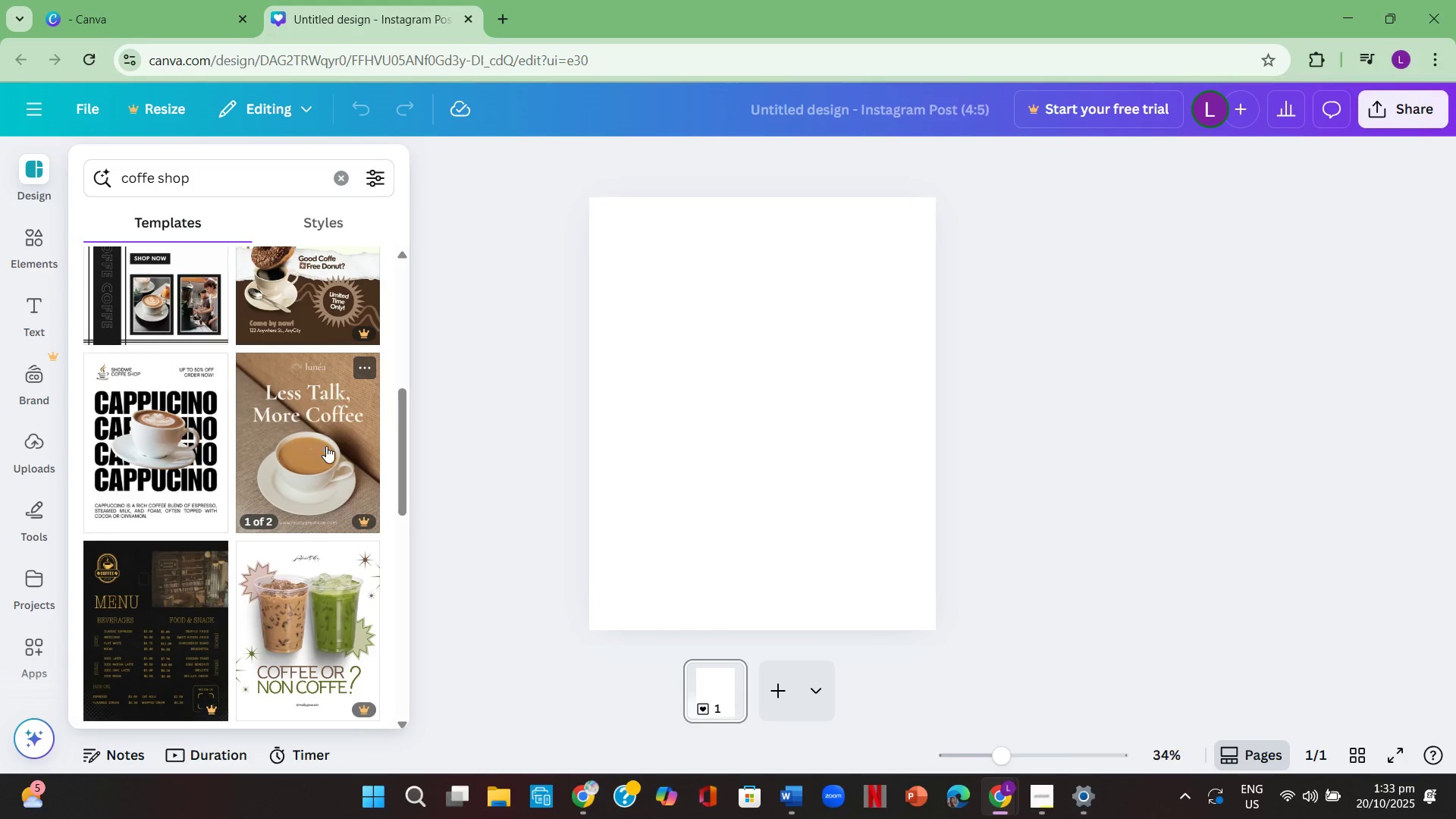 
scroll: coordinate [326, 446], scroll_direction: down, amount: 4.0
 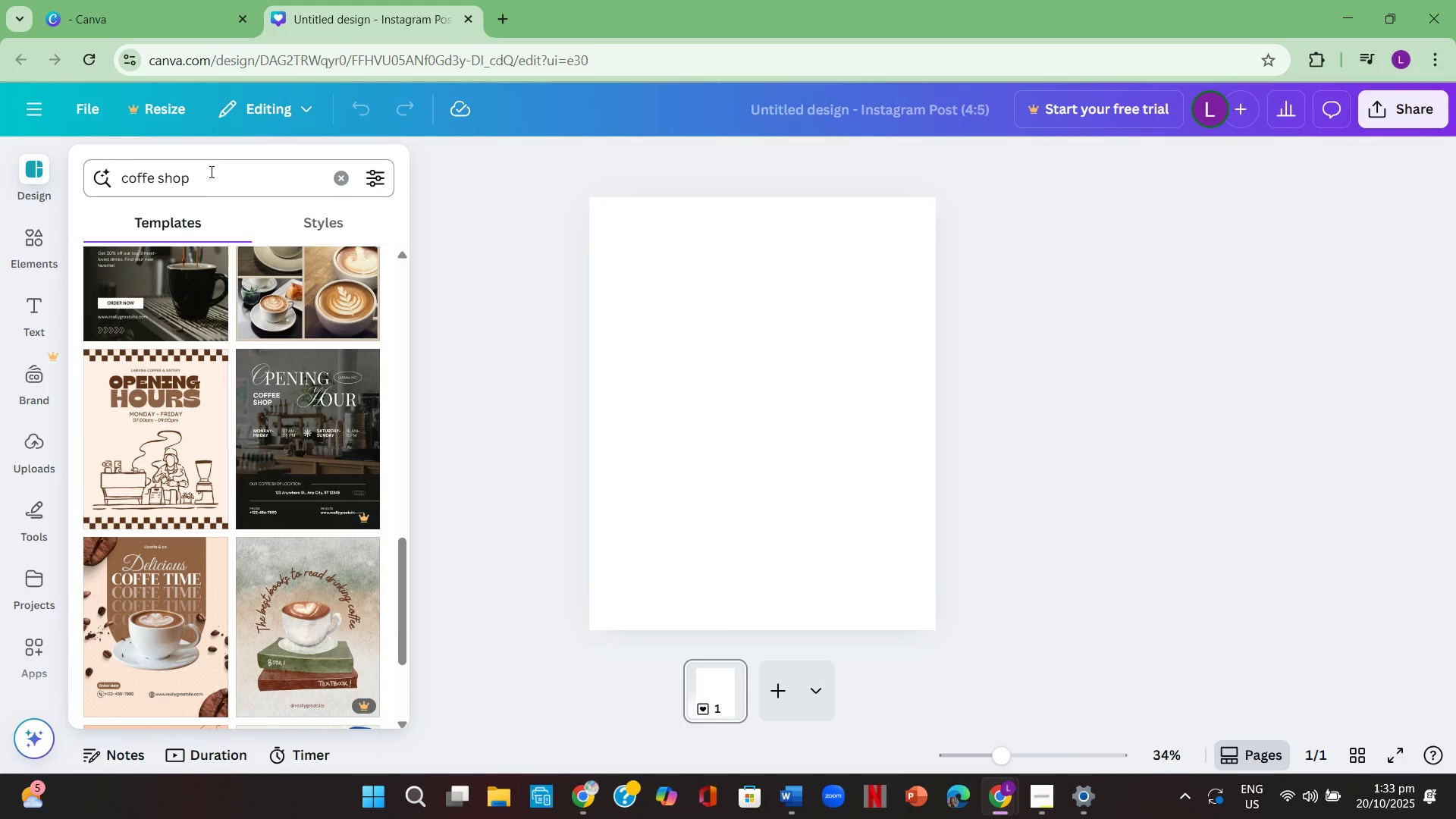 
left_click_drag(start_coordinate=[202, 177], to_coordinate=[158, 169])
 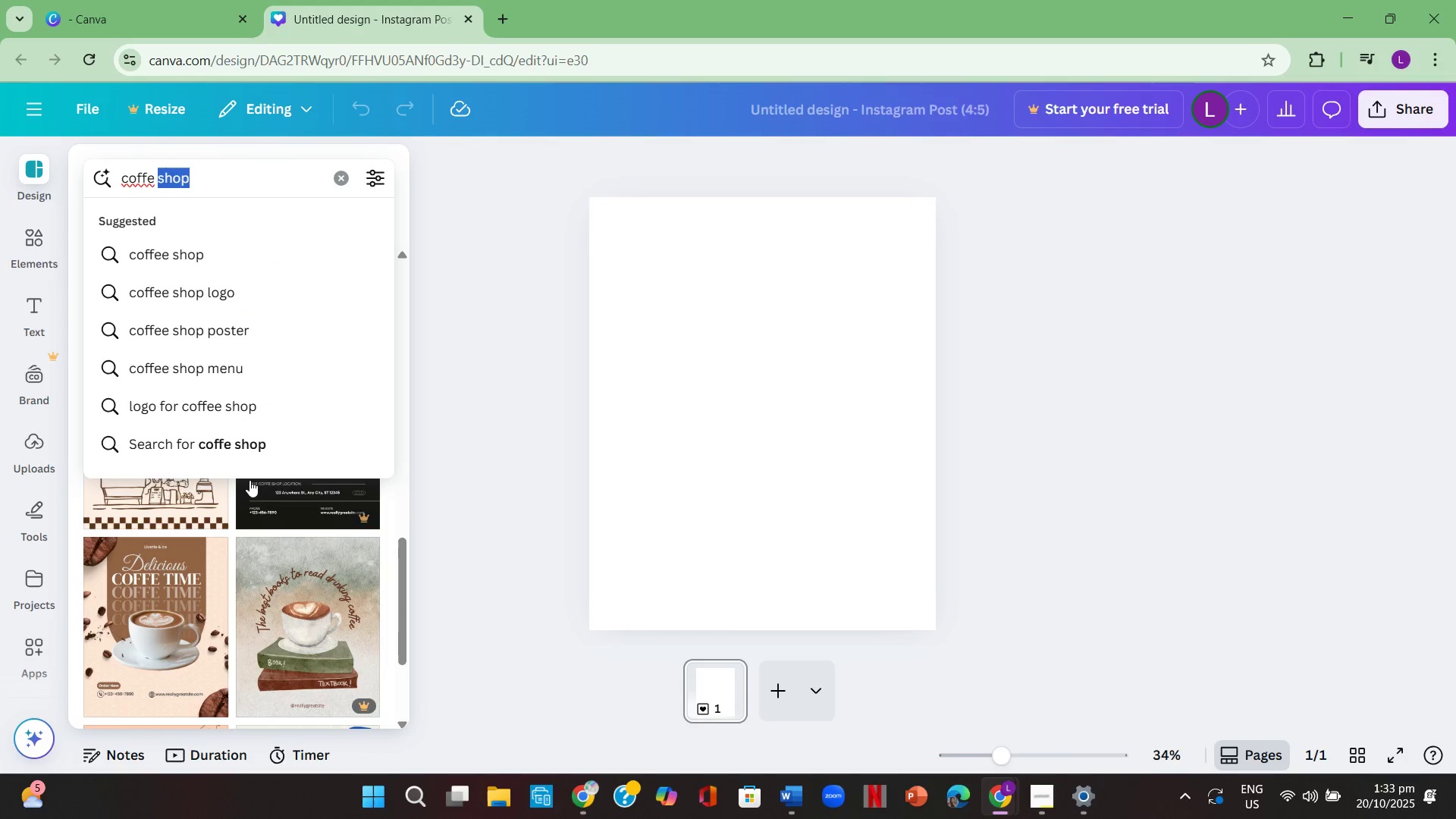 
scroll: coordinate [249, 480], scroll_direction: down, amount: 3.0
 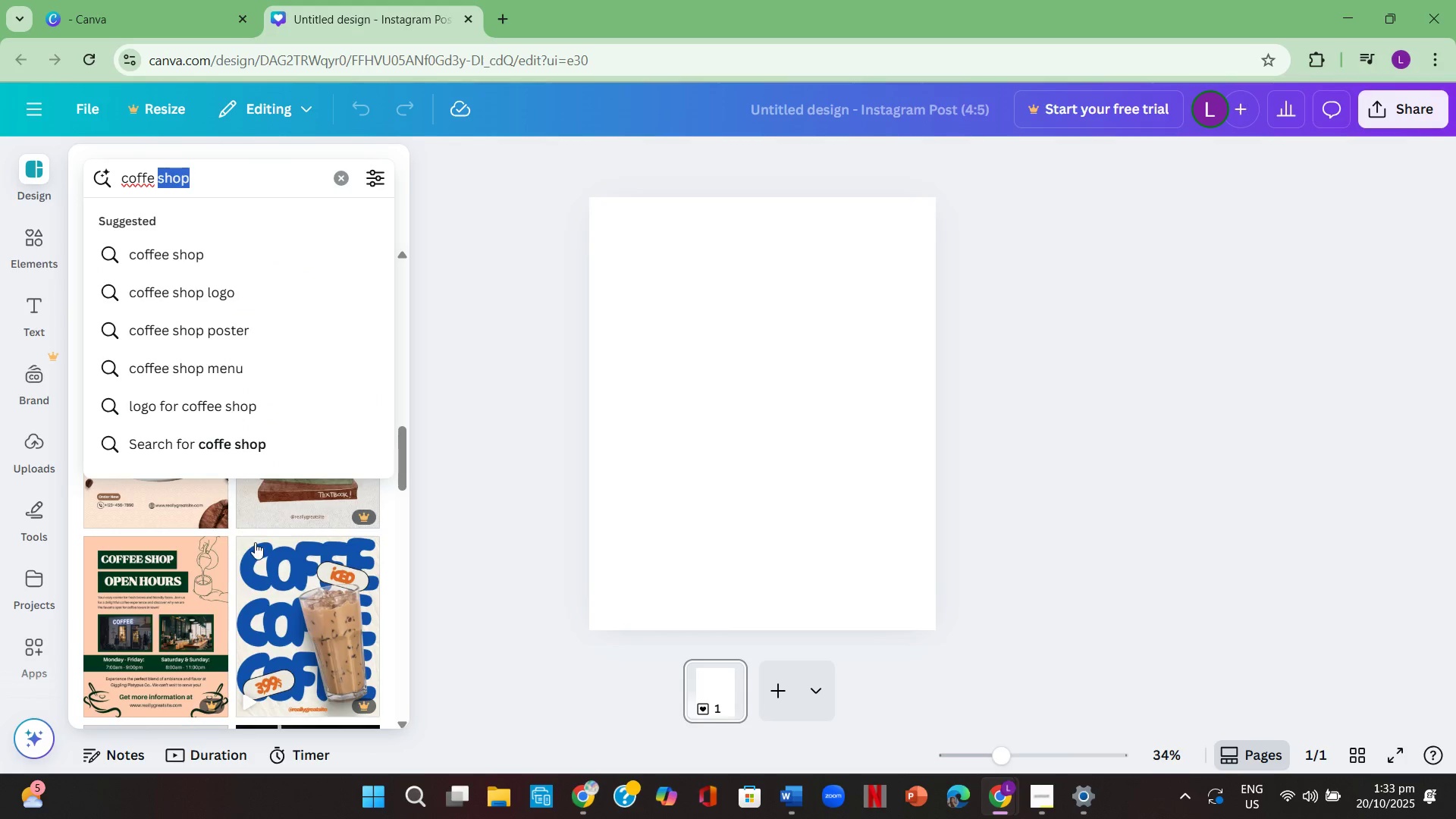 
scroll: coordinate [256, 542], scroll_direction: up, amount: 2.0
 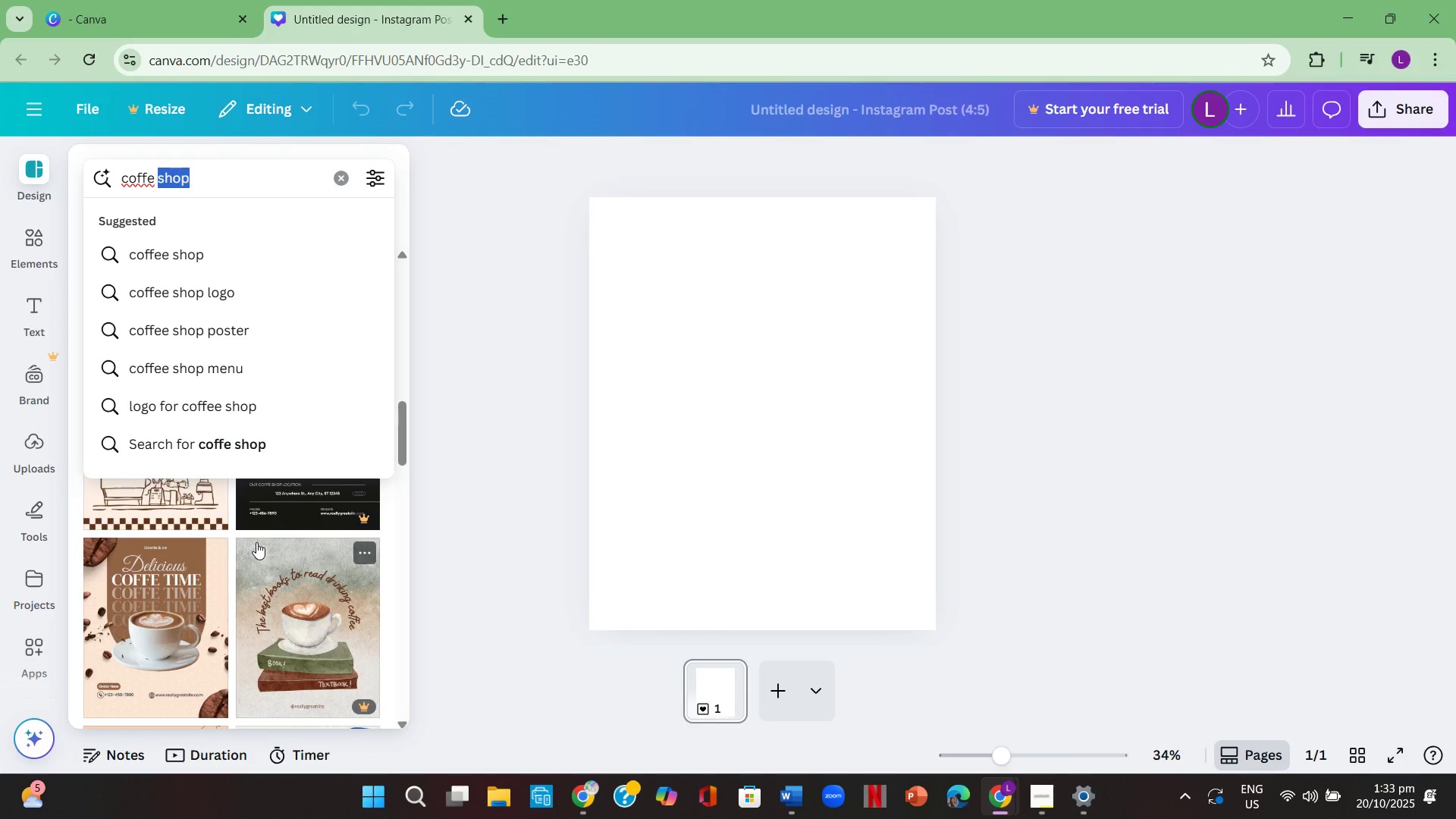 
scroll: coordinate [256, 542], scroll_direction: down, amount: 1.0
 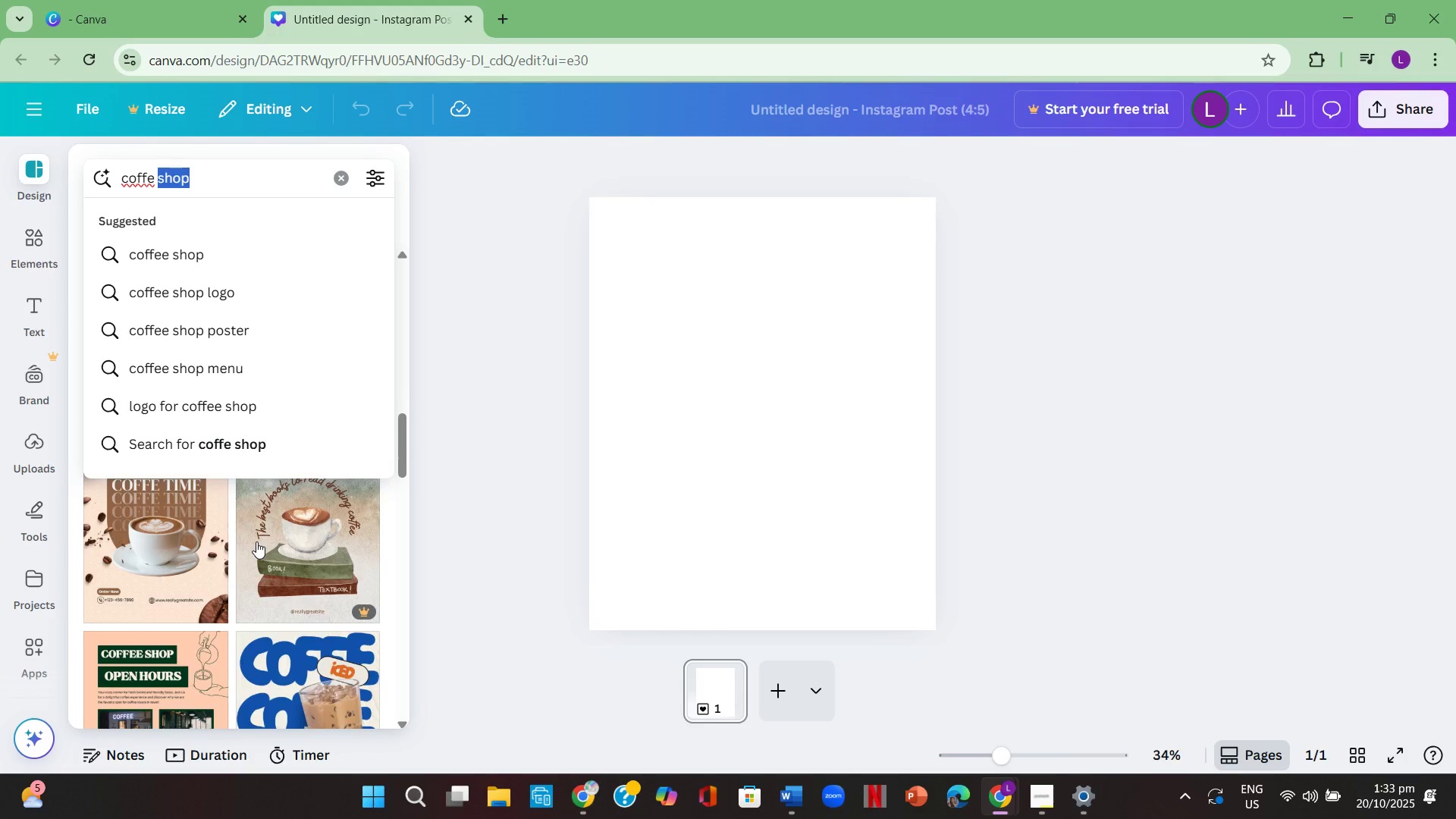 
scroll: coordinate [256, 541], scroll_direction: up, amount: 1.0
 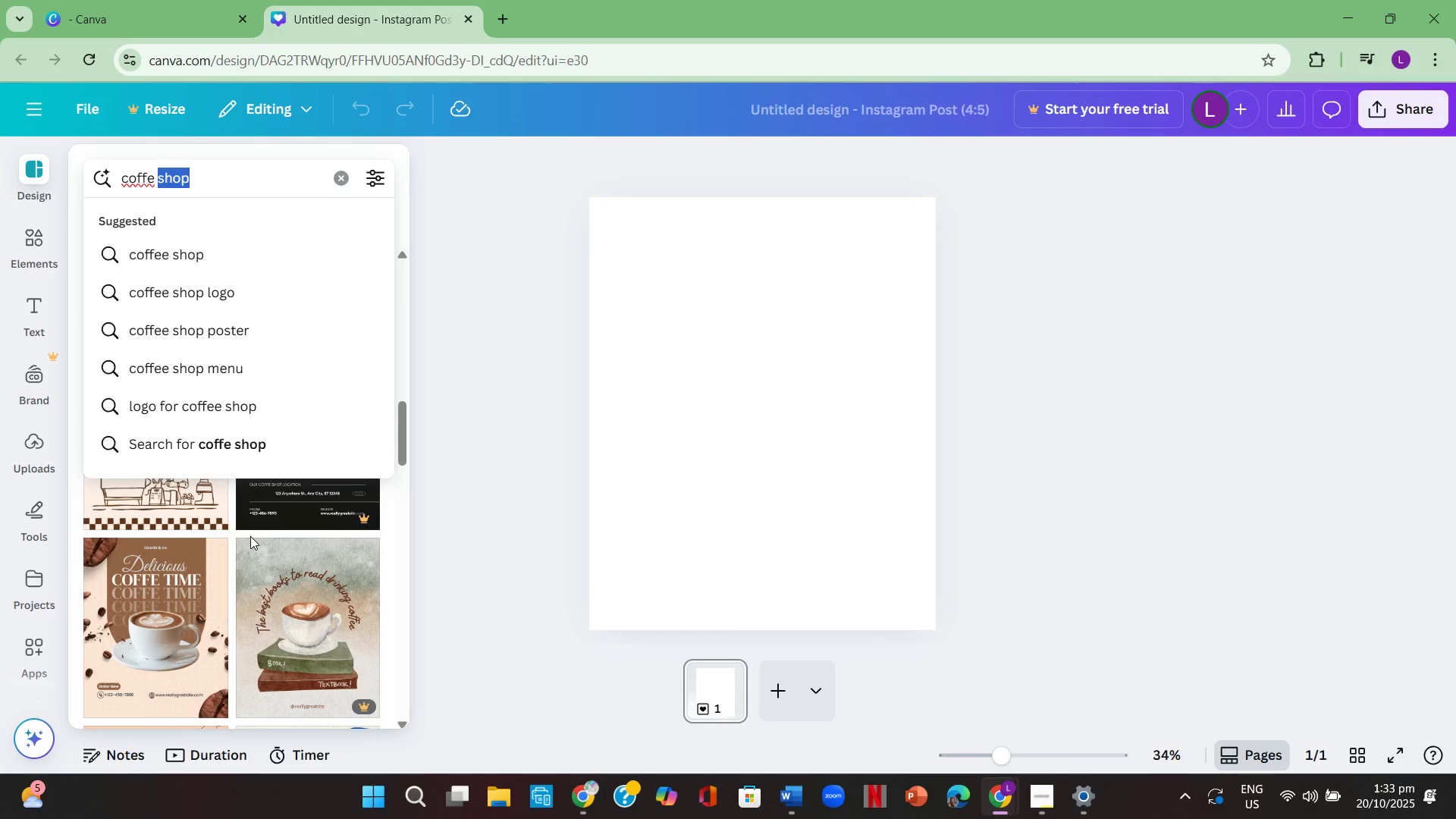 
scroll: coordinate [250, 535], scroll_direction: down, amount: 3.0
 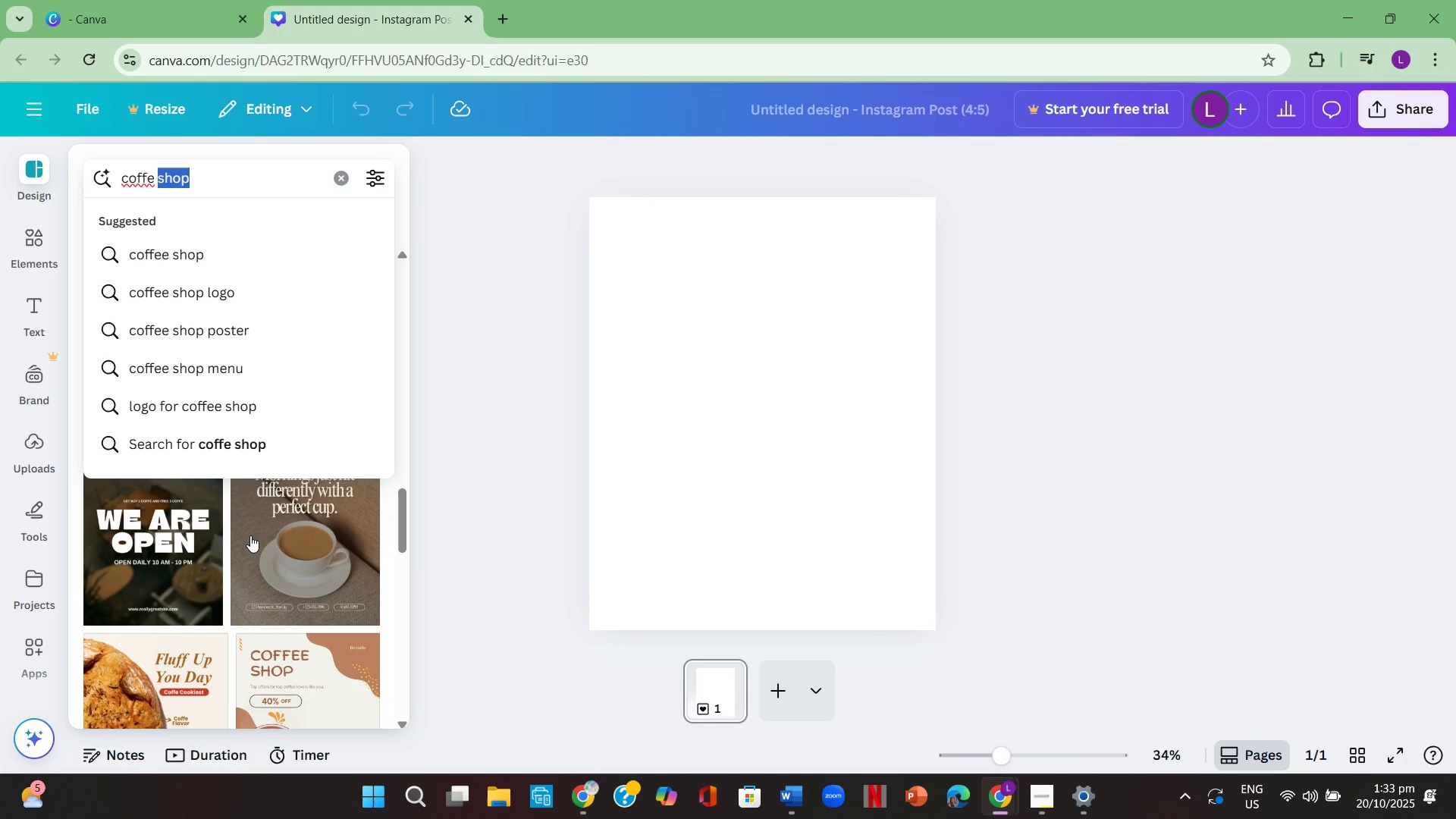 
scroll: coordinate [250, 535], scroll_direction: up, amount: 1.0
 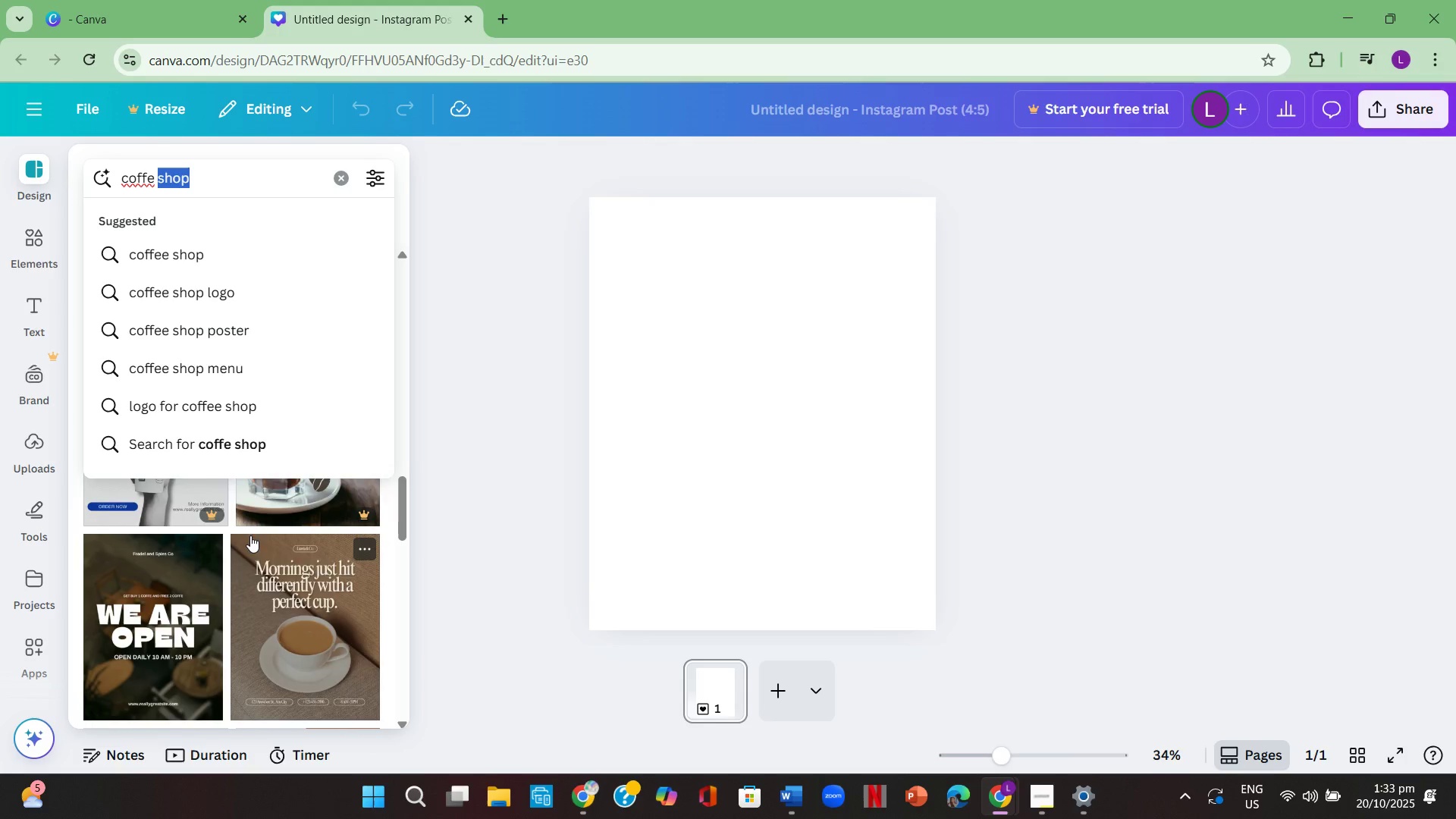 
scroll: coordinate [250, 535], scroll_direction: down, amount: 6.0
 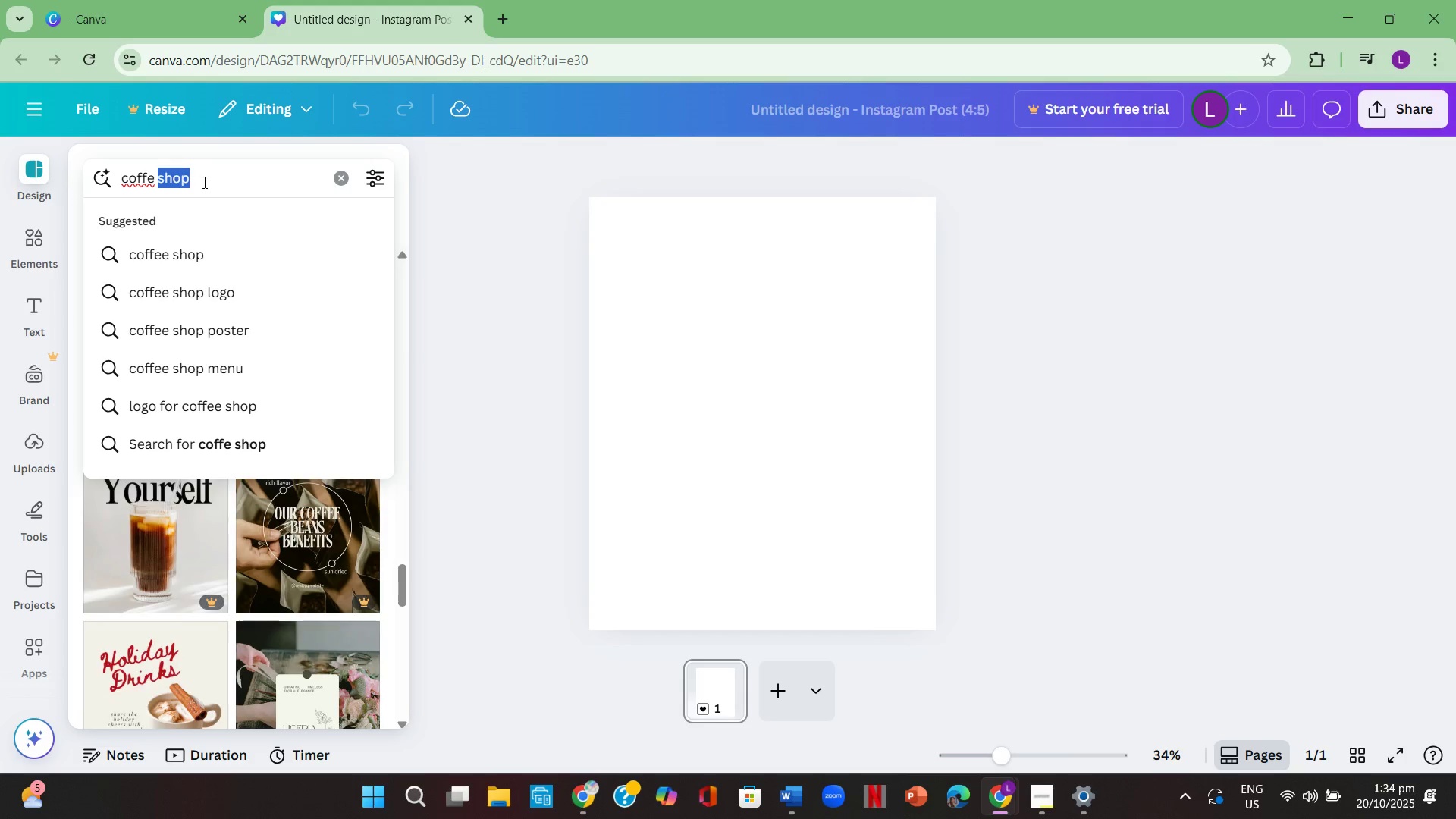 
left_click([202, 182])
 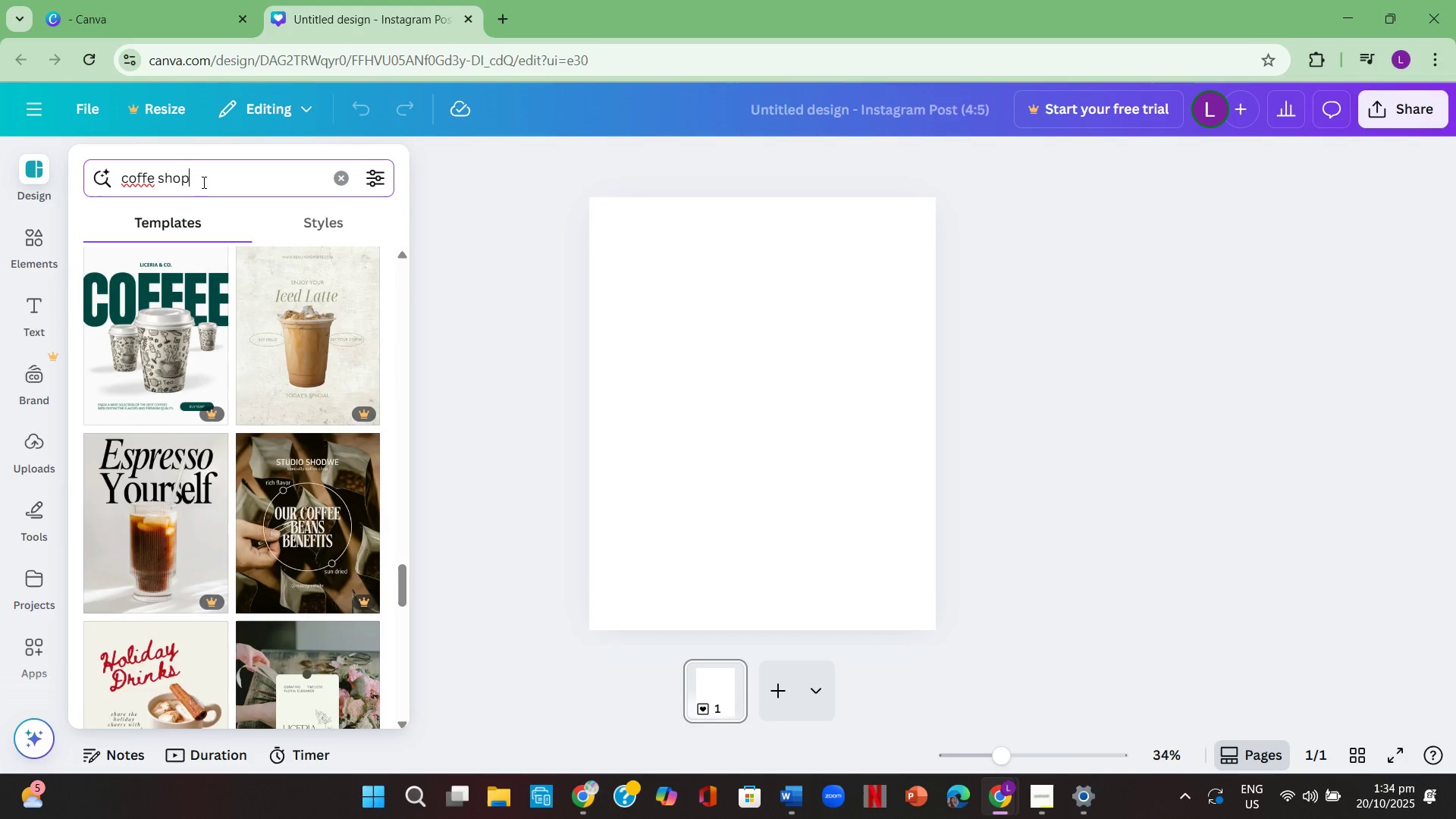 
left_click_drag(start_coordinate=[202, 182], to_coordinate=[161, 169])
 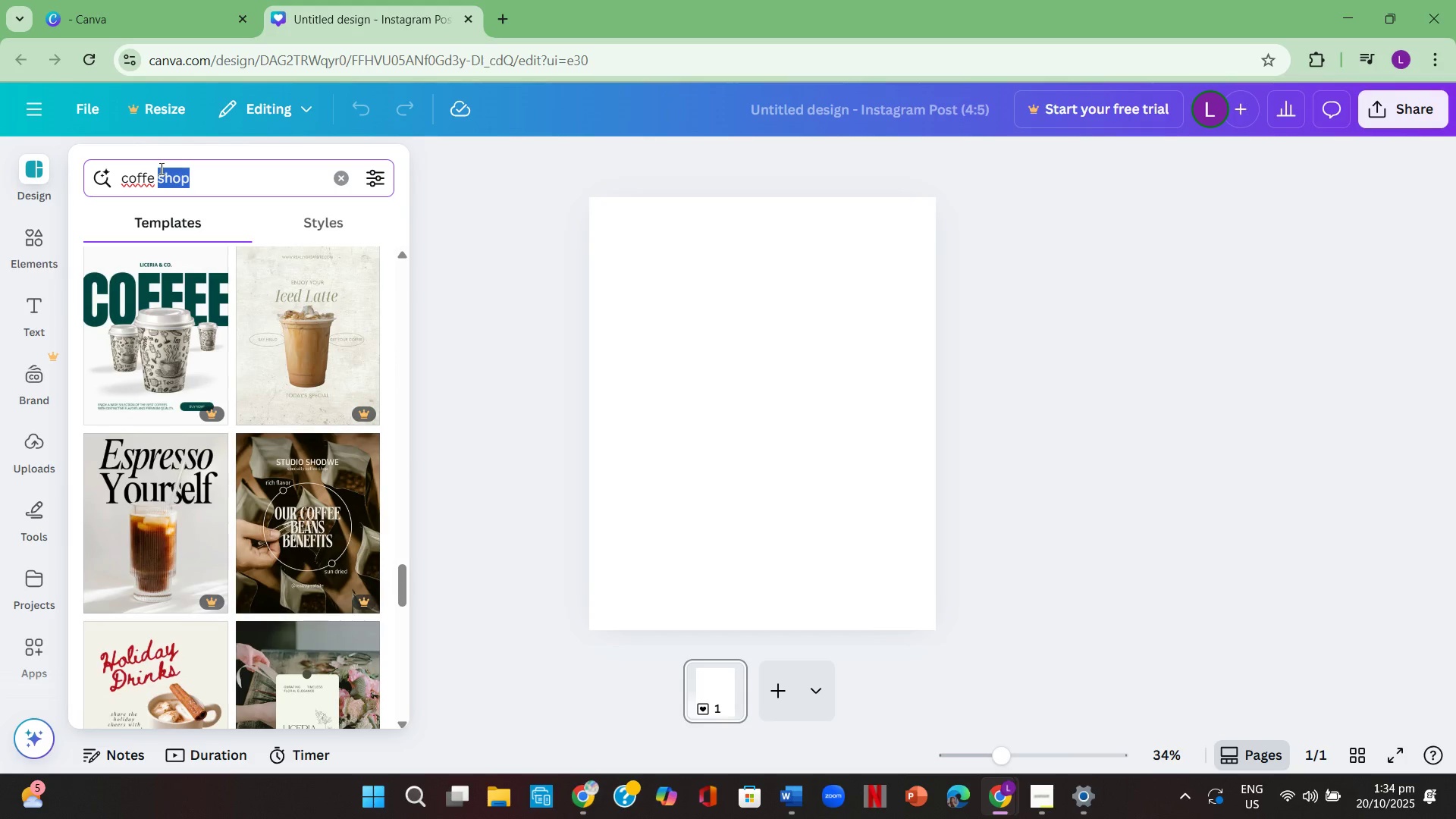 
key(Backspace)
 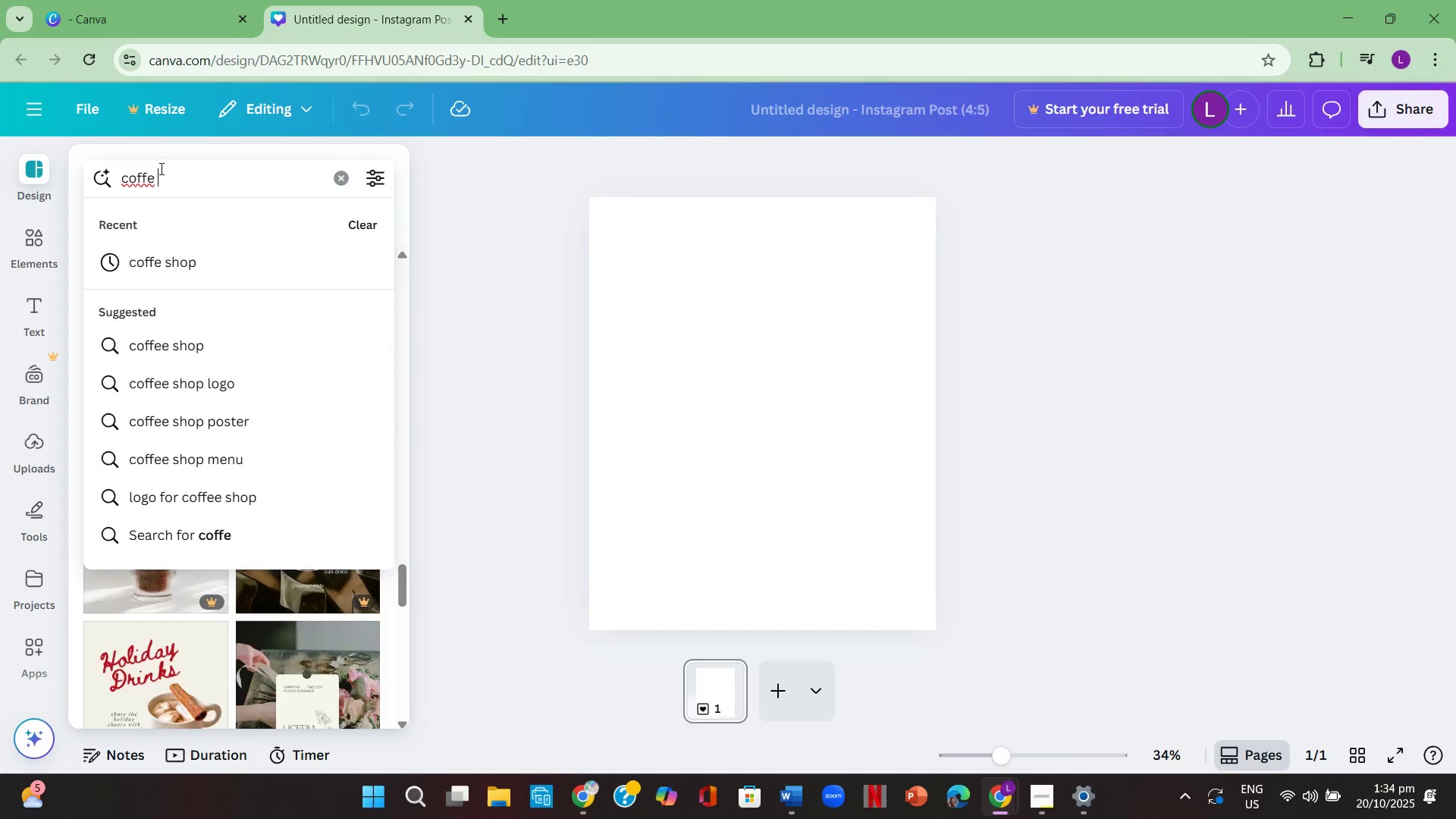 
key(Enter)
 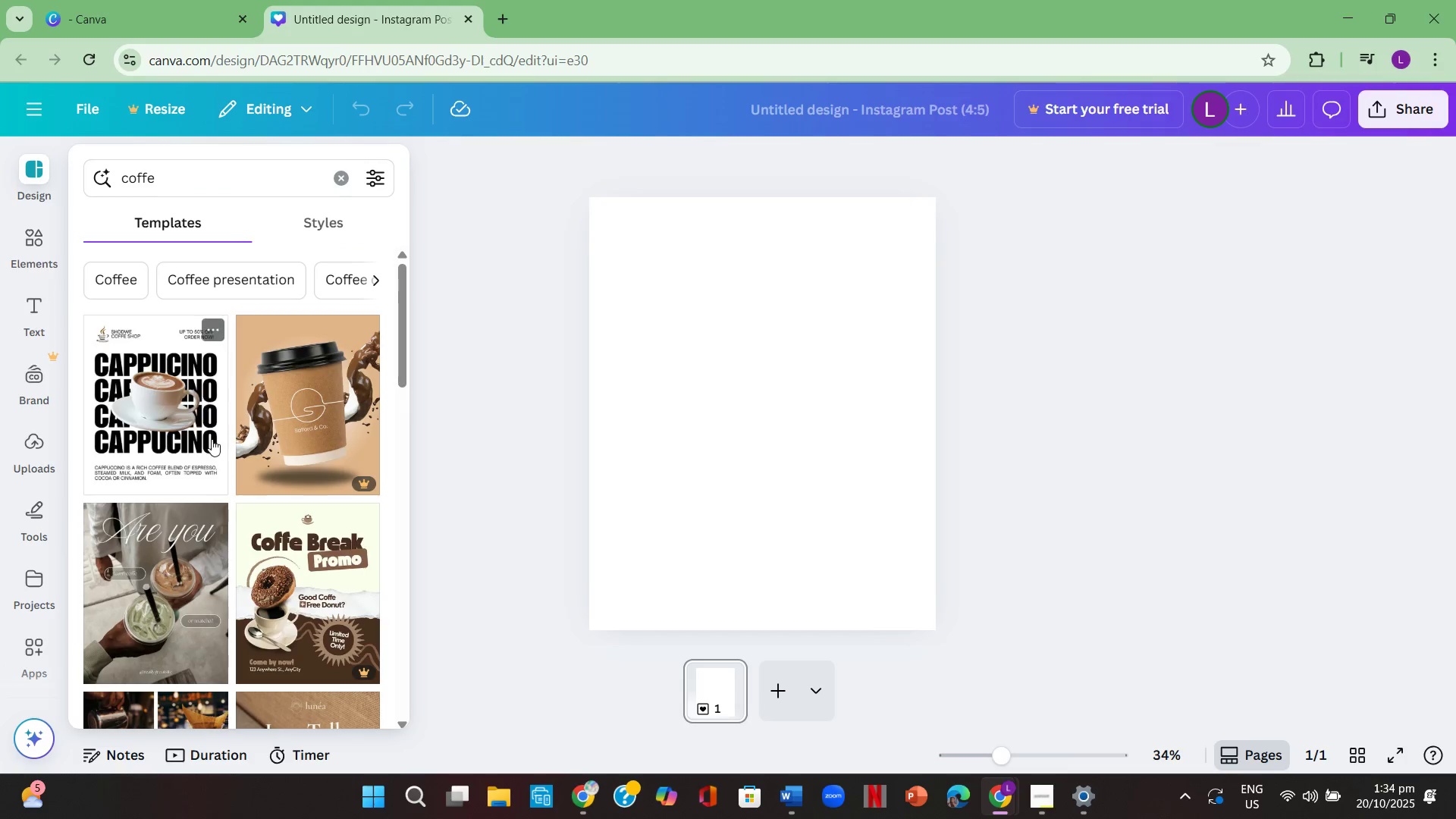 
scroll: coordinate [243, 552], scroll_direction: down, amount: 4.0
 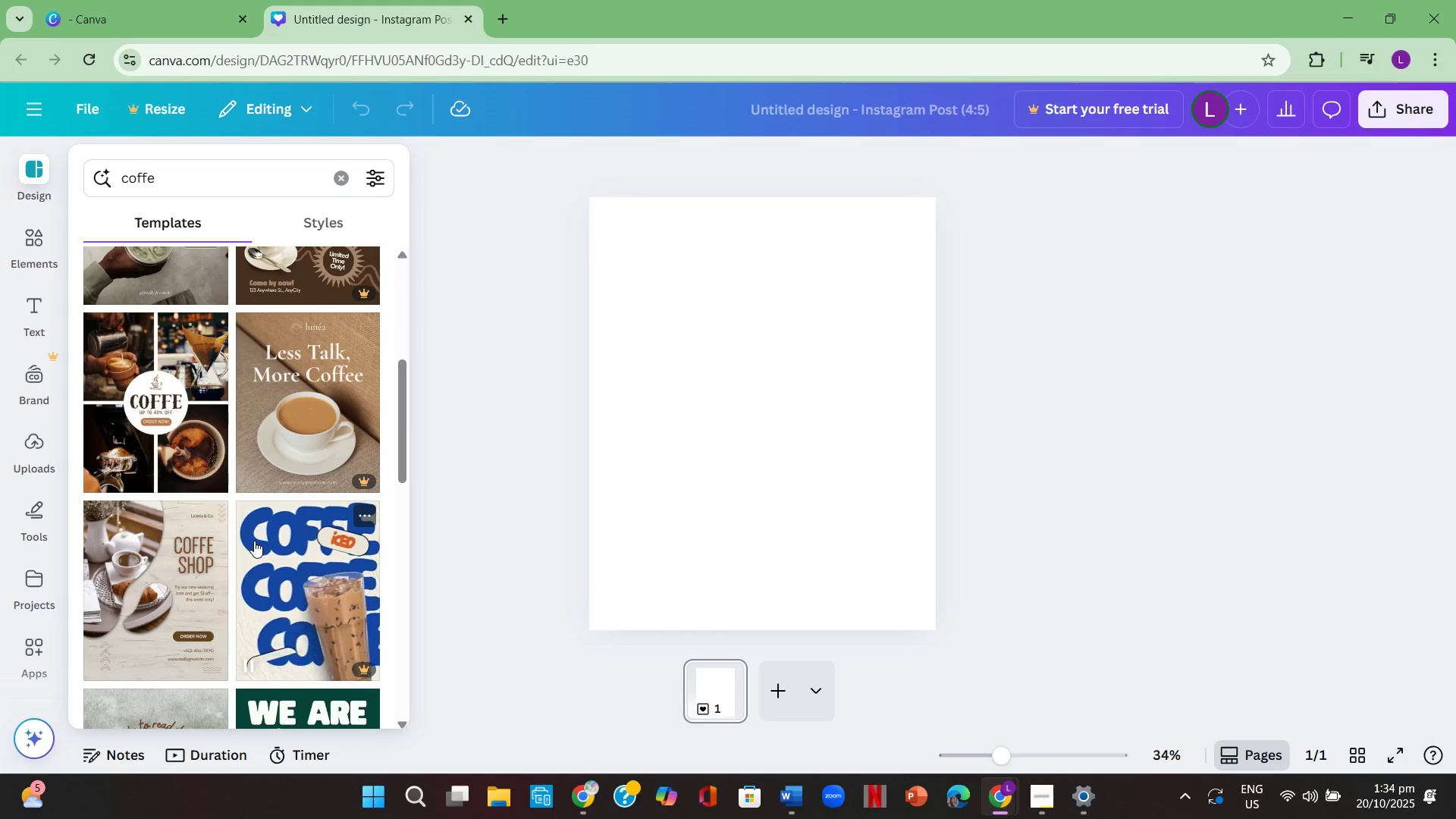 
mouse_move([271, 523])
 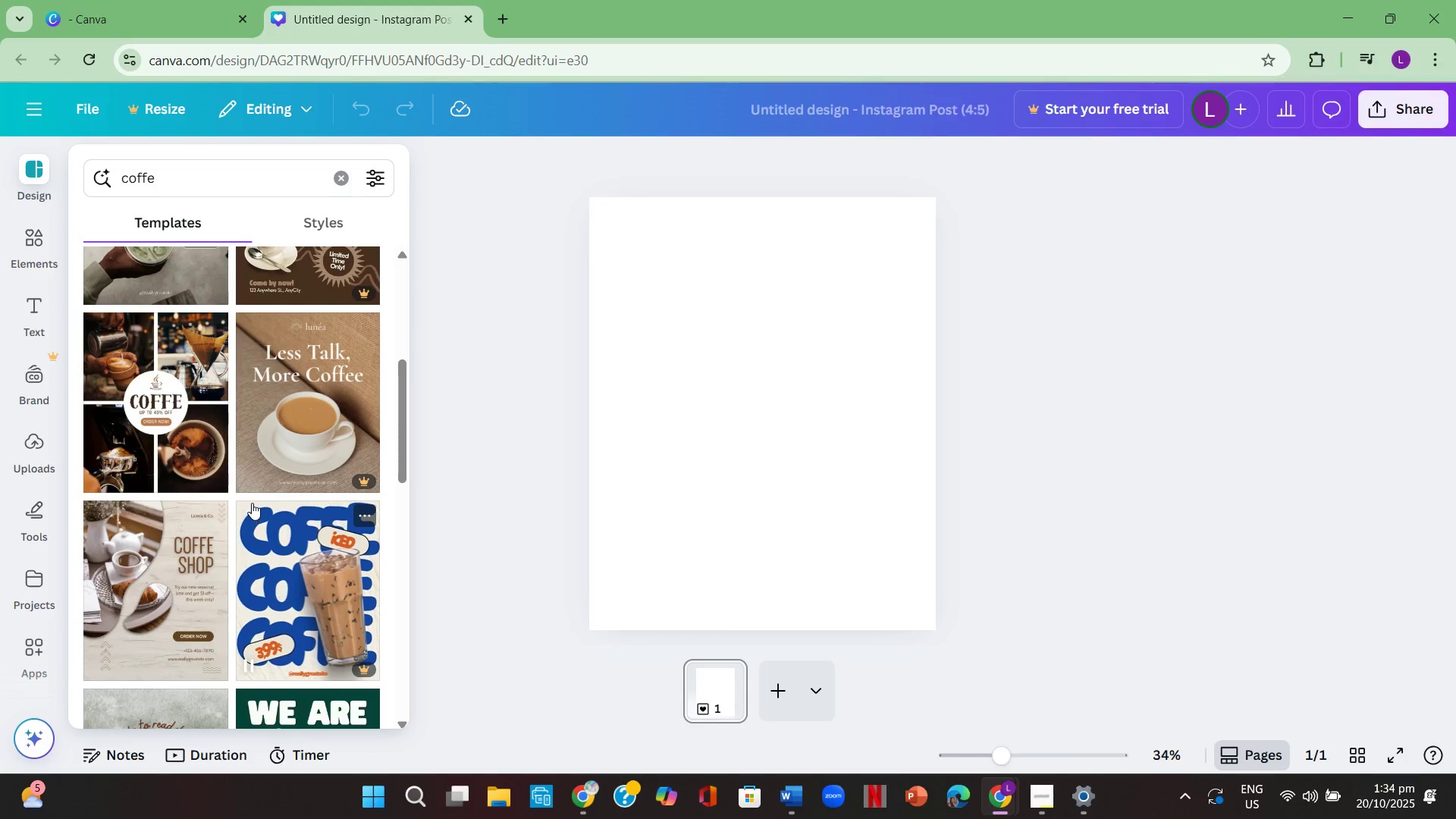 
scroll: coordinate [252, 503], scroll_direction: down, amount: 1.0
 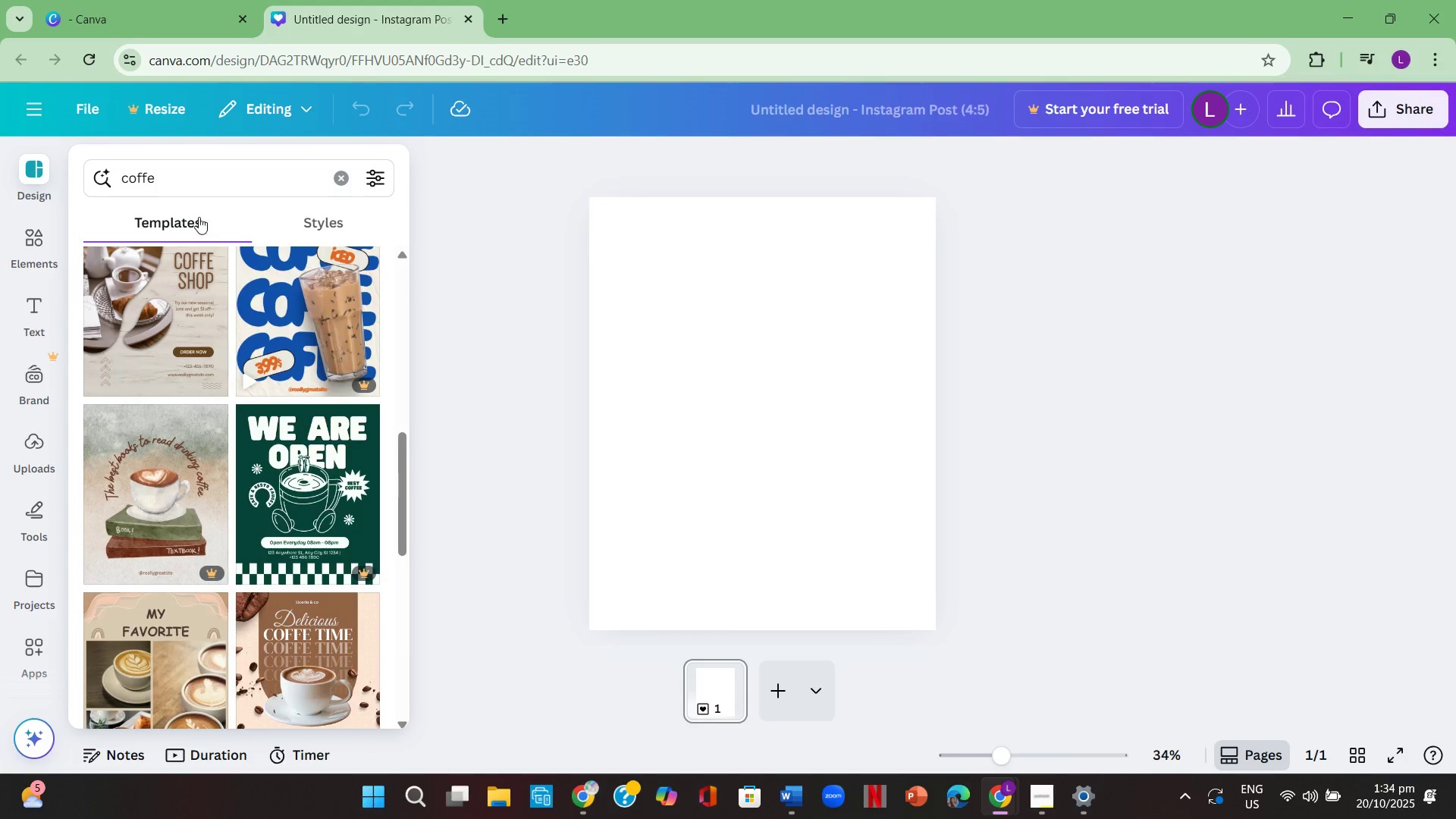 
left_click_drag(start_coordinate=[197, 175], to_coordinate=[39, 143])
 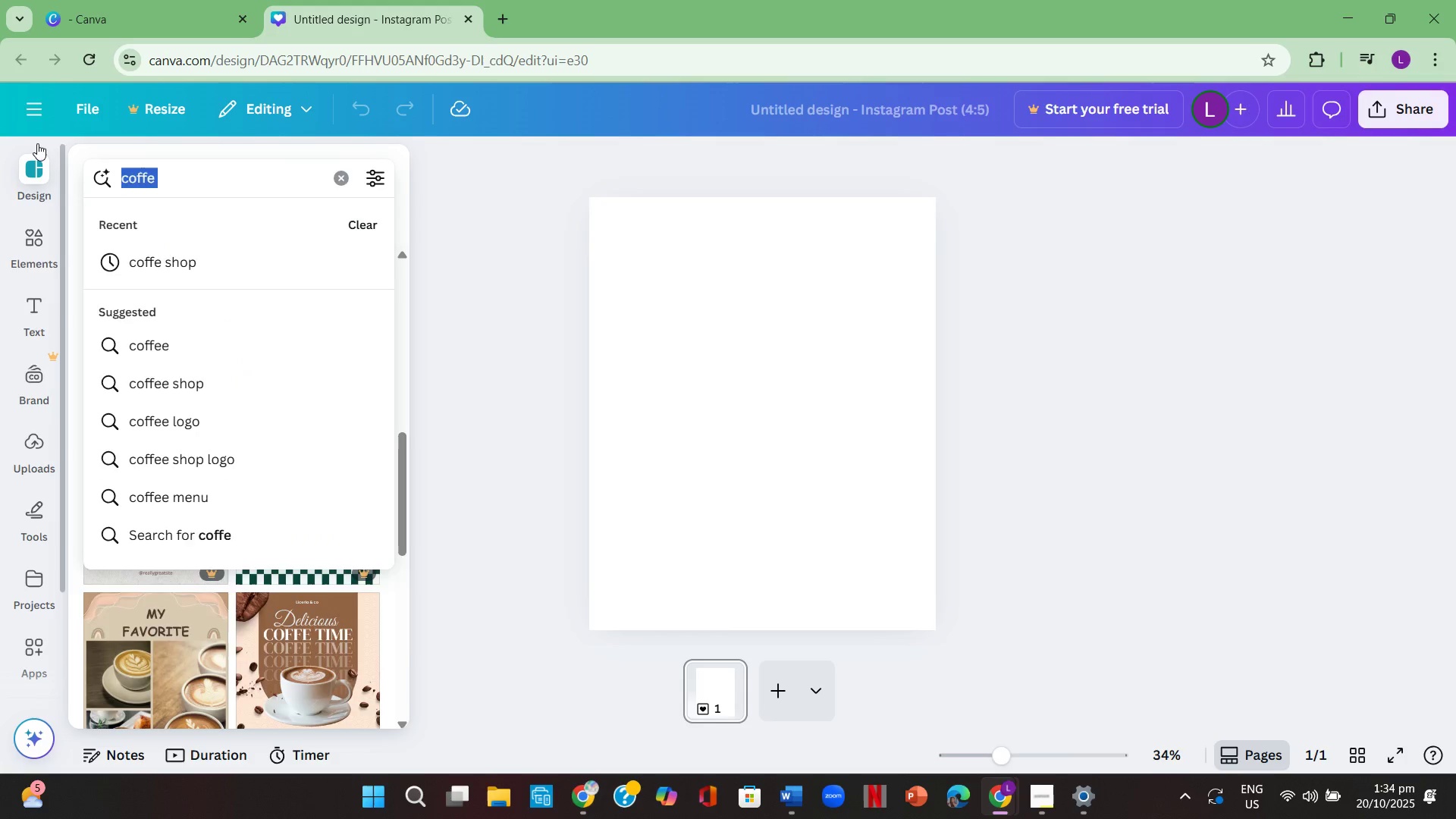 
key(Backspace)
type(milk tea)
 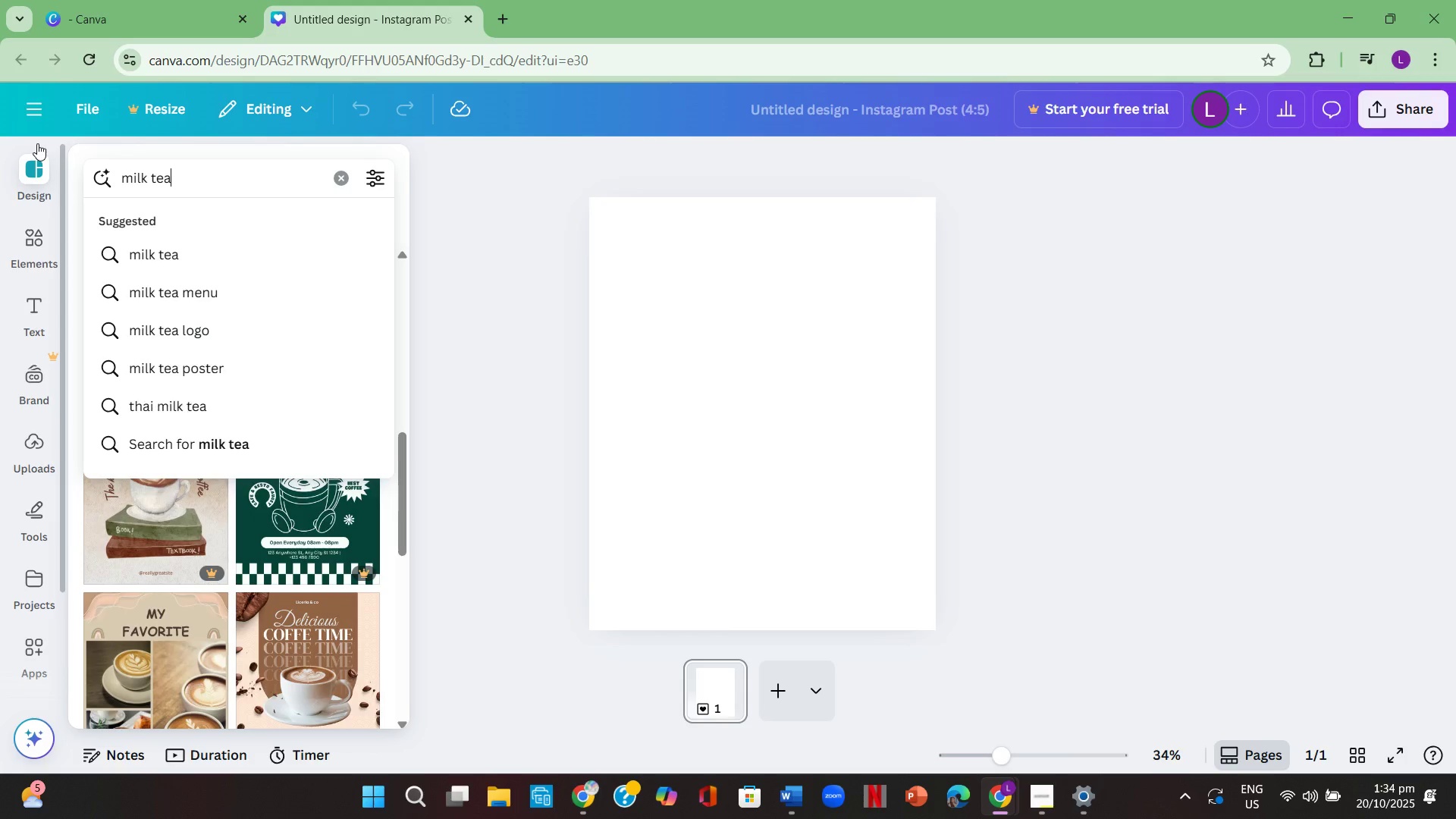 
key(Enter)
 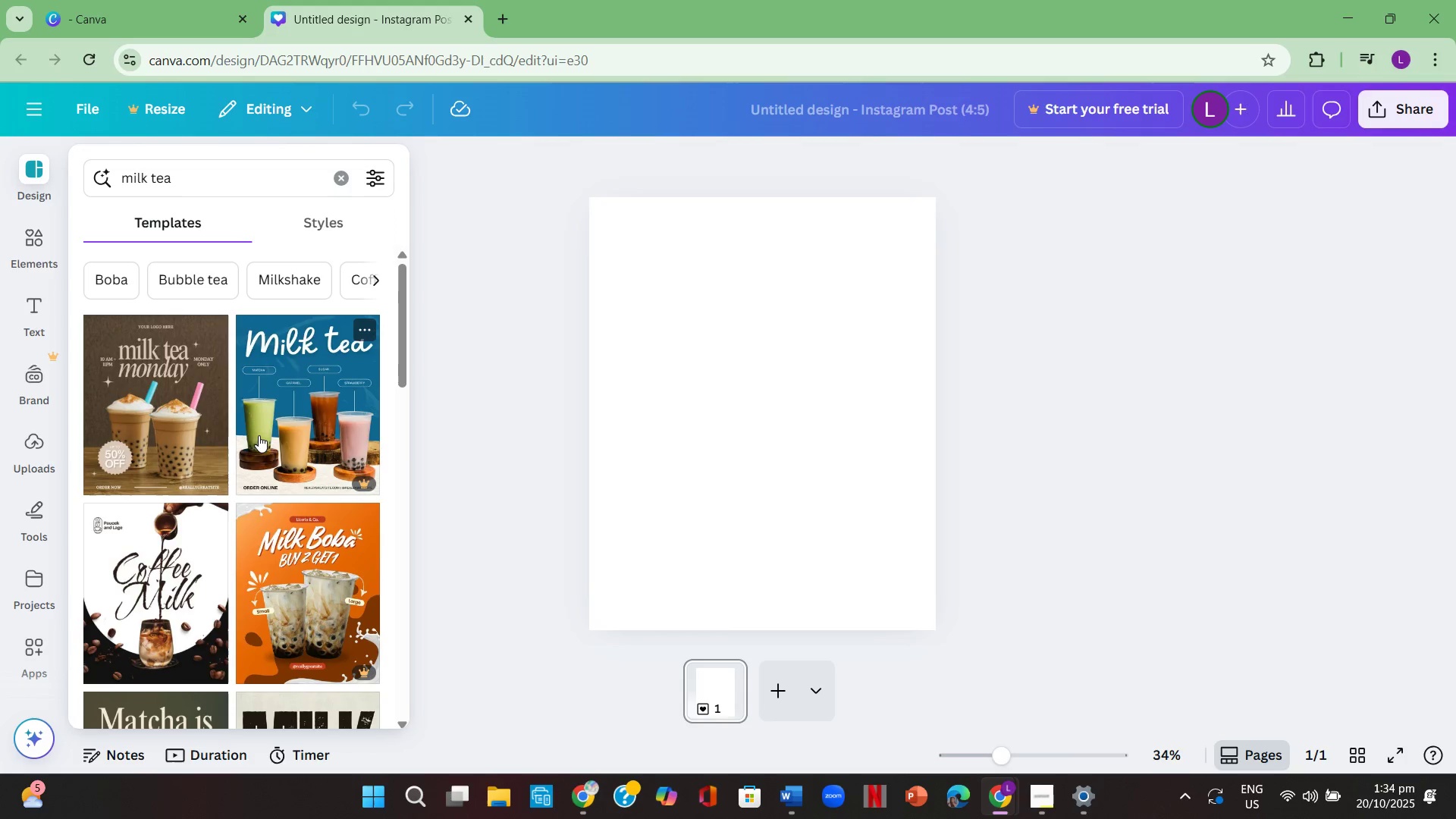 
scroll: coordinate [188, 403], scroll_direction: down, amount: 6.0
 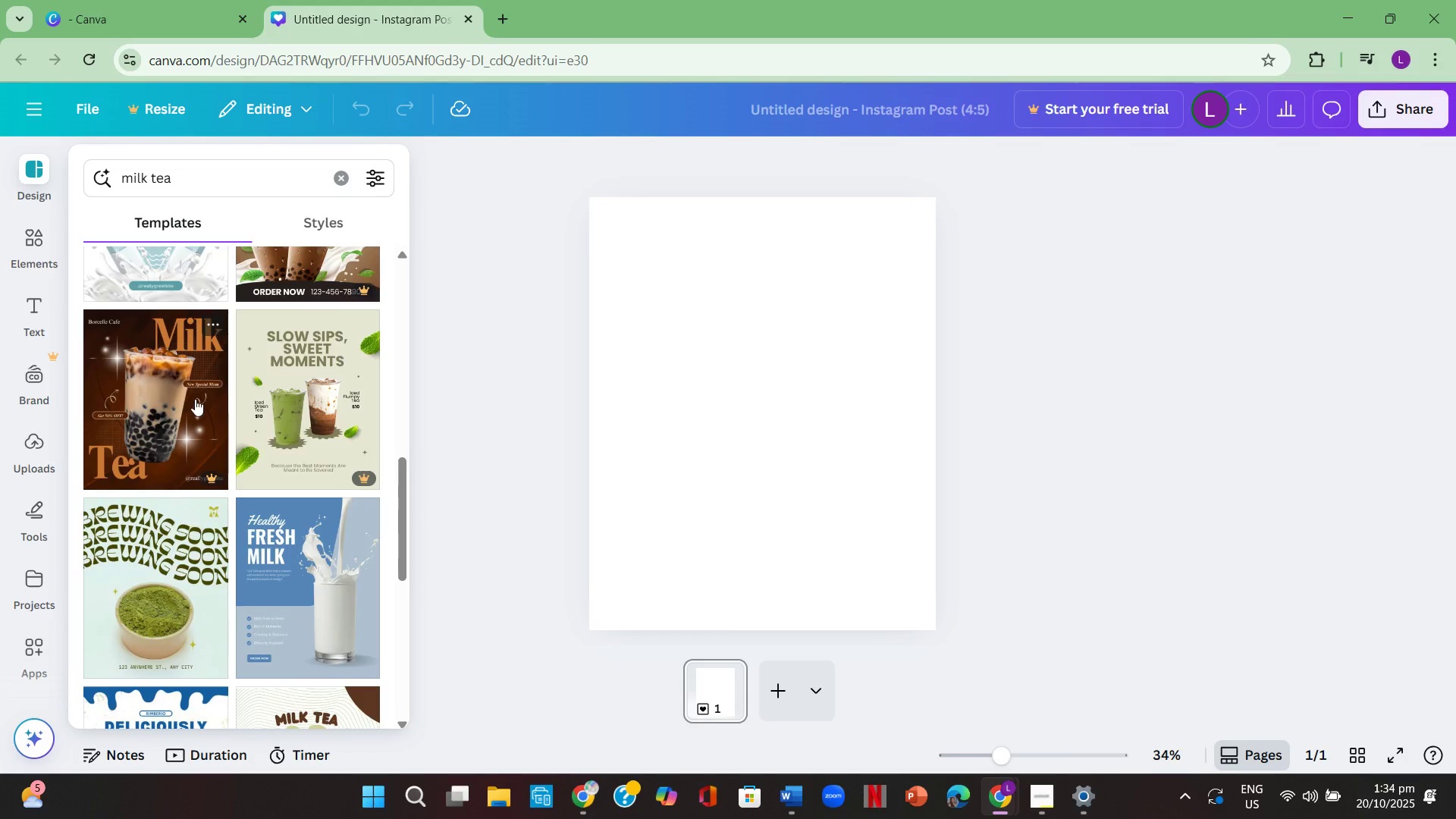 
scroll: coordinate [196, 403], scroll_direction: down, amount: 5.0
 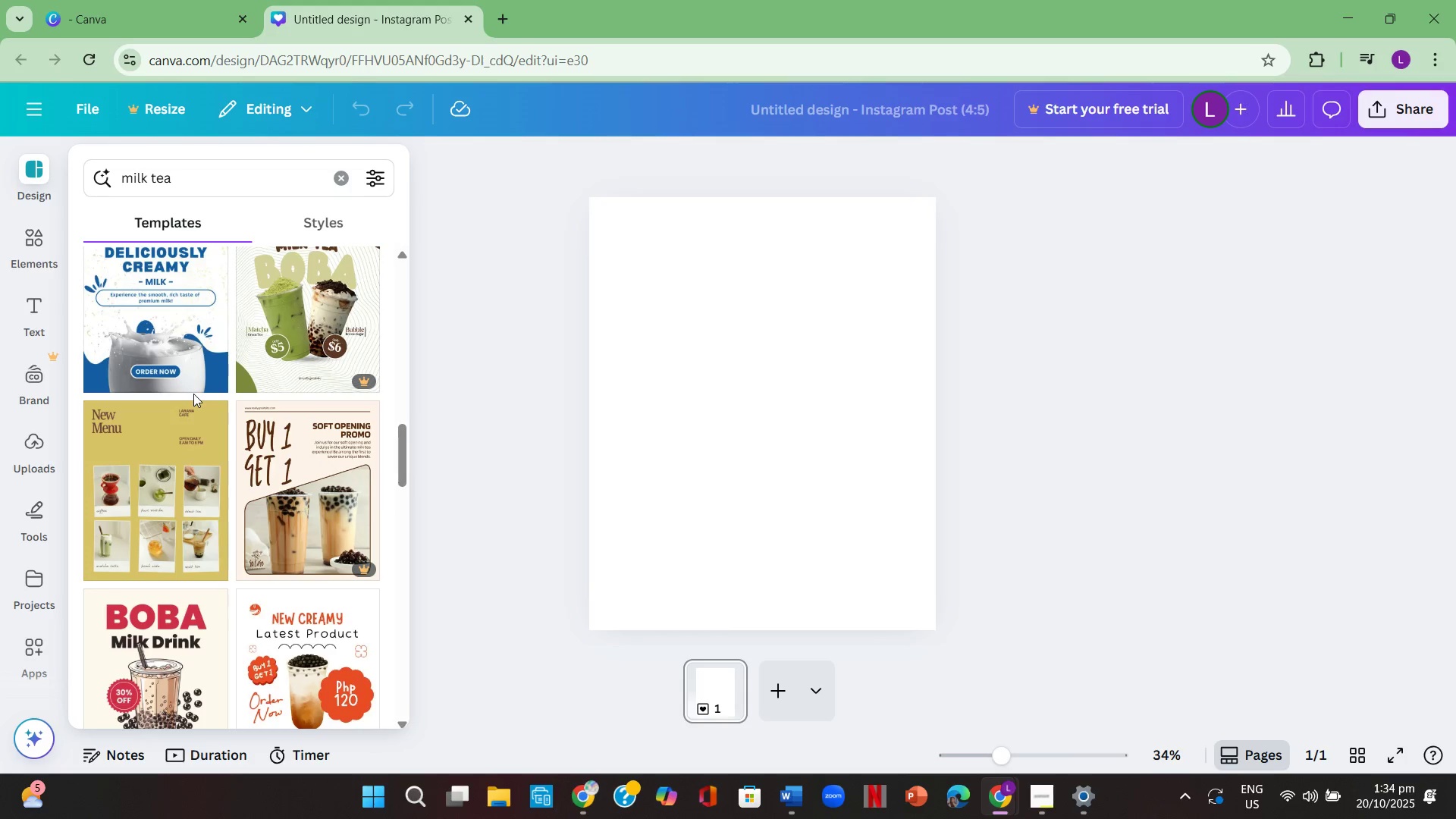 
scroll: coordinate [193, 394], scroll_direction: up, amount: 2.0
 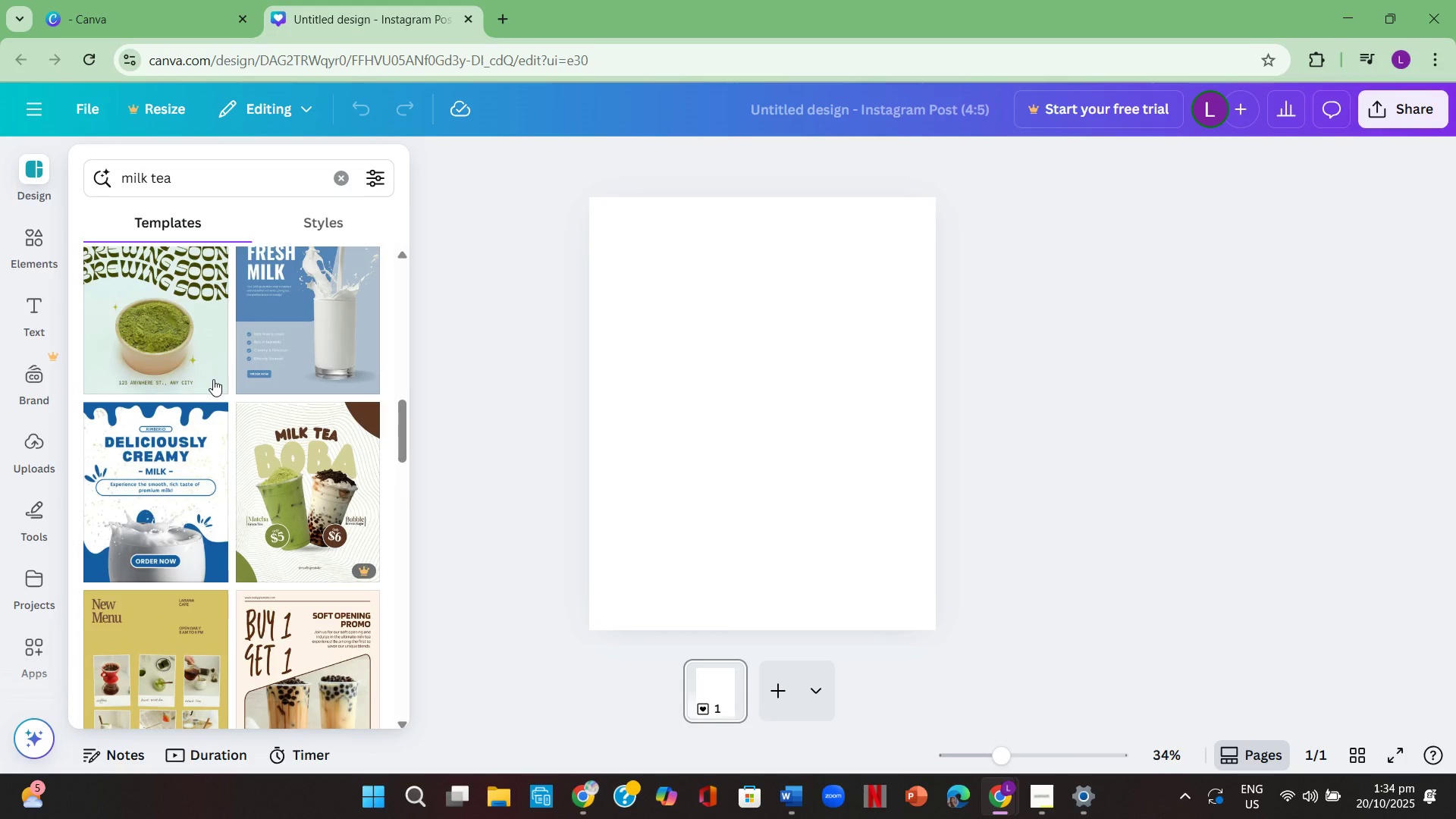 
scroll: coordinate [213, 379], scroll_direction: down, amount: 7.0
 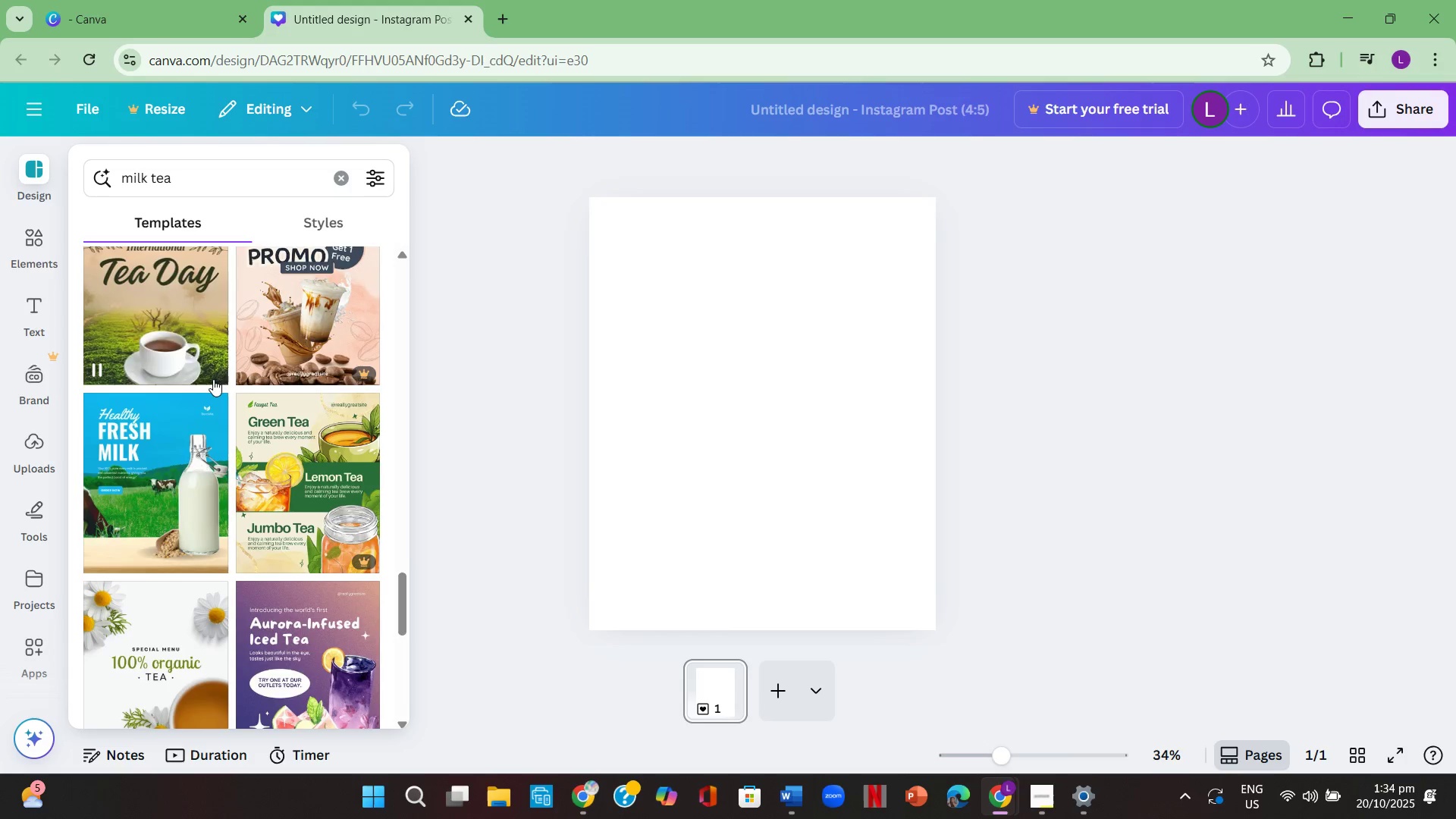 
scroll: coordinate [249, 430], scroll_direction: down, amount: 9.0
 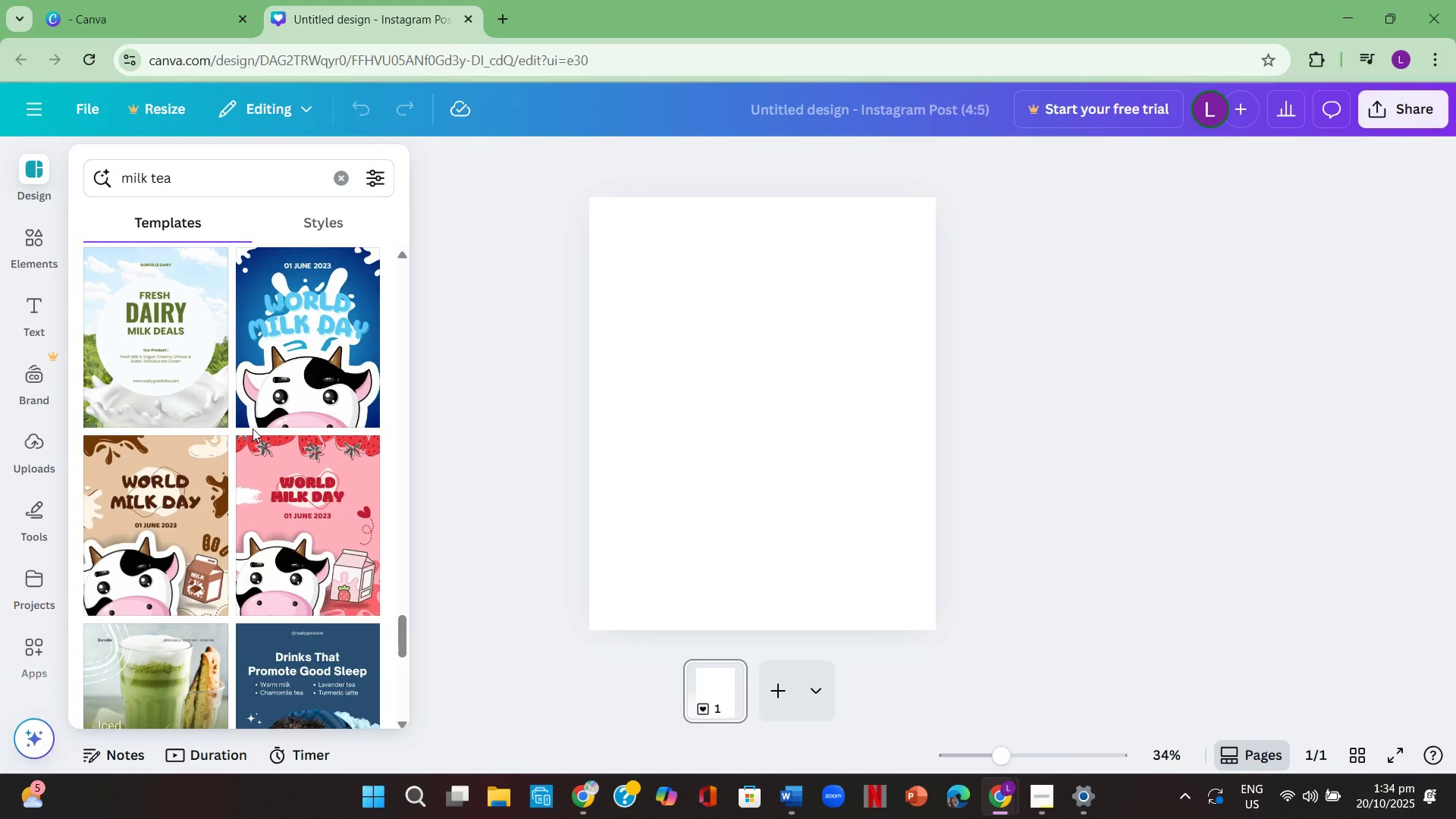 
scroll: coordinate [259, 428], scroll_direction: down, amount: 8.0
 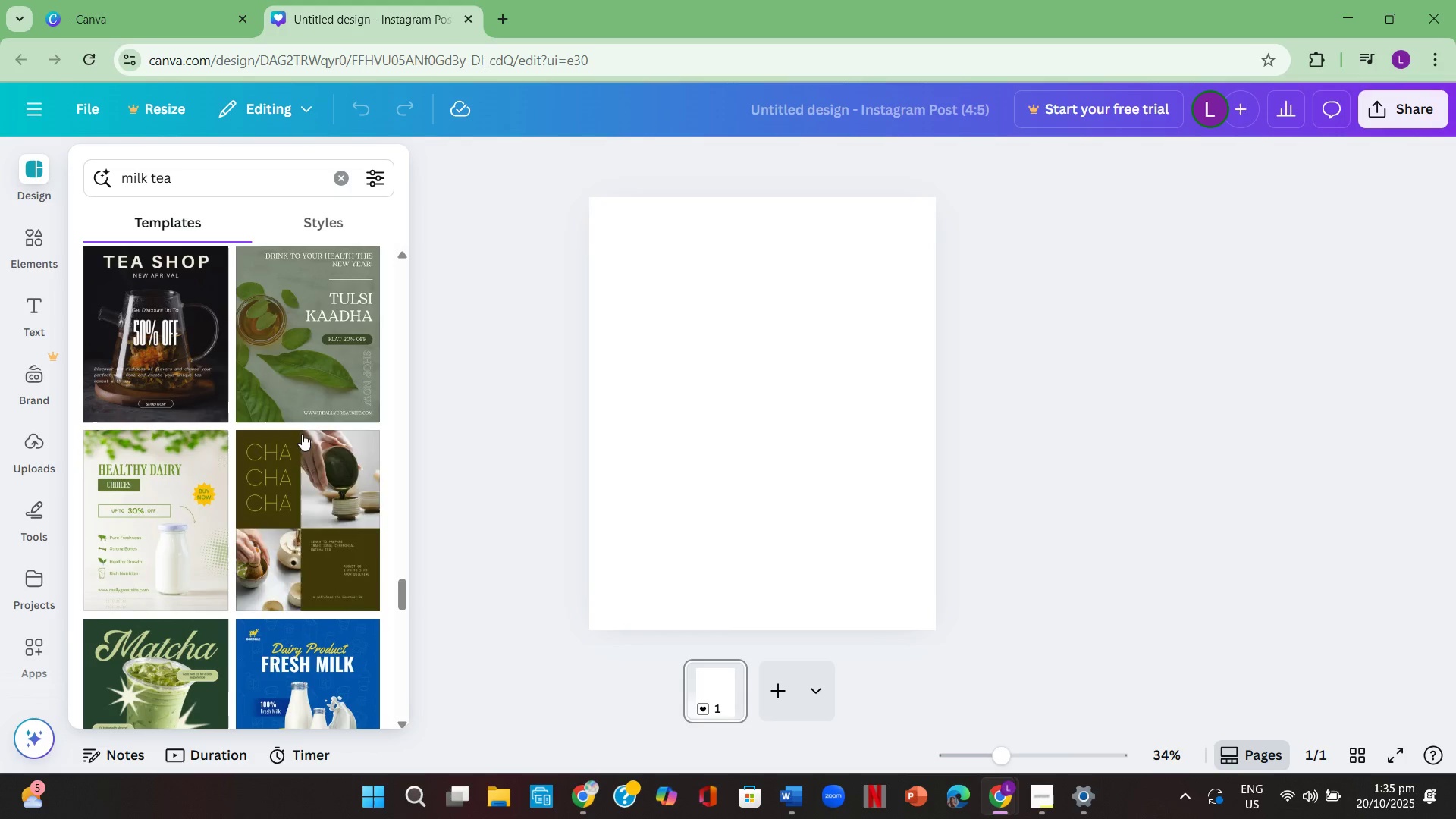 
mouse_move([331, 421])
 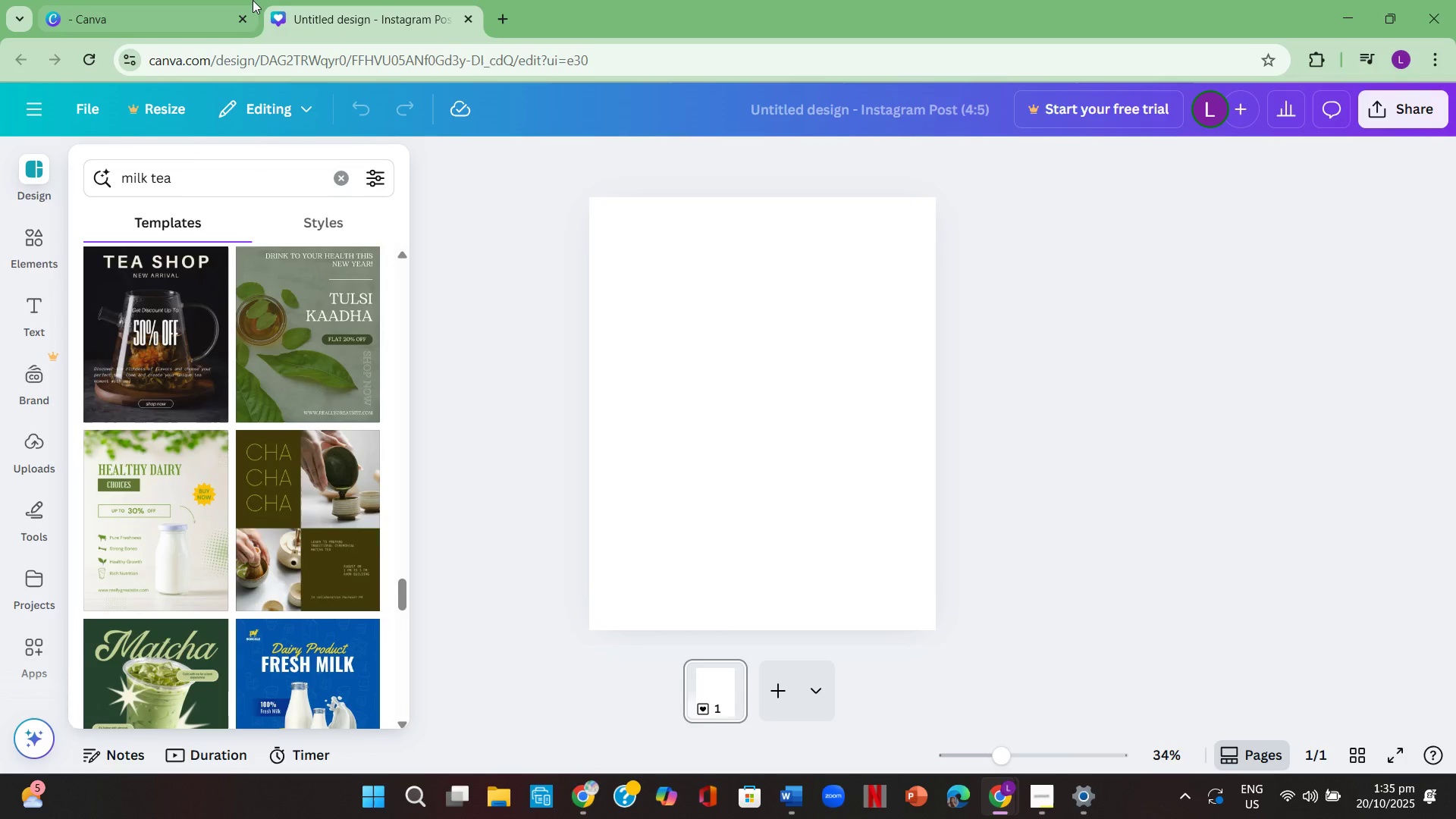 
wait(5.11)
 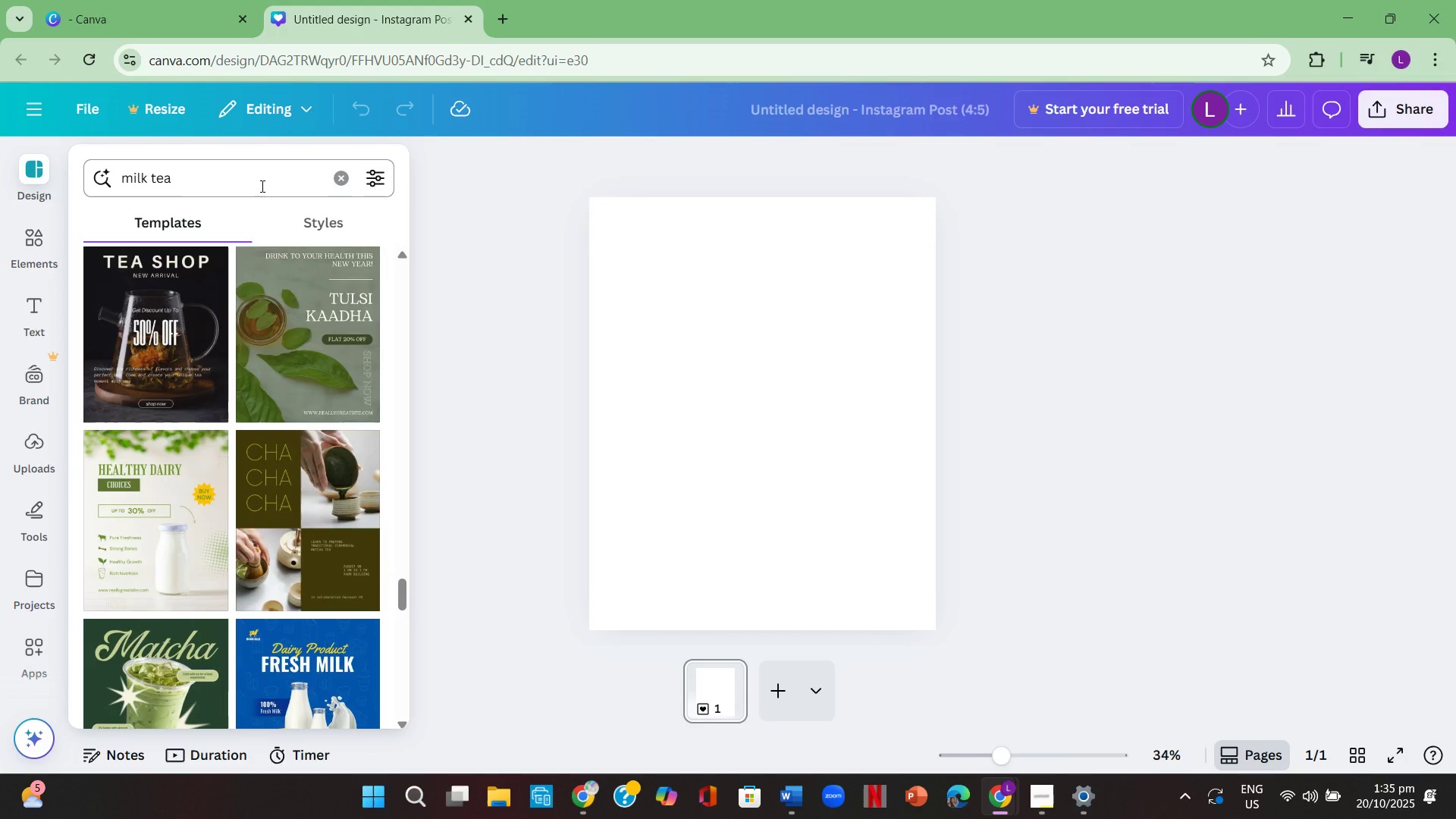 
scroll: coordinate [250, 430], scroll_direction: down, amount: 2.0
 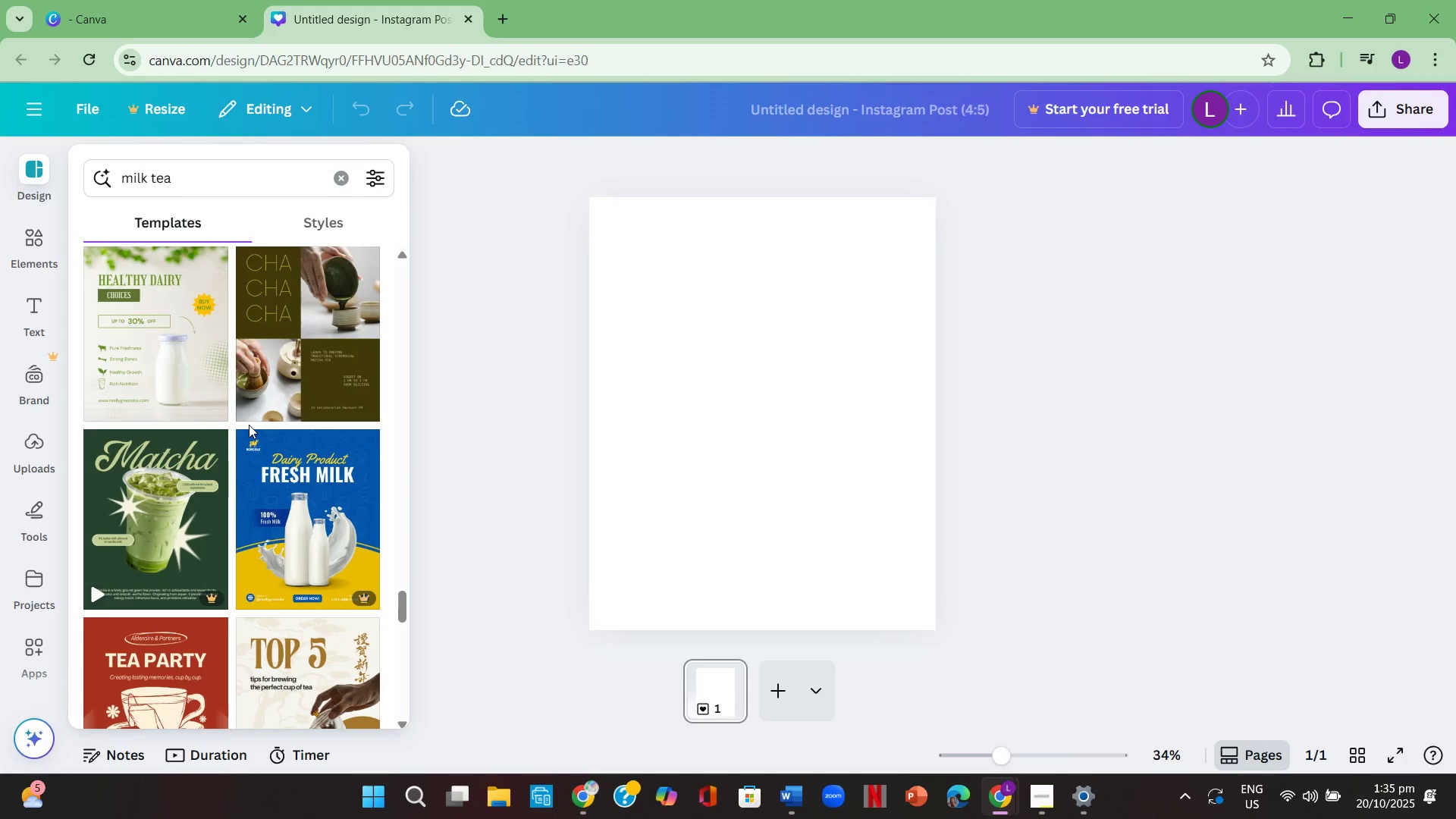 
scroll: coordinate [249, 425], scroll_direction: up, amount: 1.0
 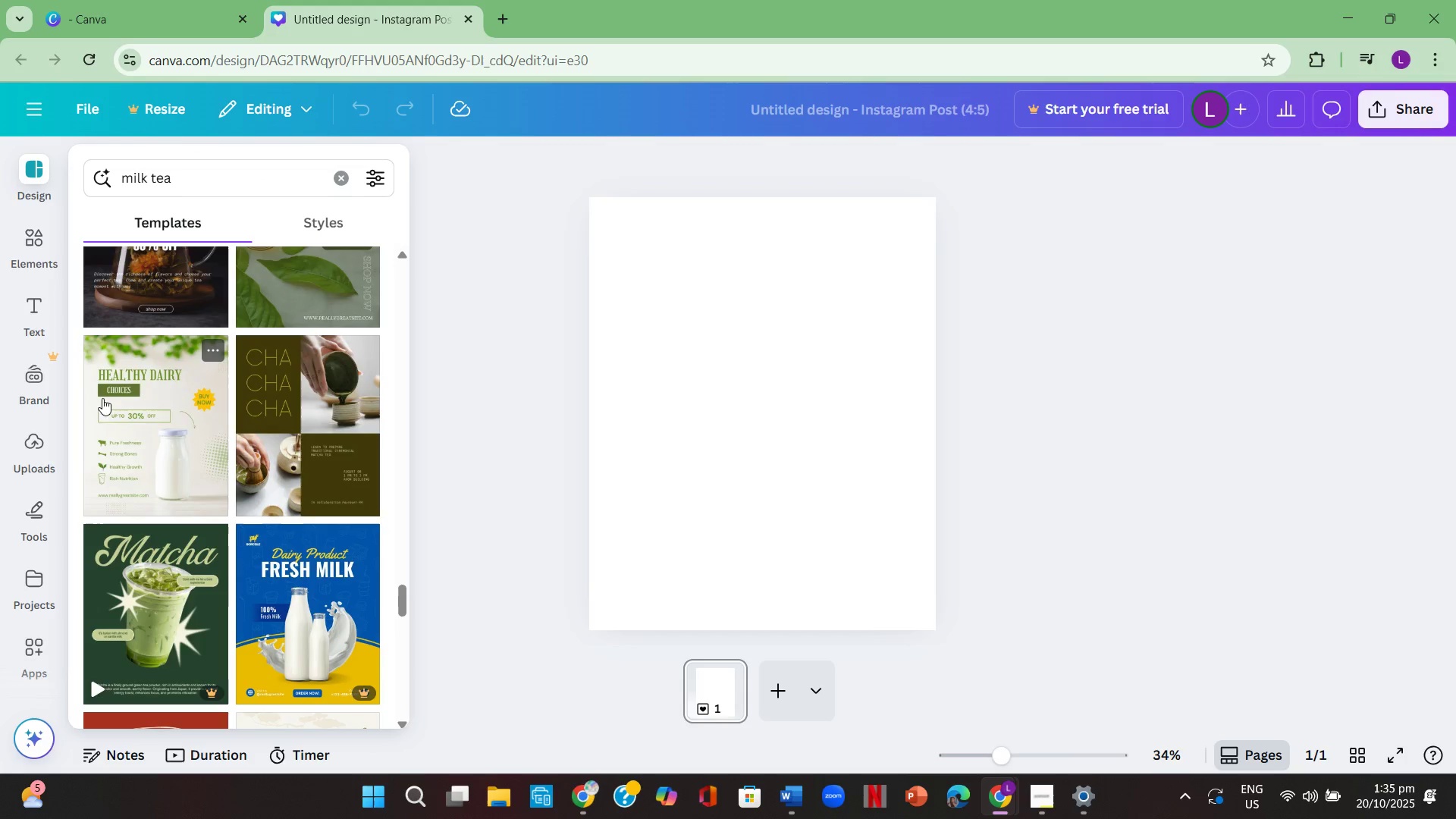 
scroll: coordinate [249, 422], scroll_direction: down, amount: 4.0
 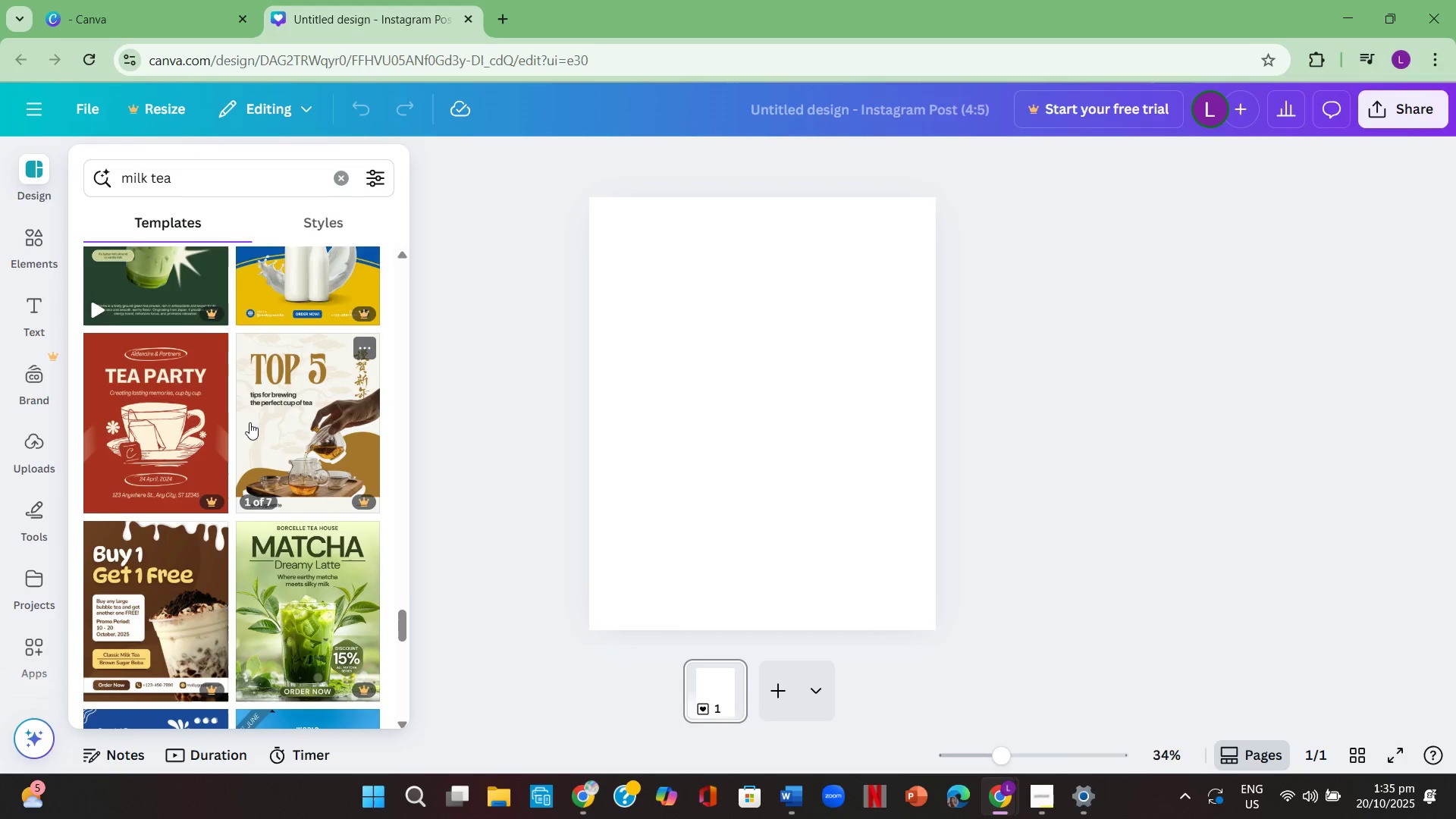 
mouse_move([266, 406])
 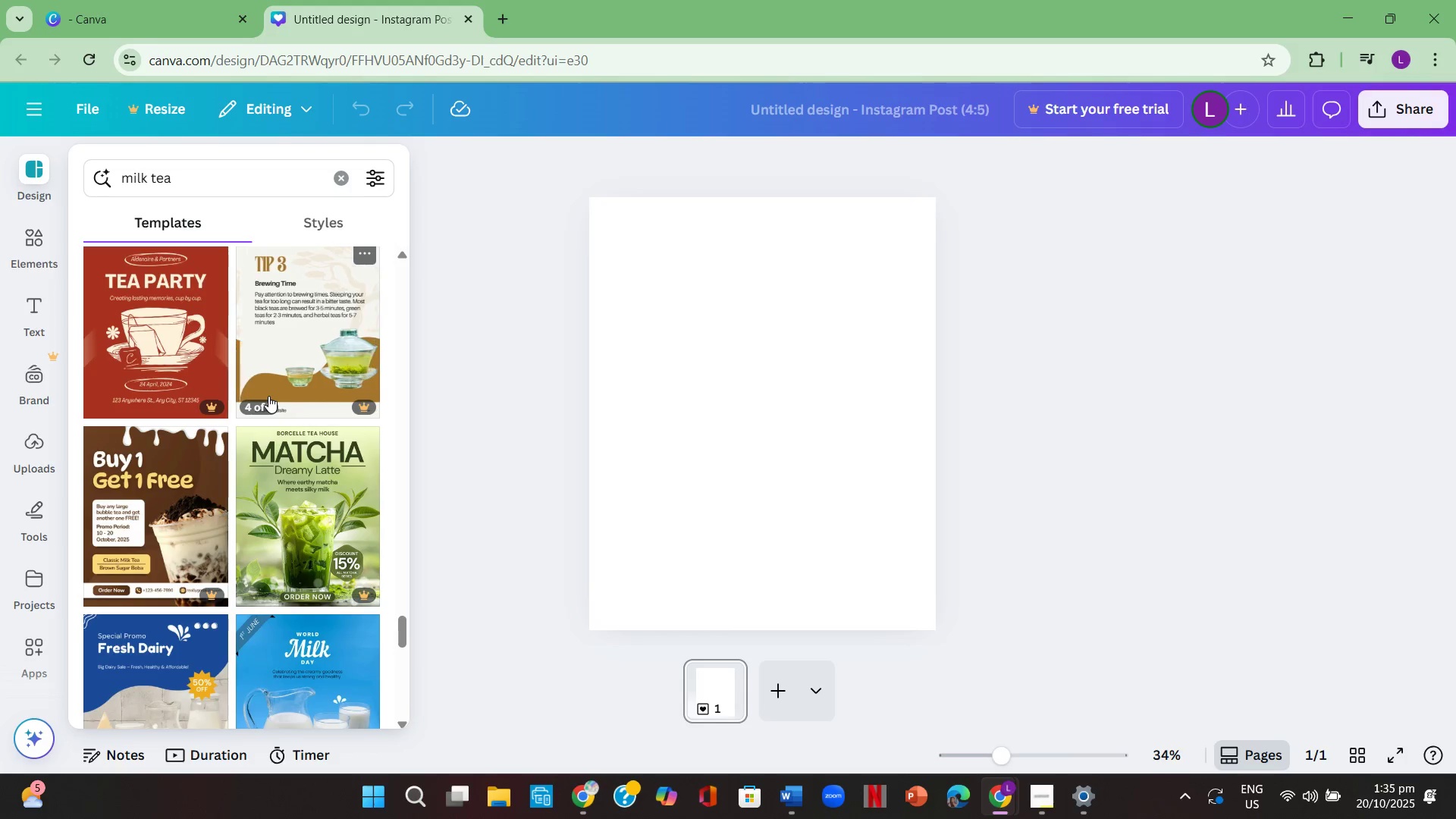 
scroll: coordinate [240, 402], scroll_direction: down, amount: 14.0
 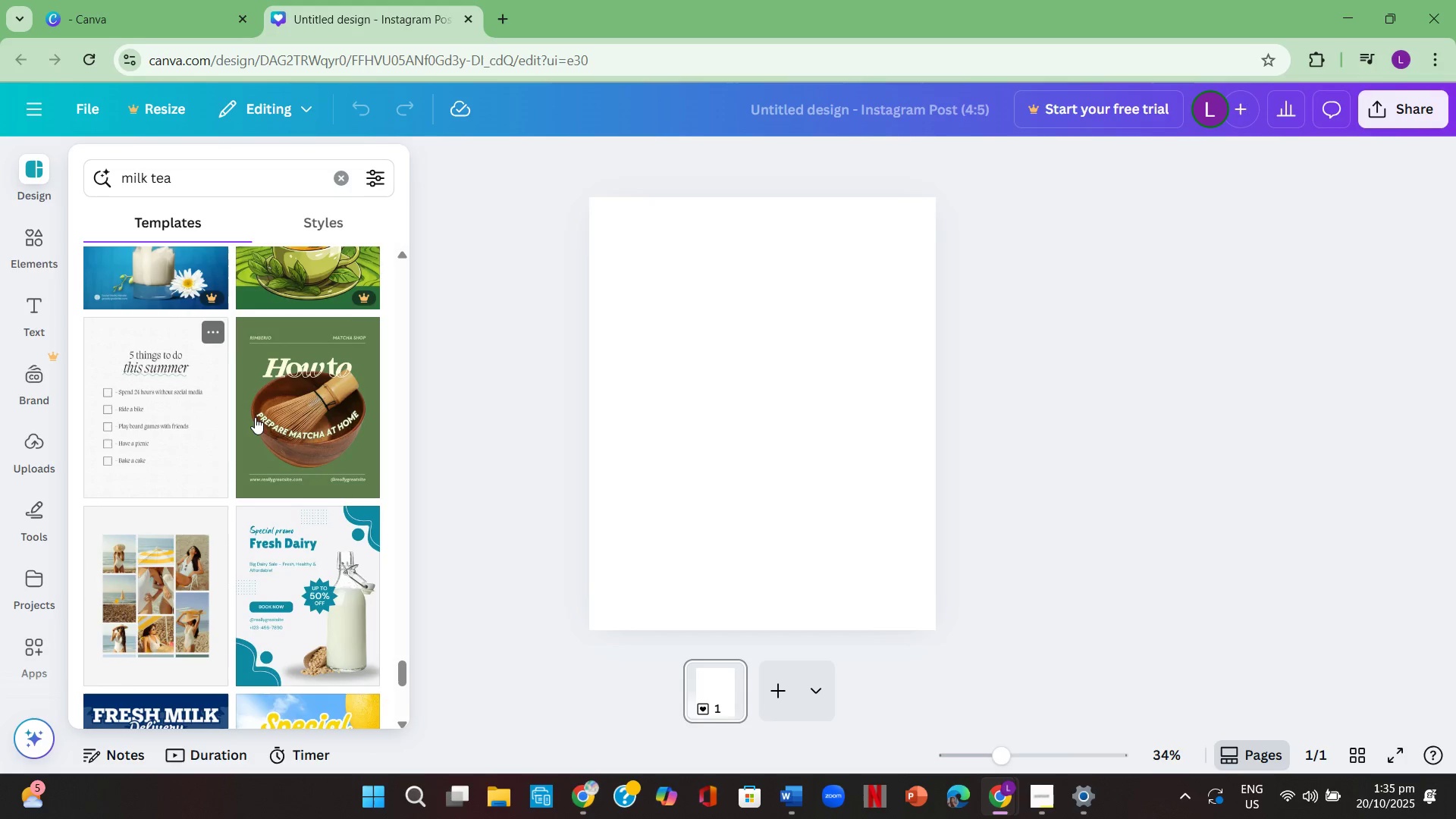 
scroll: coordinate [259, 413], scroll_direction: down, amount: 13.0
 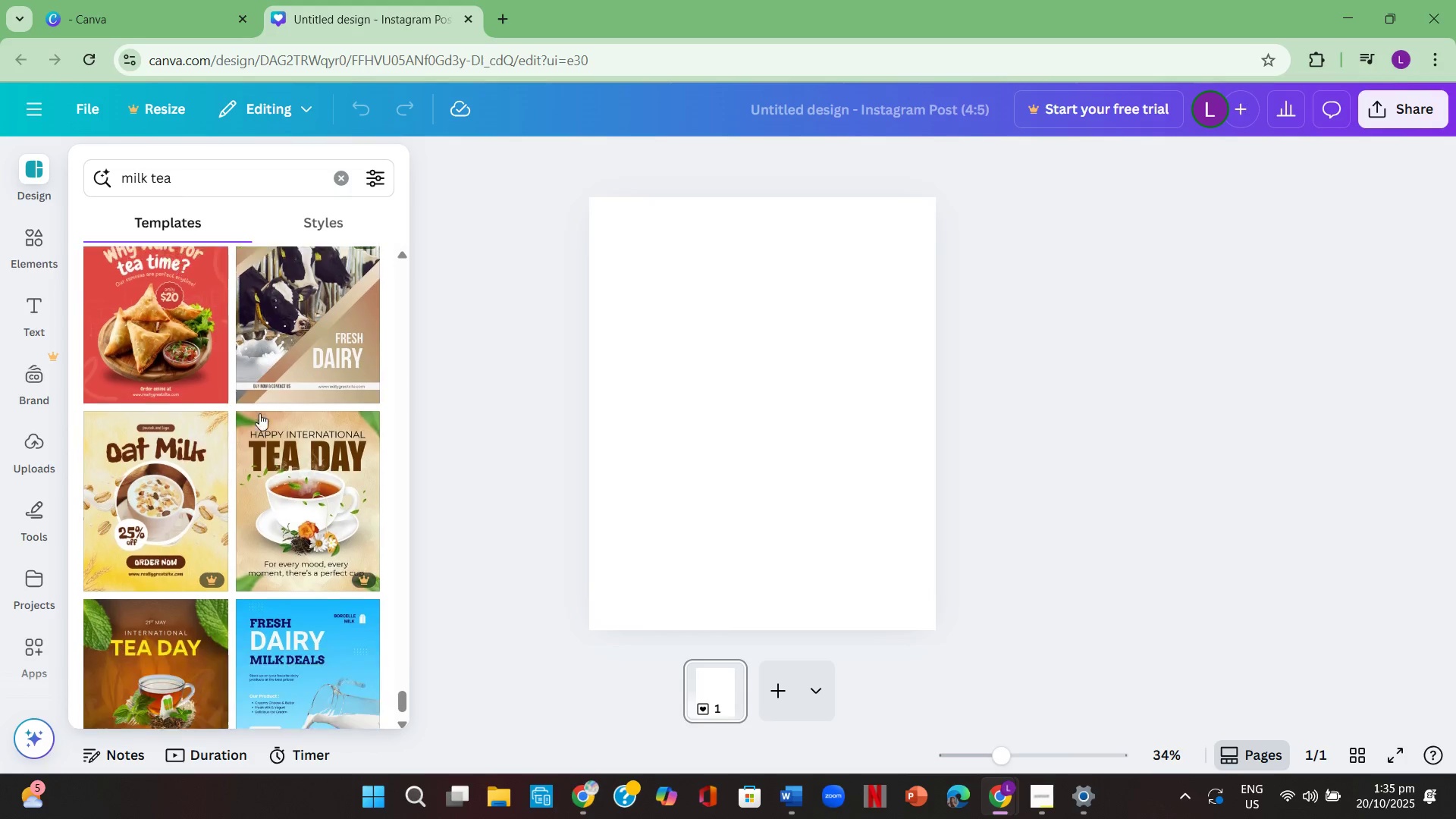 
scroll: coordinate [254, 410], scroll_direction: down, amount: 3.0
 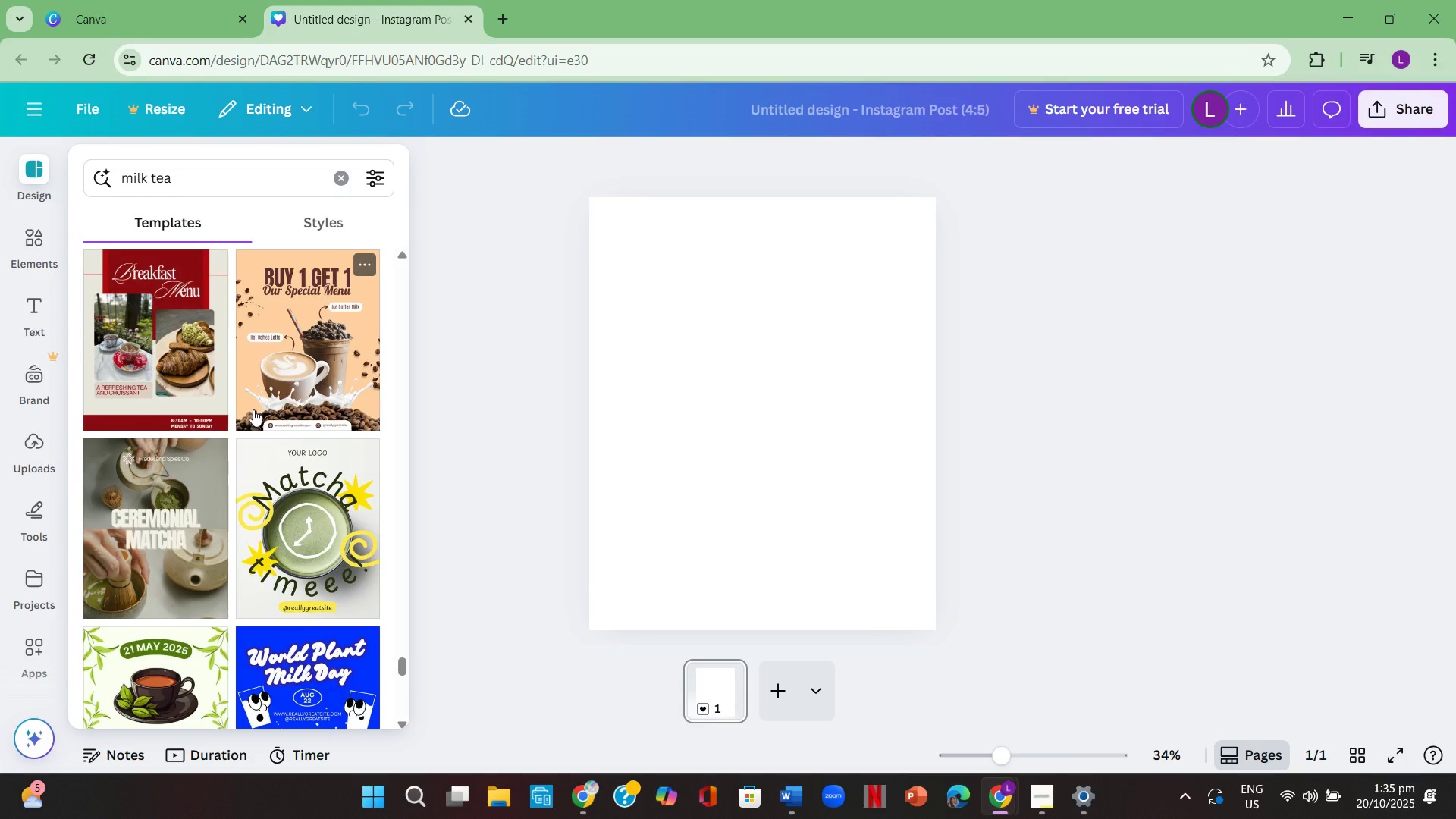 
scroll: coordinate [281, 393], scroll_direction: up, amount: 2.0
 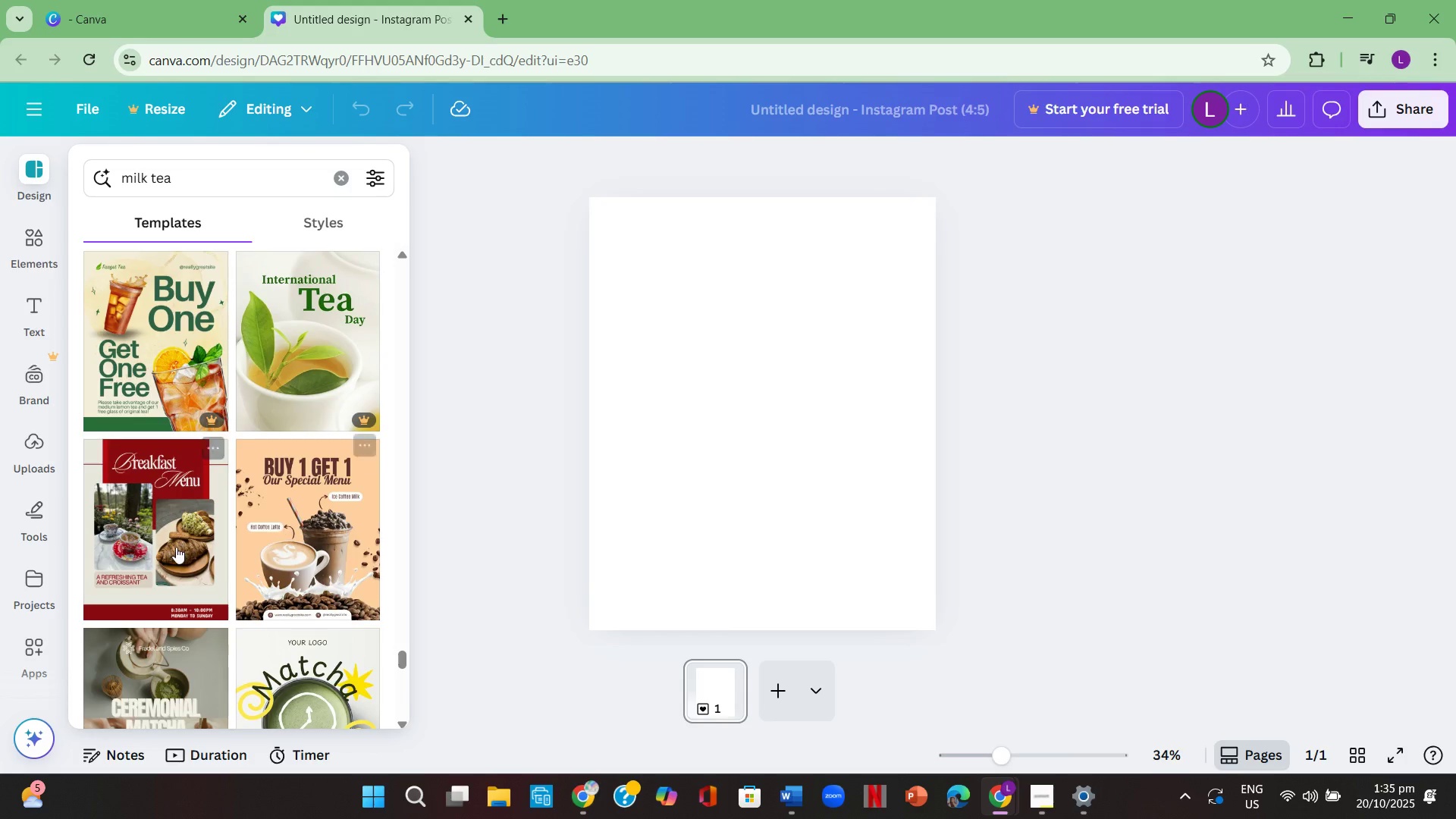 
scroll: coordinate [242, 529], scroll_direction: down, amount: 8.0
 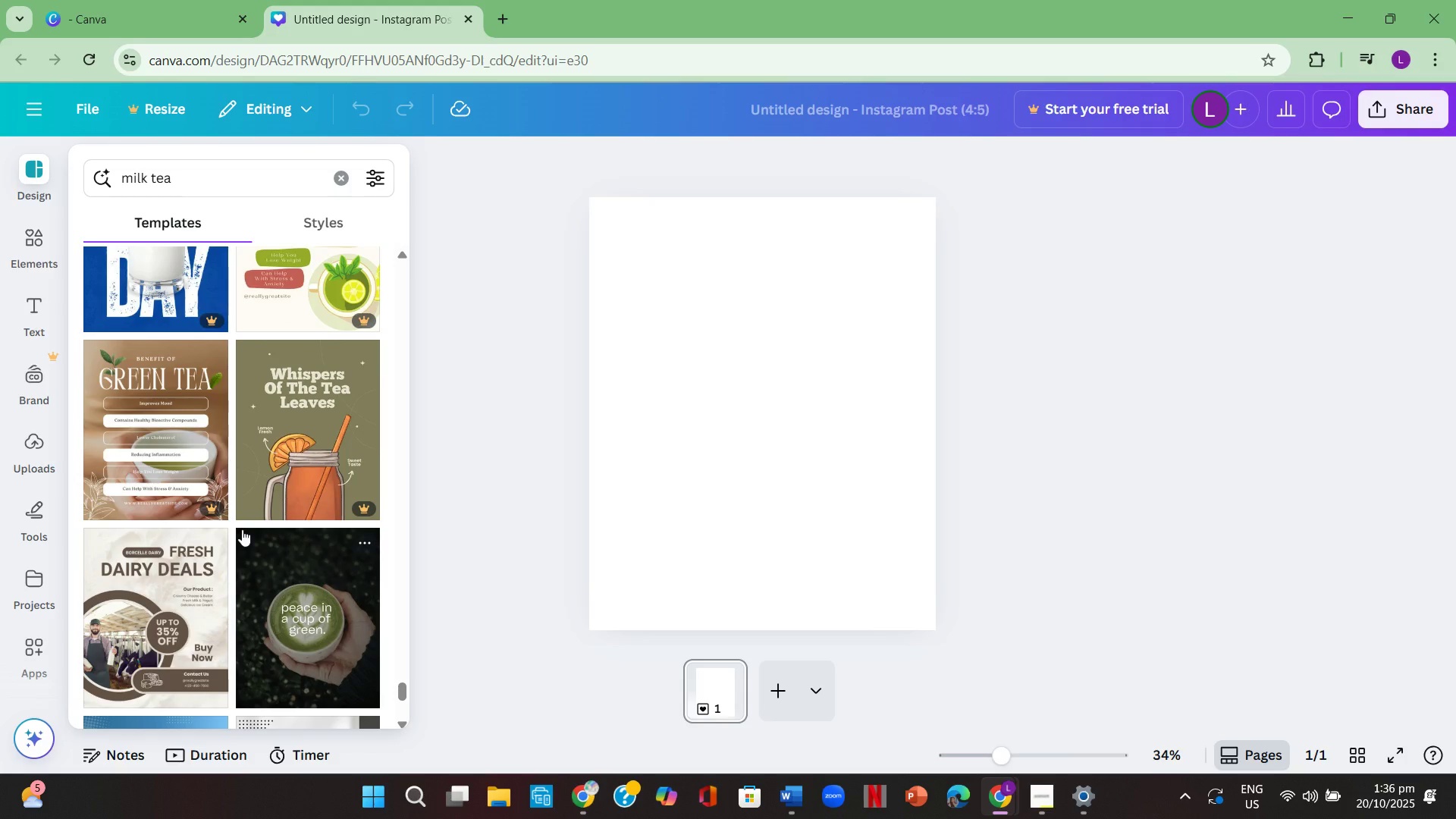 
scroll: coordinate [240, 527], scroll_direction: down, amount: 13.0
 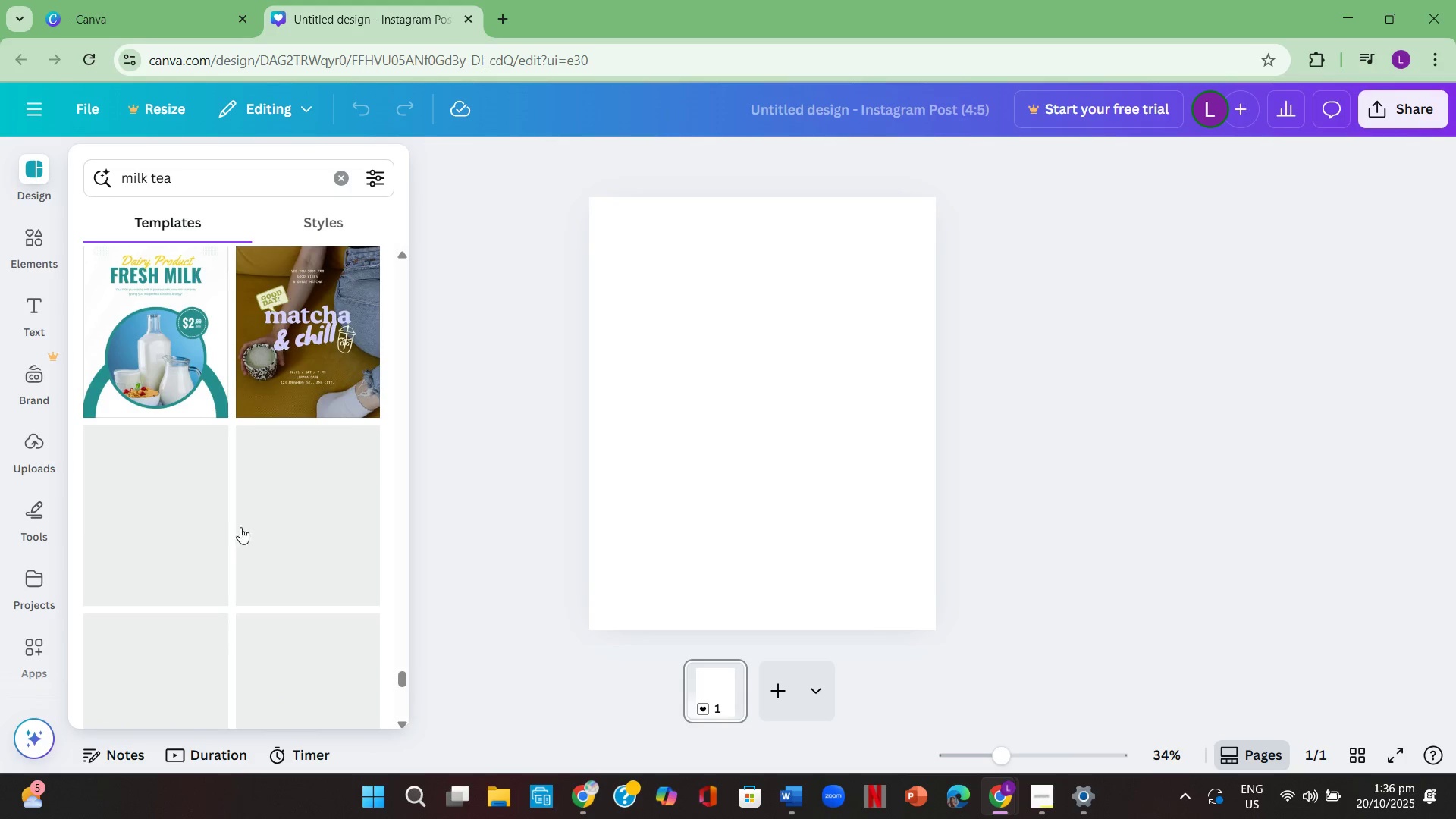 
scroll: coordinate [240, 527], scroll_direction: up, amount: 1.0
 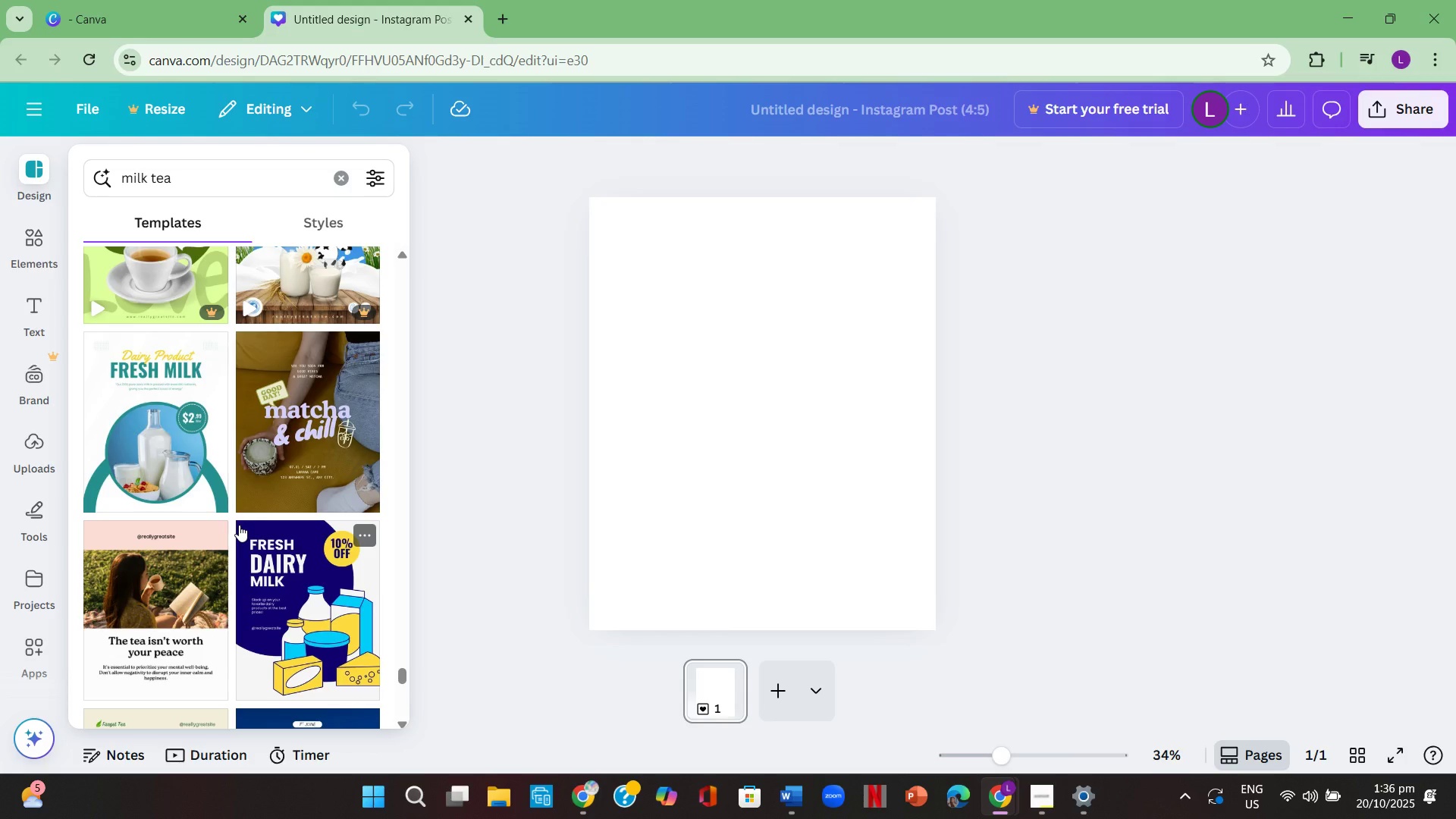 
scroll: coordinate [165, 500], scroll_direction: down, amount: 8.0
 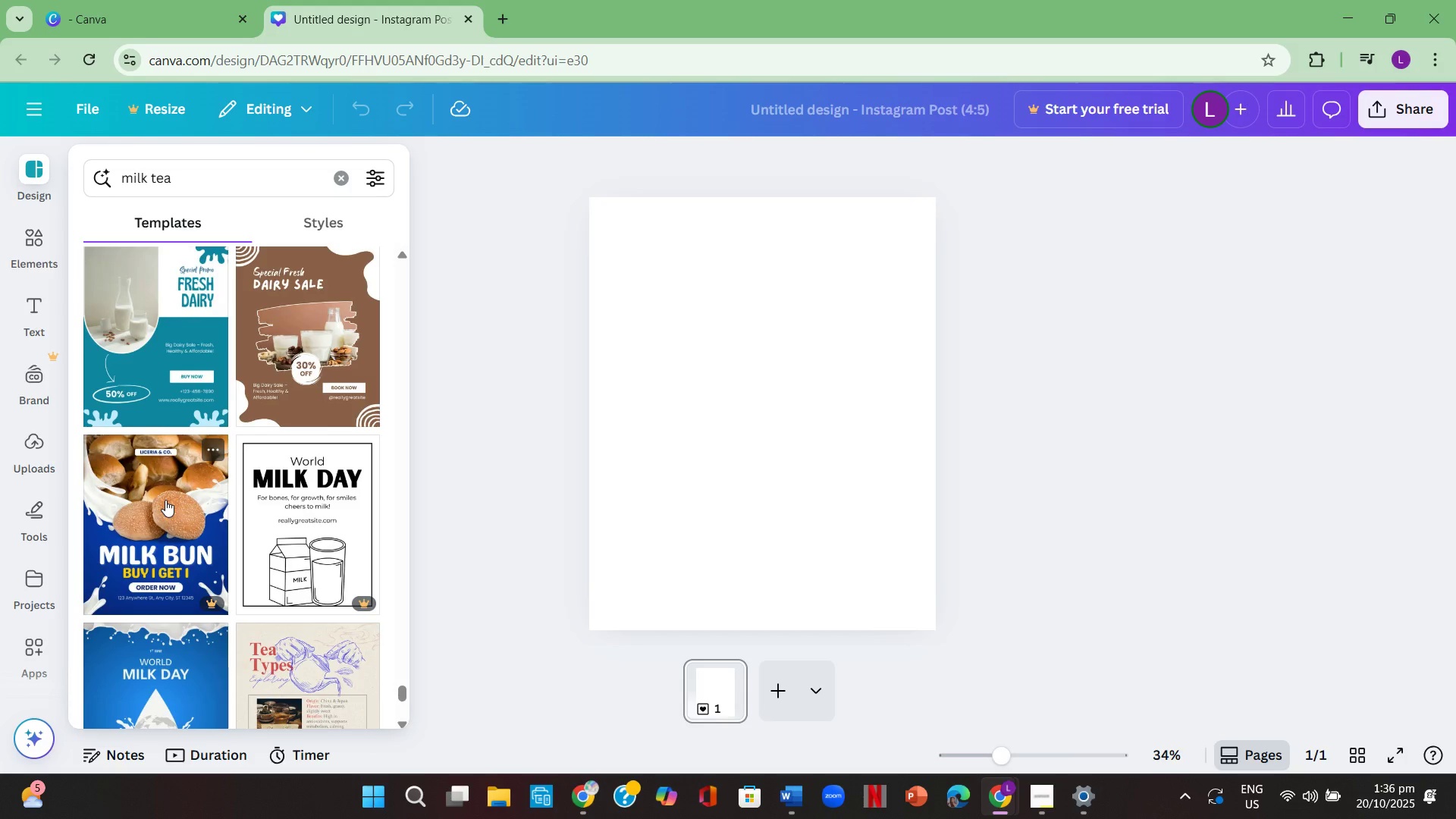 
scroll: coordinate [165, 500], scroll_direction: up, amount: 1.0
 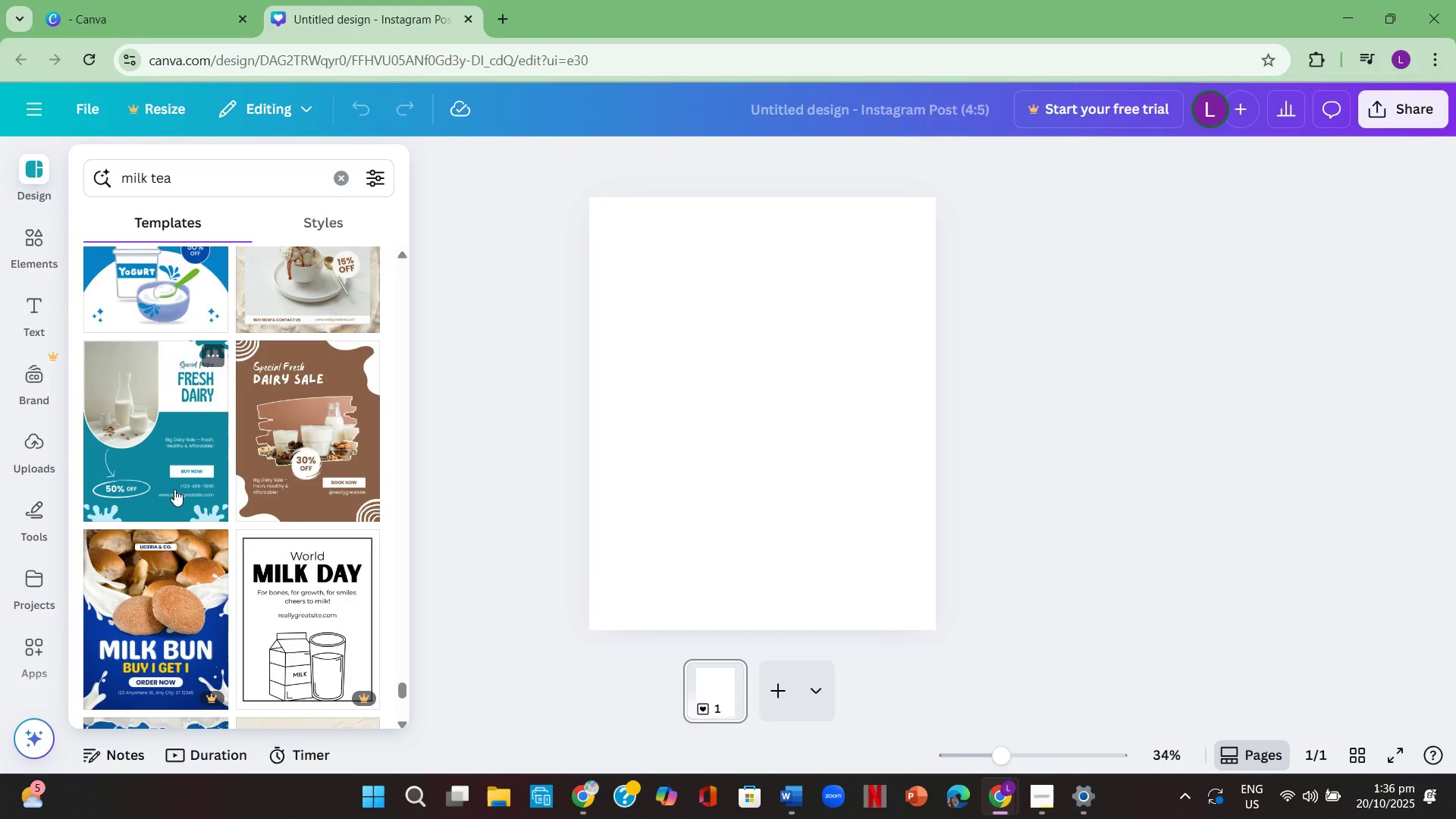 
scroll: coordinate [173, 488], scroll_direction: down, amount: 8.0
 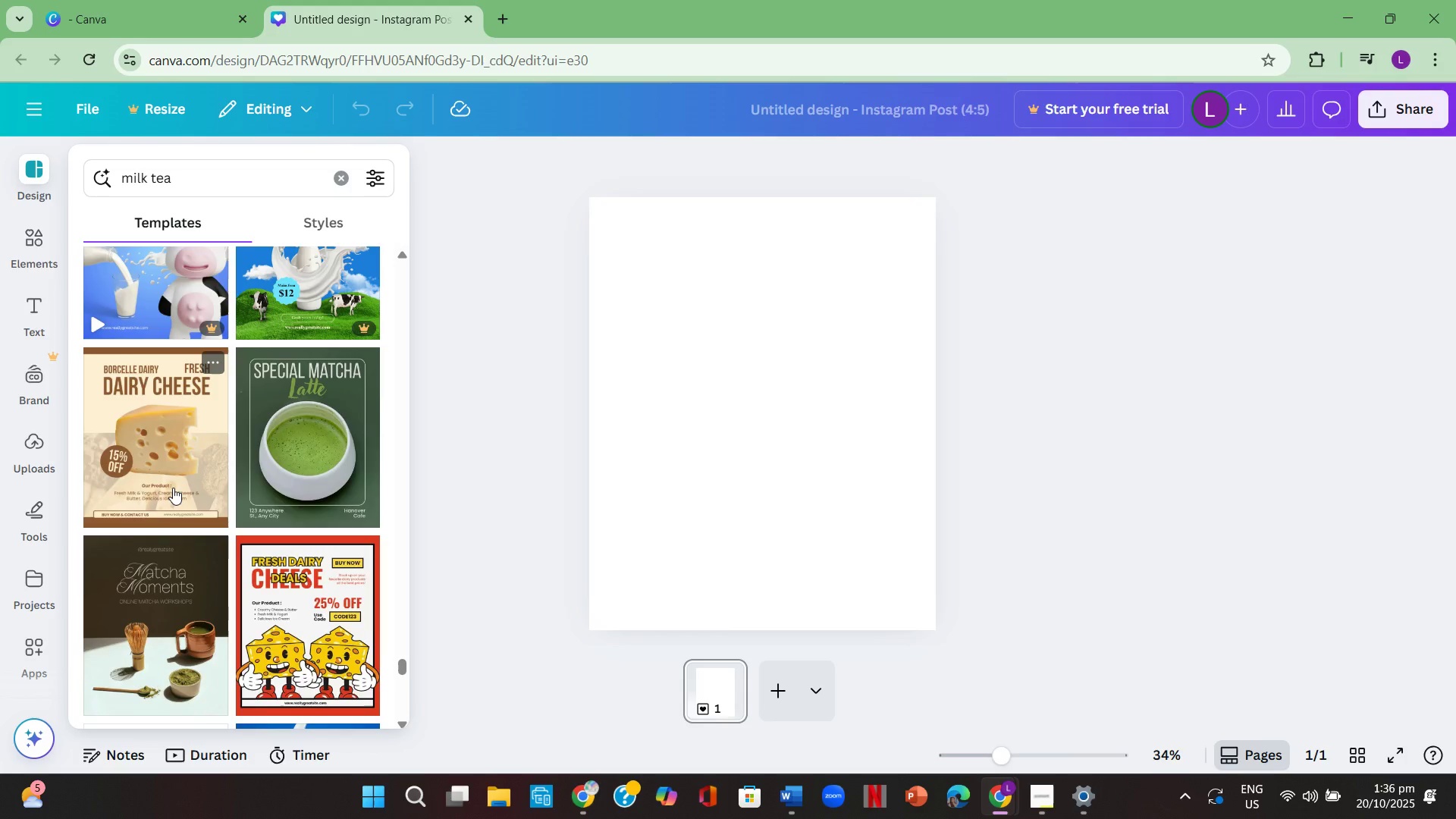 
scroll: coordinate [173, 488], scroll_direction: up, amount: 2.0
 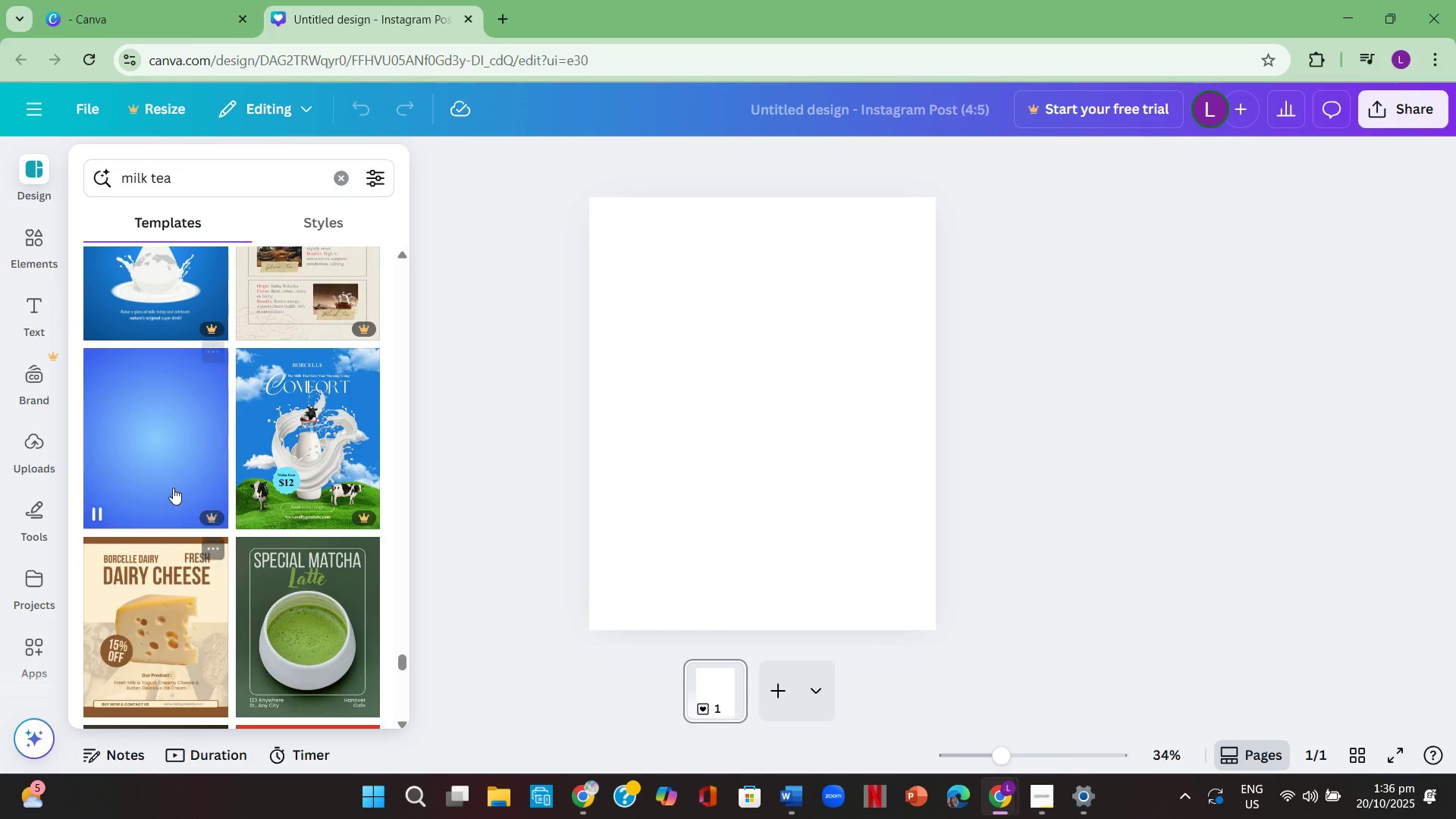 
scroll: coordinate [158, 486], scroll_direction: down, amount: 14.0
 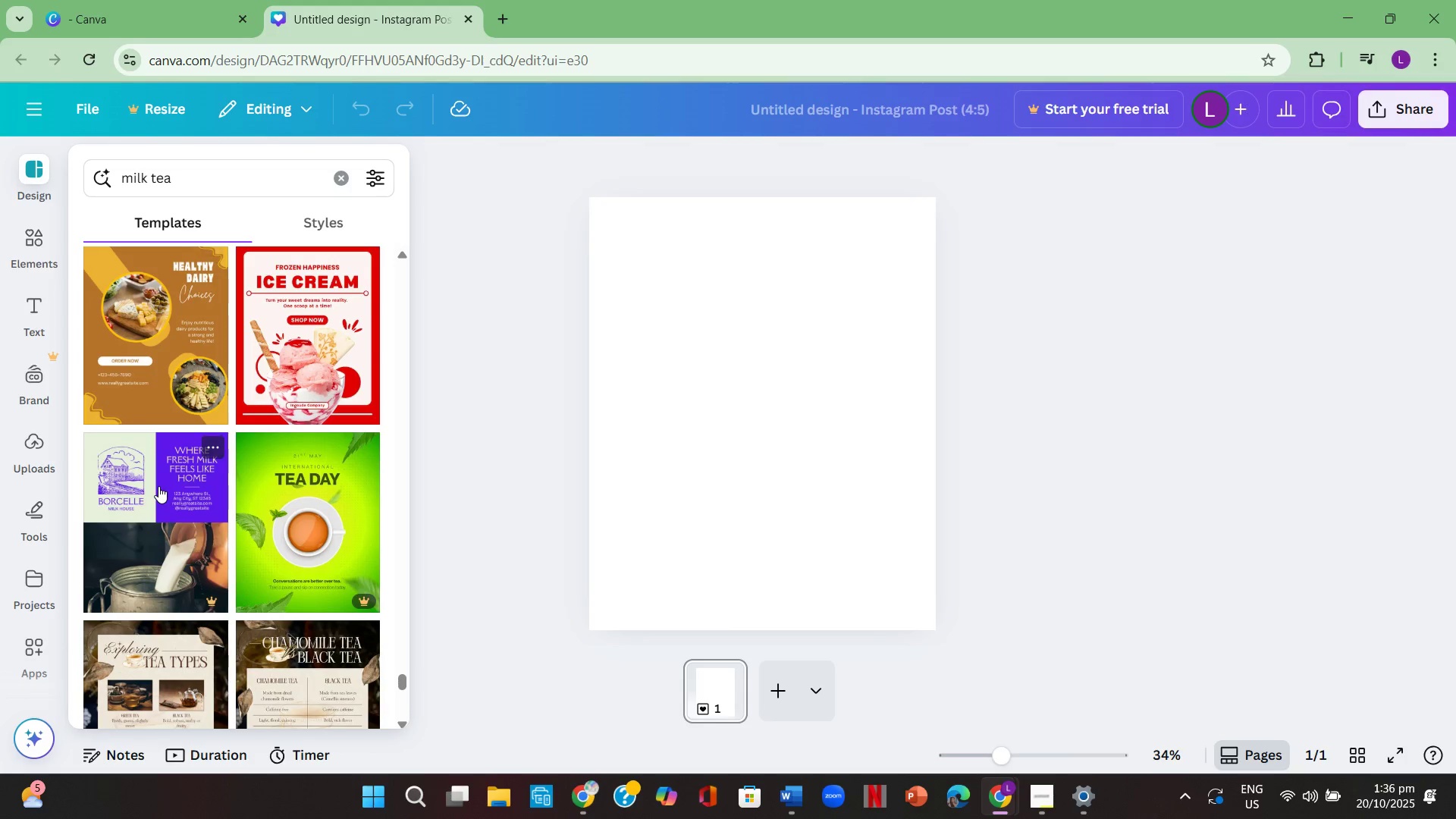 
scroll: coordinate [160, 486], scroll_direction: down, amount: 24.0
 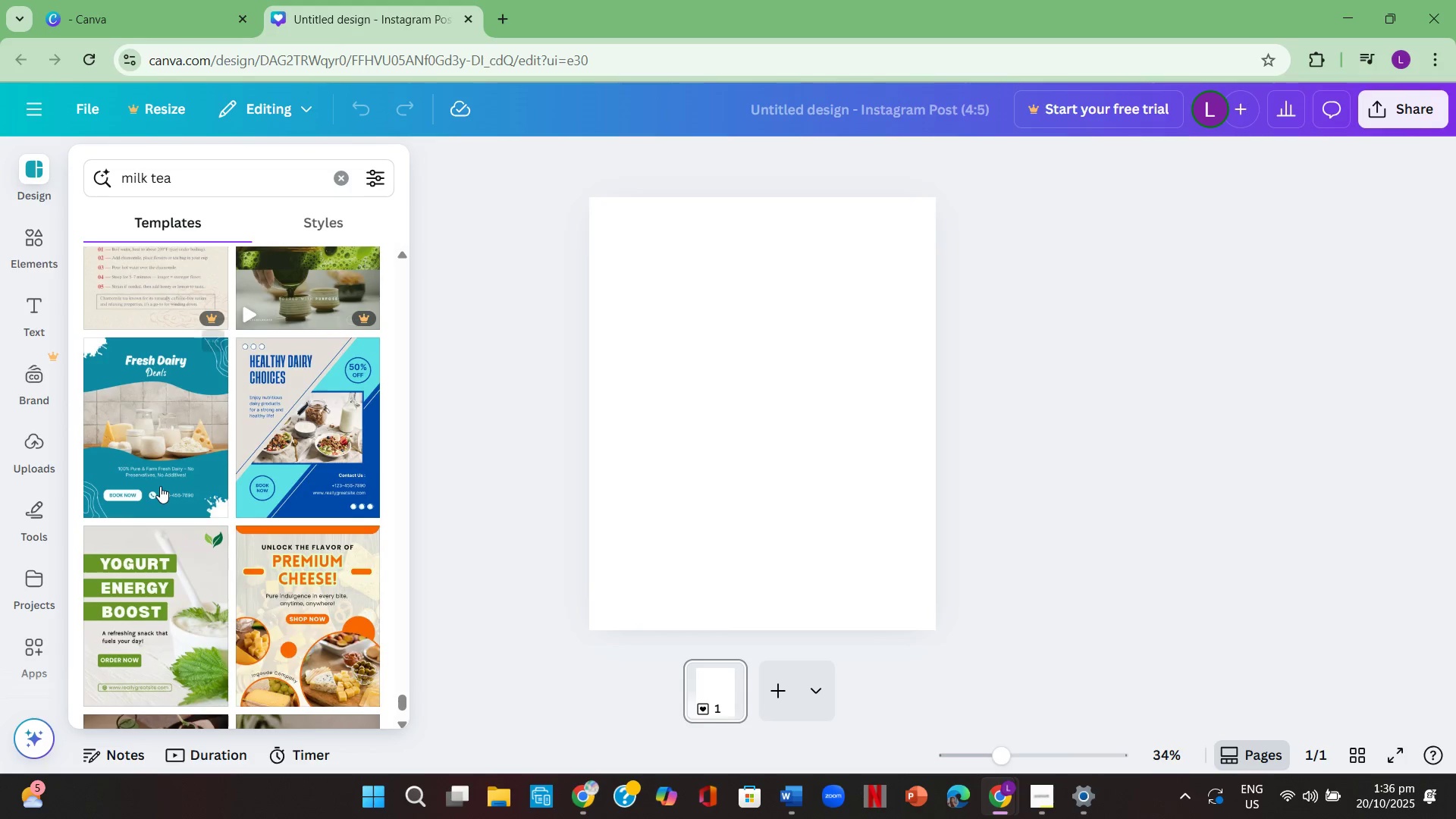 
scroll: coordinate [160, 486], scroll_direction: none, amount: 0.0
 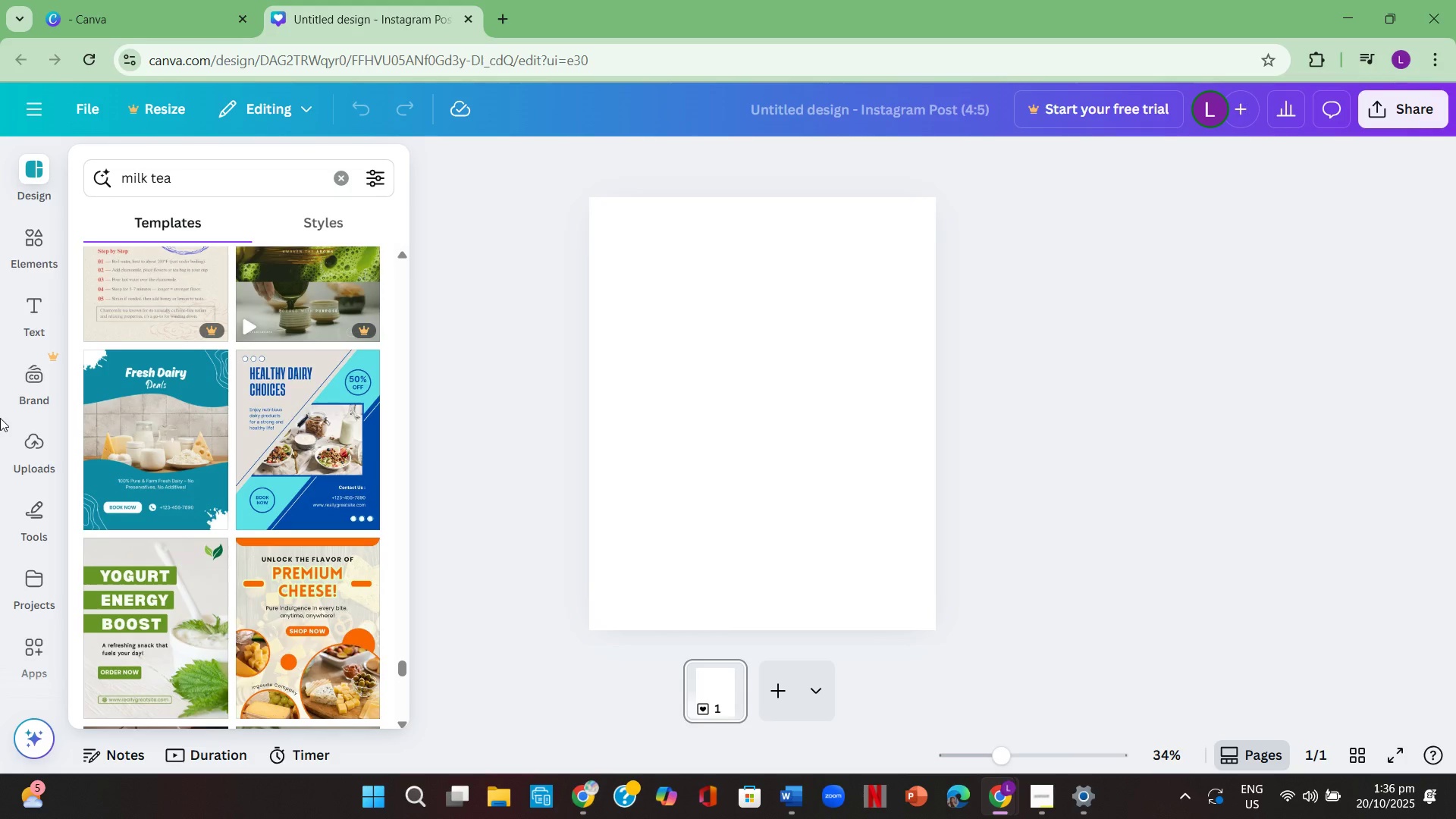 
scroll: coordinate [182, 452], scroll_direction: down, amount: 4.0
 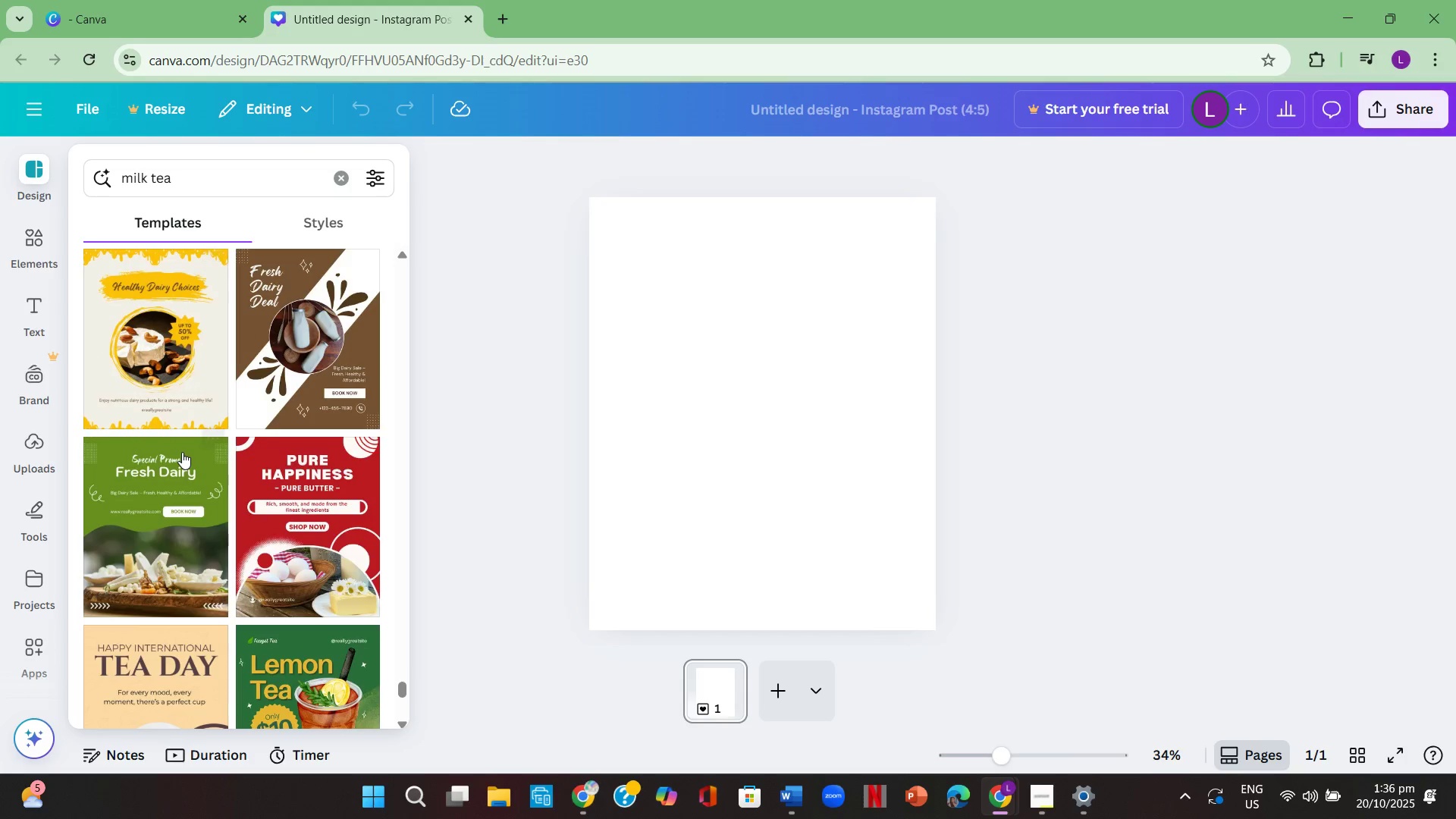 
scroll: coordinate [182, 452], scroll_direction: up, amount: 2.0
 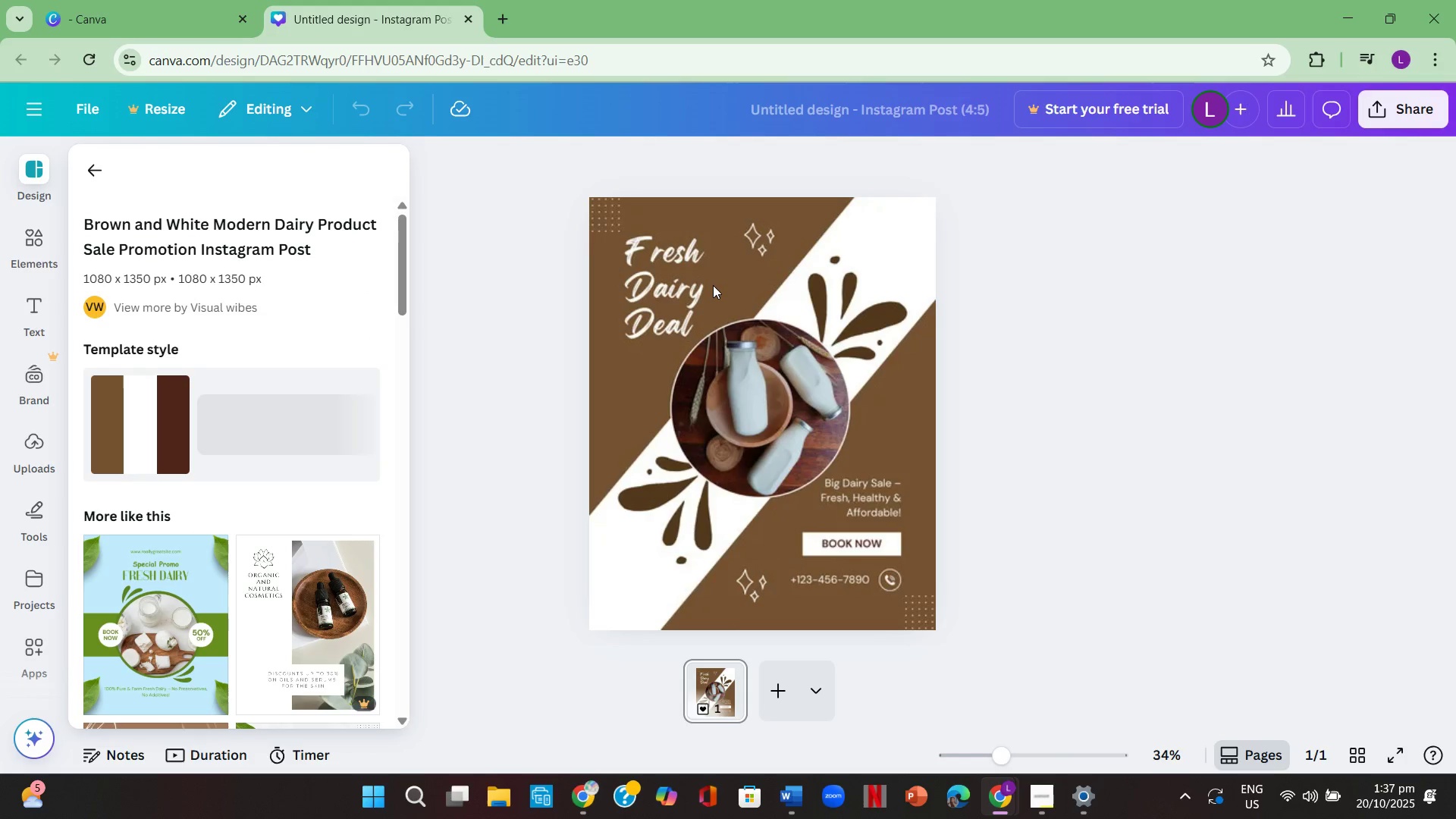 
wait(6.47)
 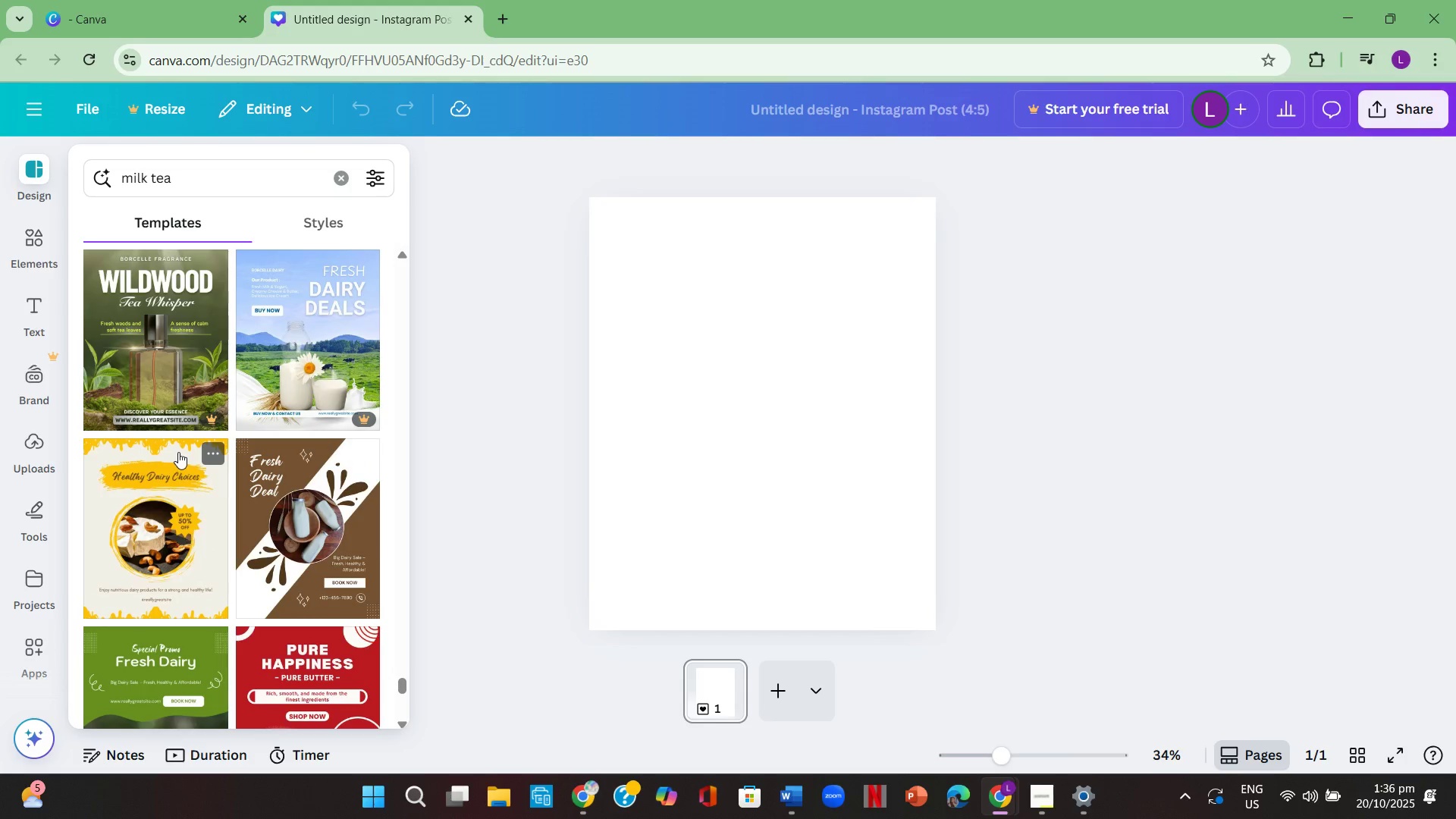 
scroll: coordinate [219, 576], scroll_direction: down, amount: 11.0
 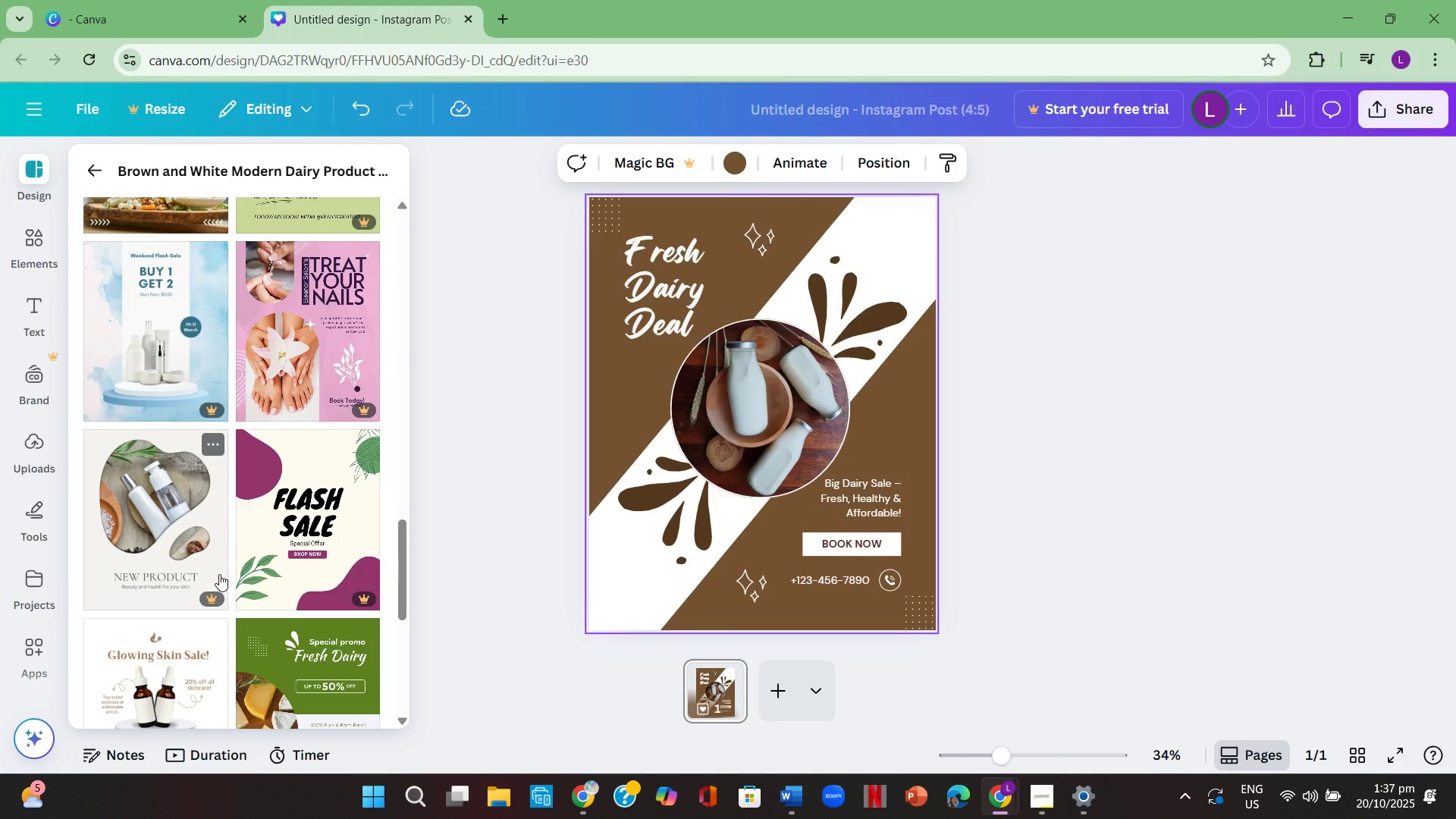 
scroll: coordinate [222, 570], scroll_direction: down, amount: 15.0
 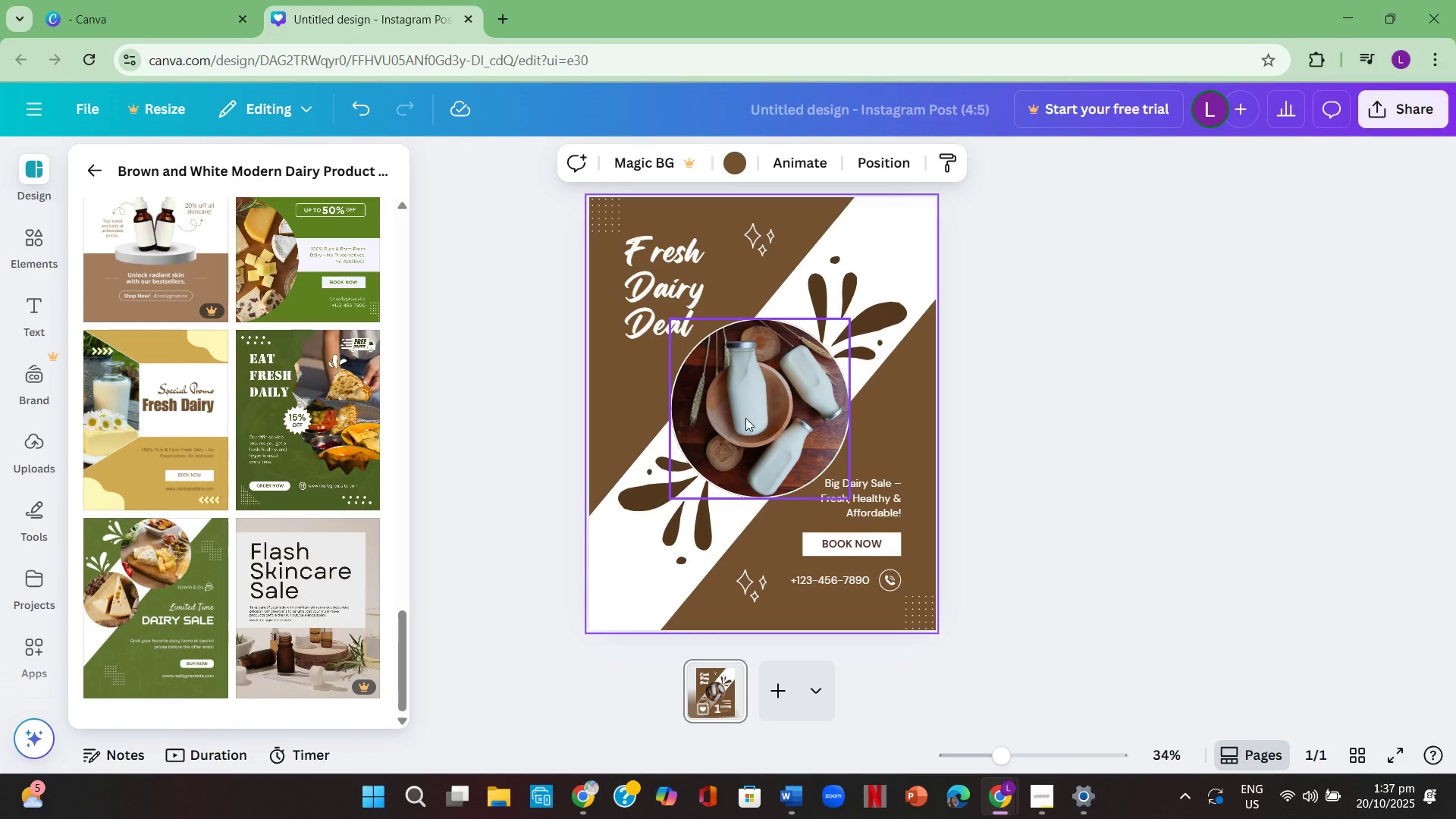 
left_click([745, 418])
 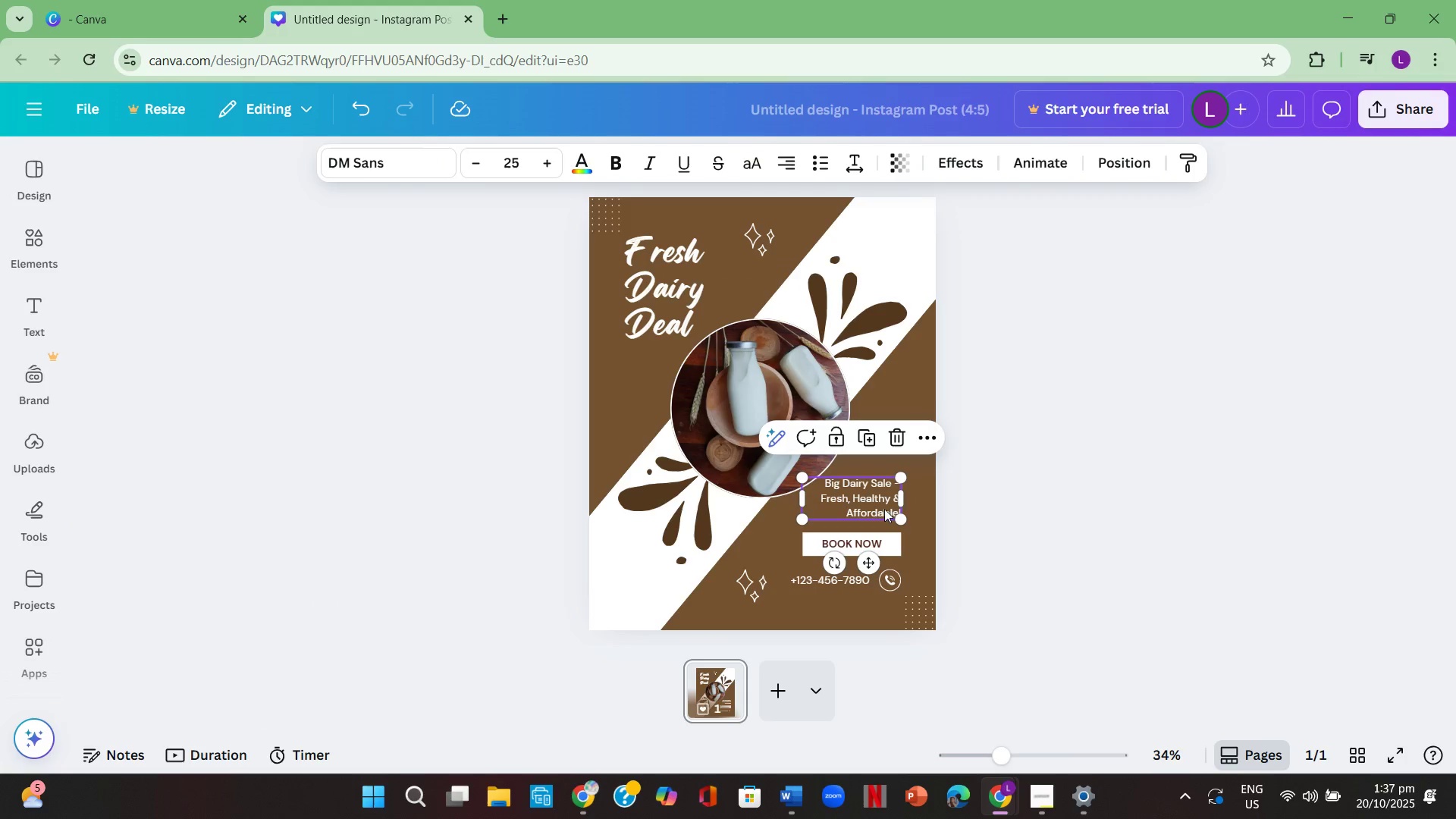 
double_click([883, 501])
 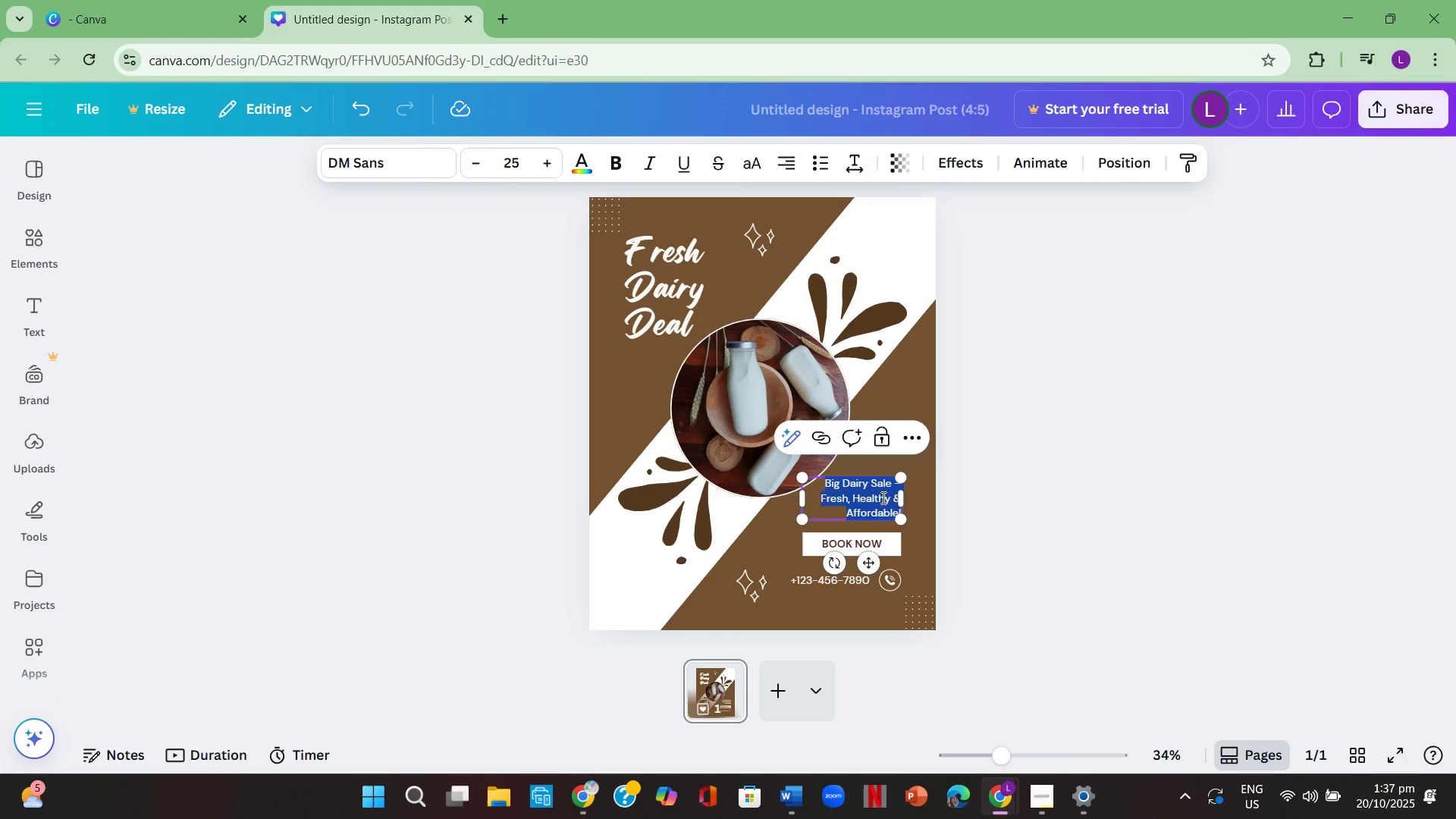 
key(Backspace)
 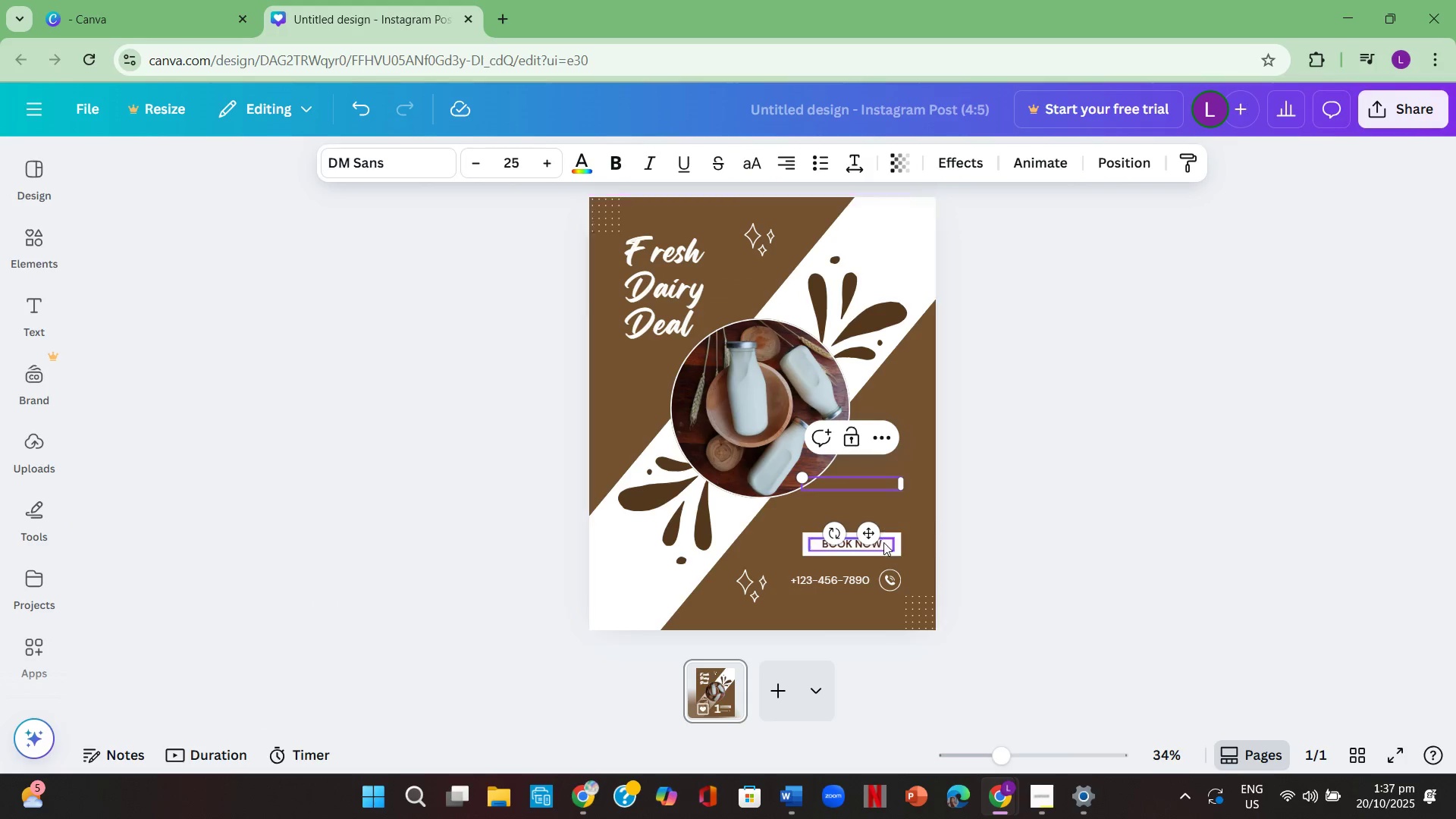 
left_click([1175, 532])
 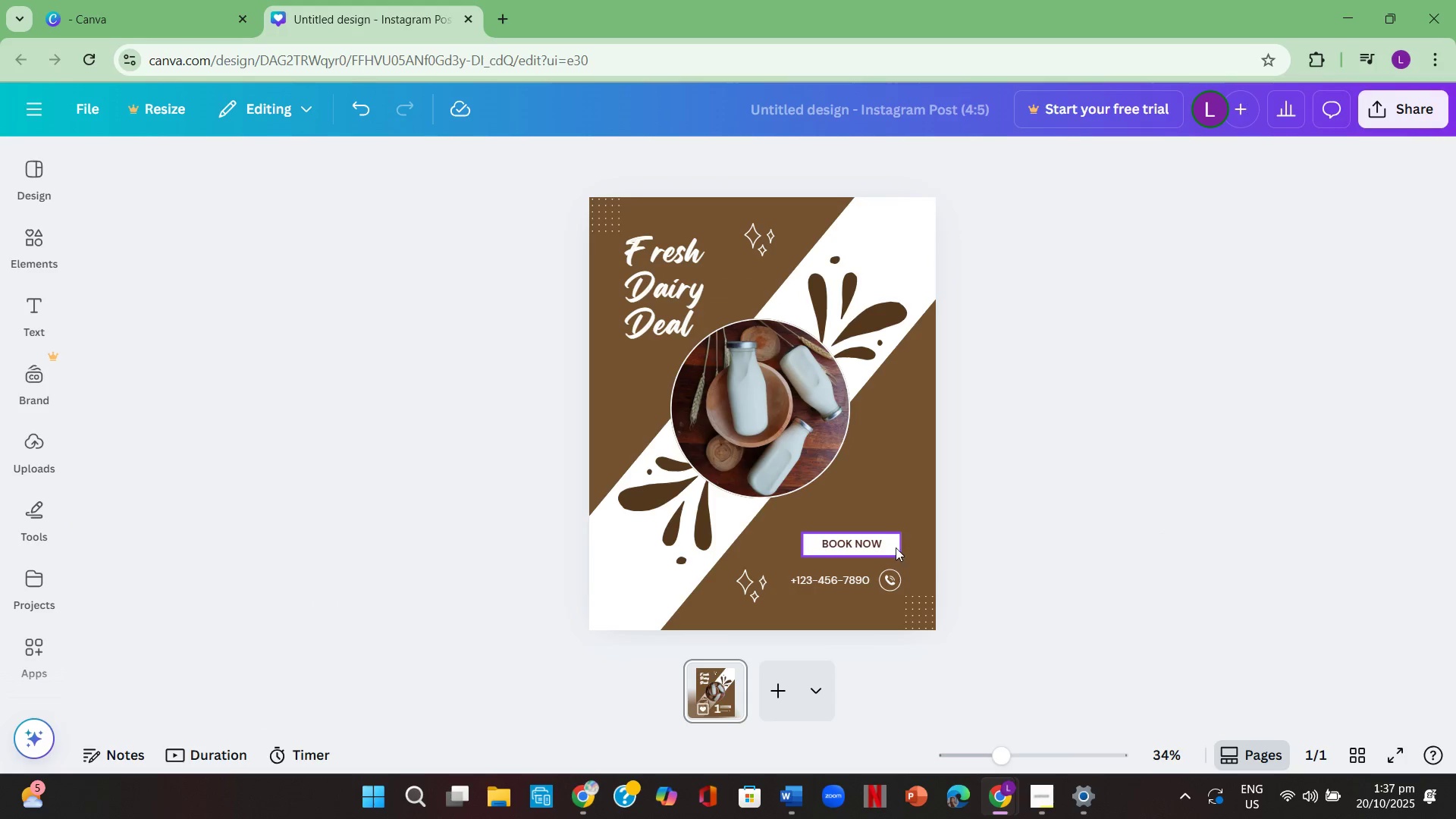 
left_click([855, 536])
 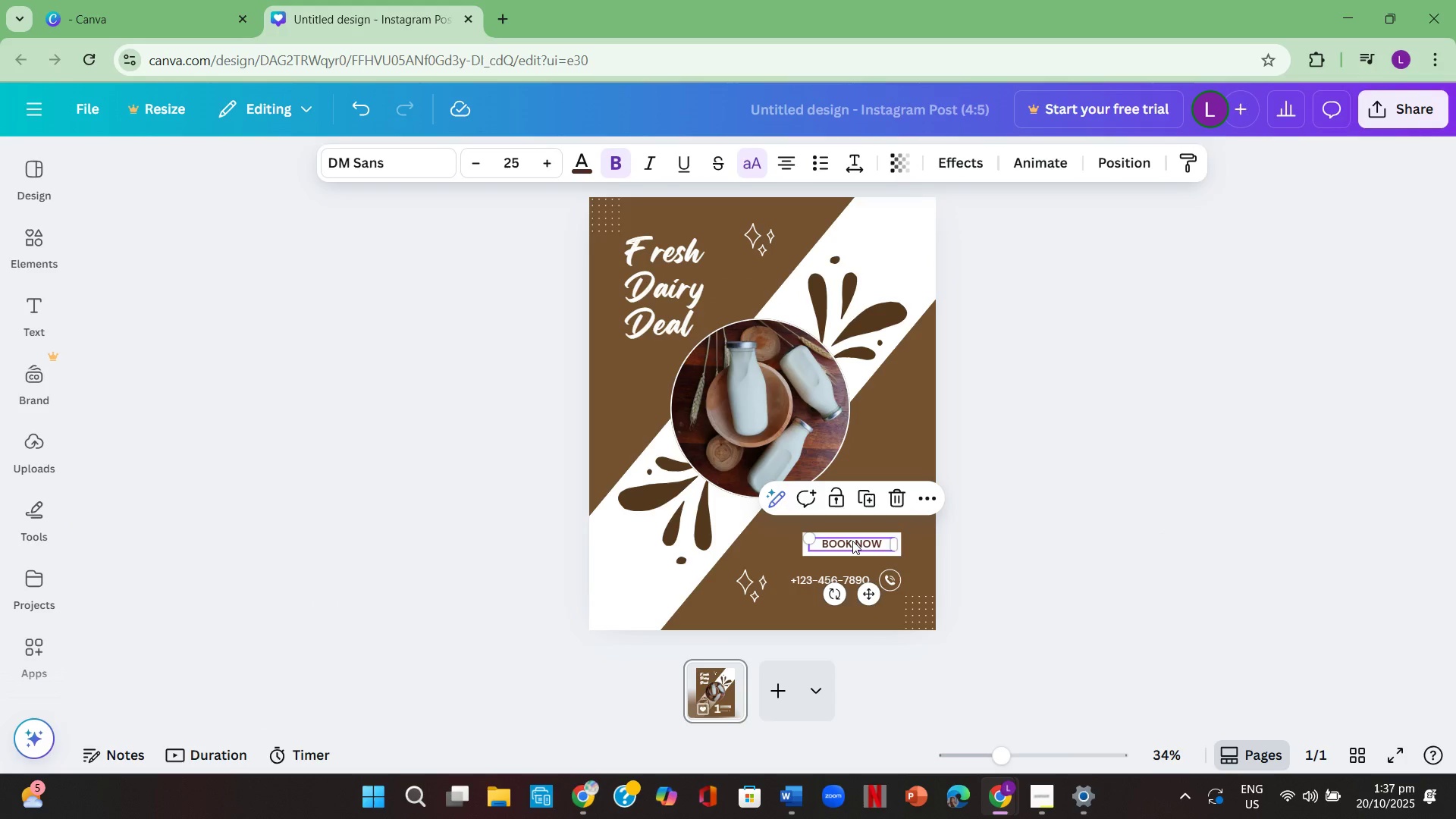 
left_click([852, 541])
 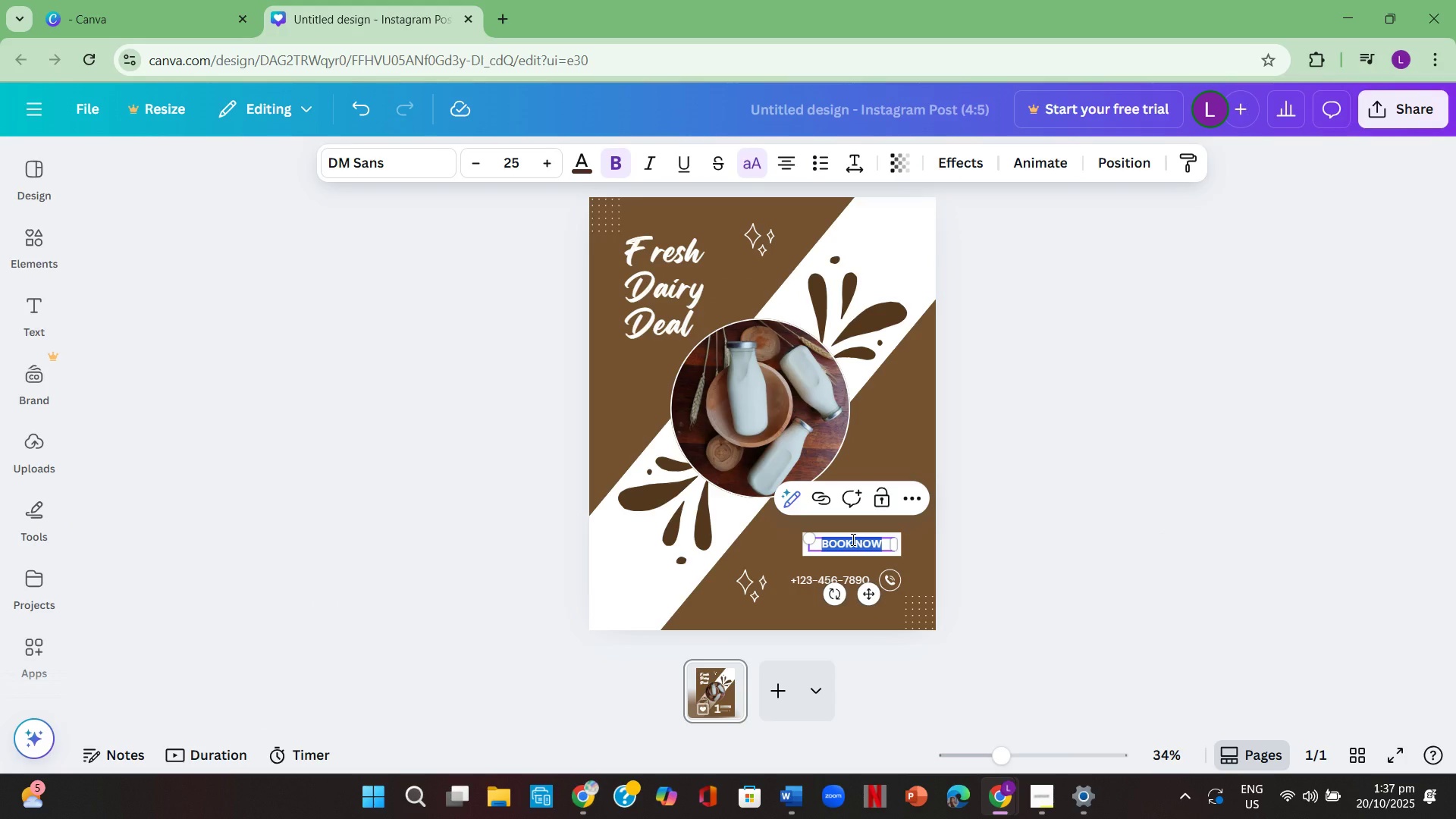 
key(Backspace)
 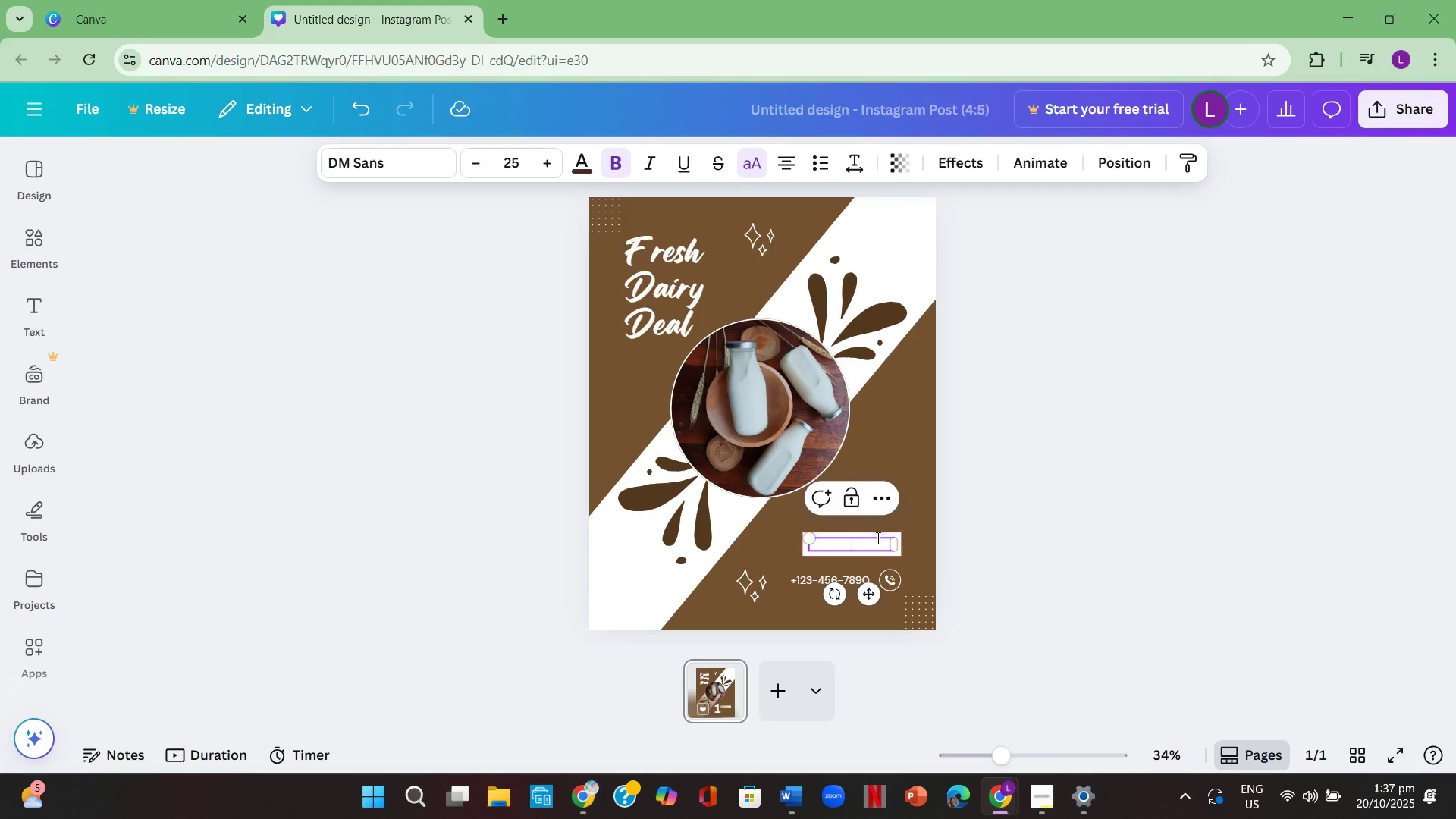 
left_click([952, 561])
 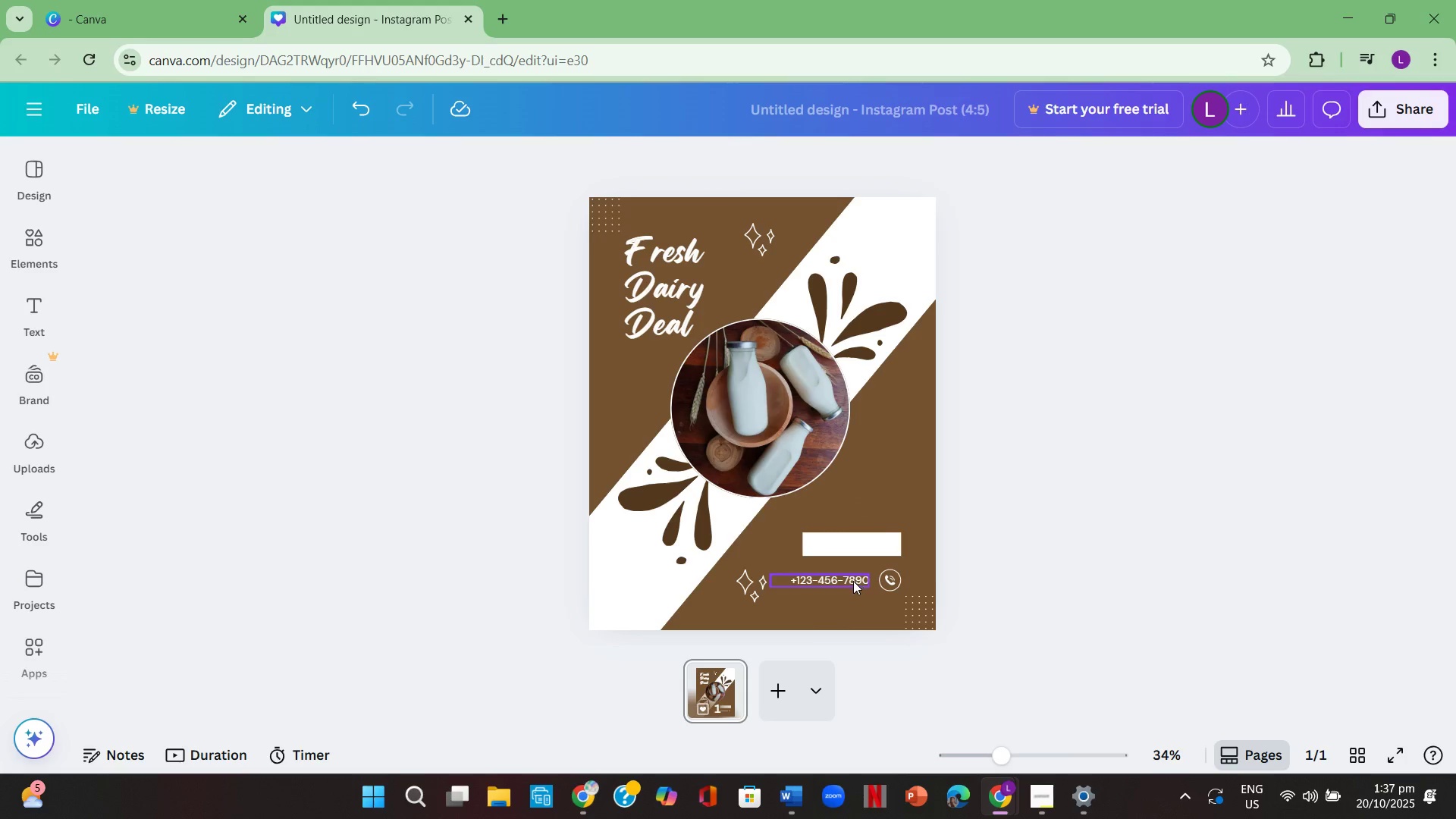 
left_click([853, 581])
 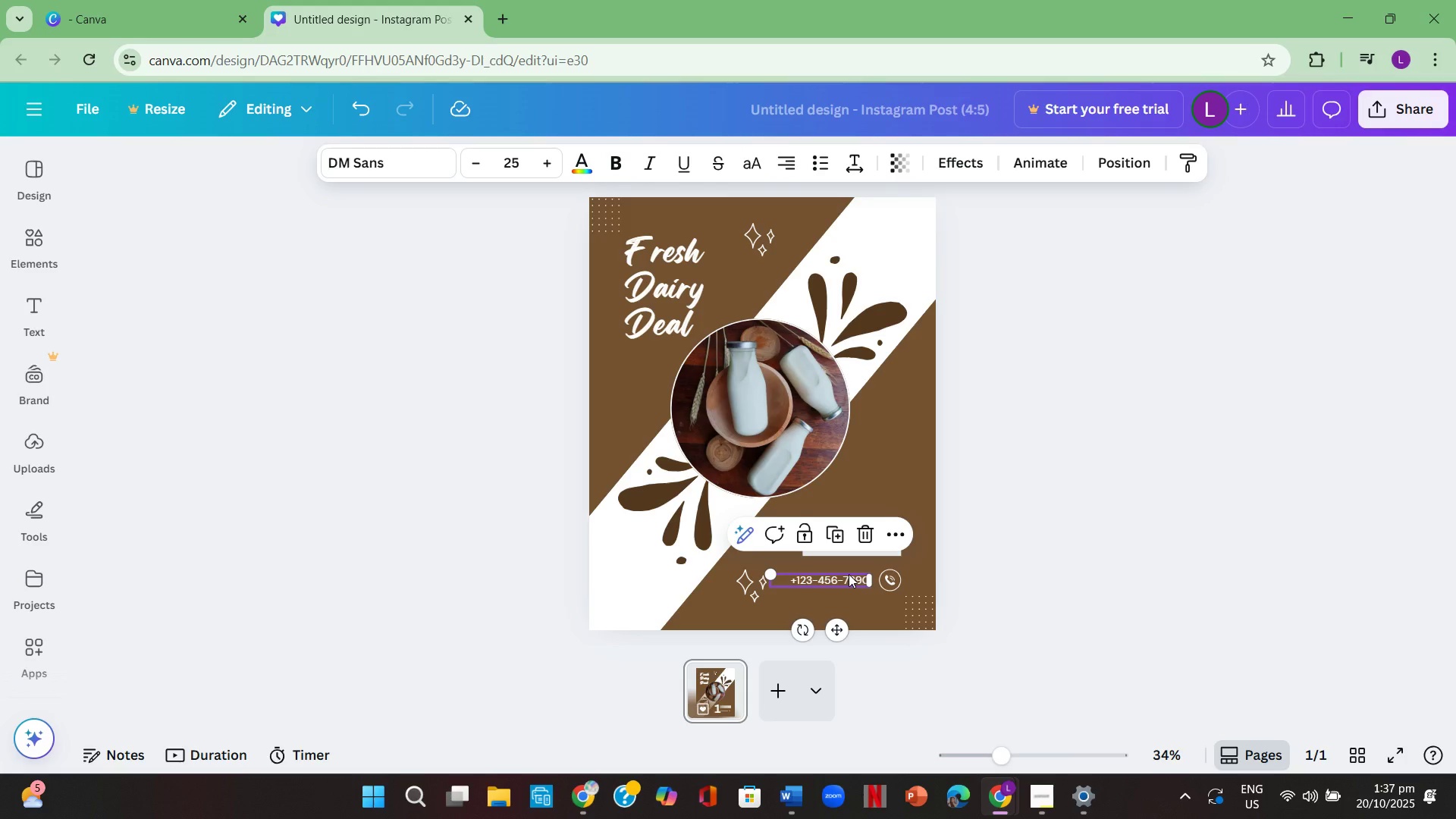 
key(Backspace)
 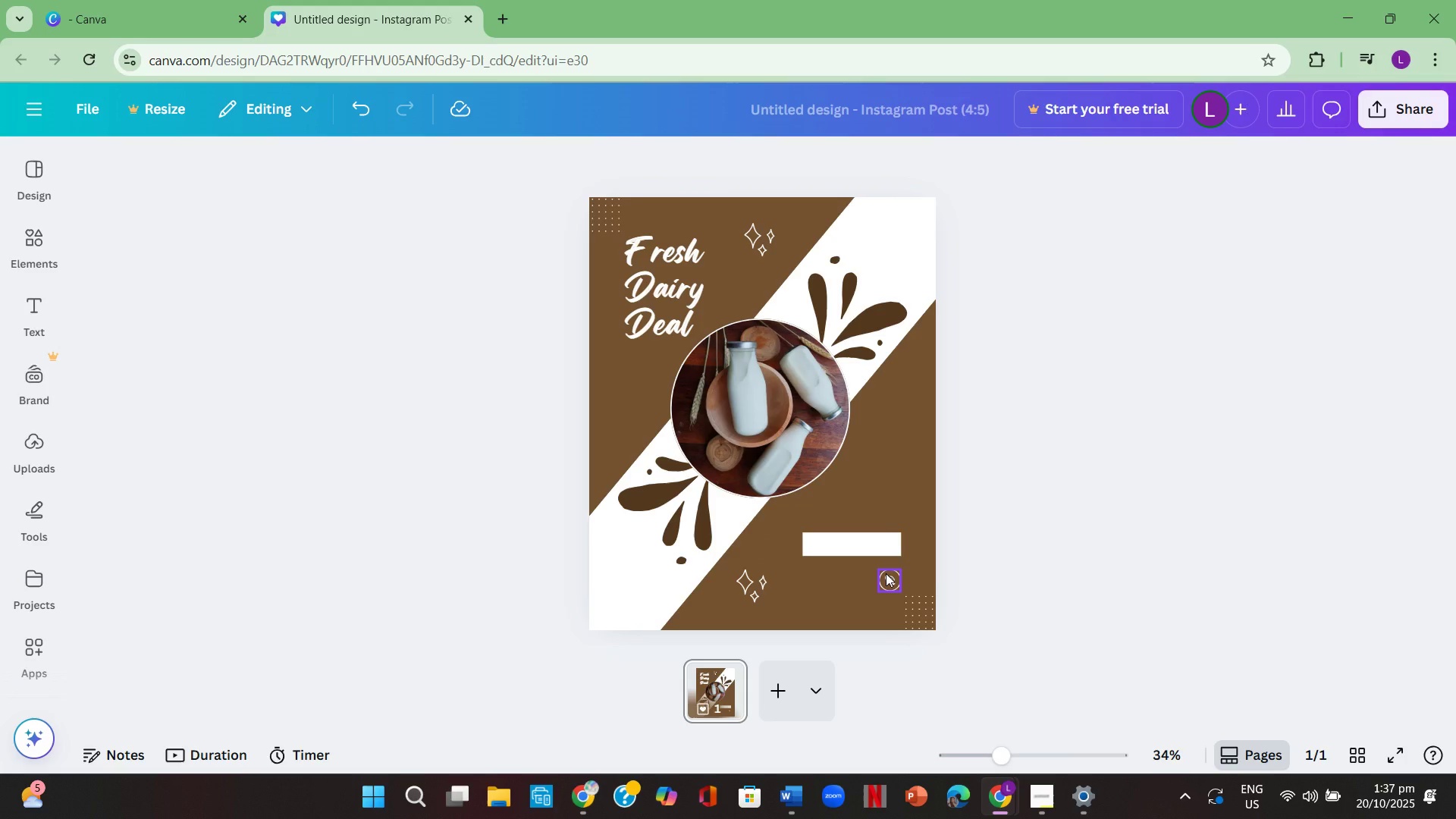 
left_click([886, 573])
 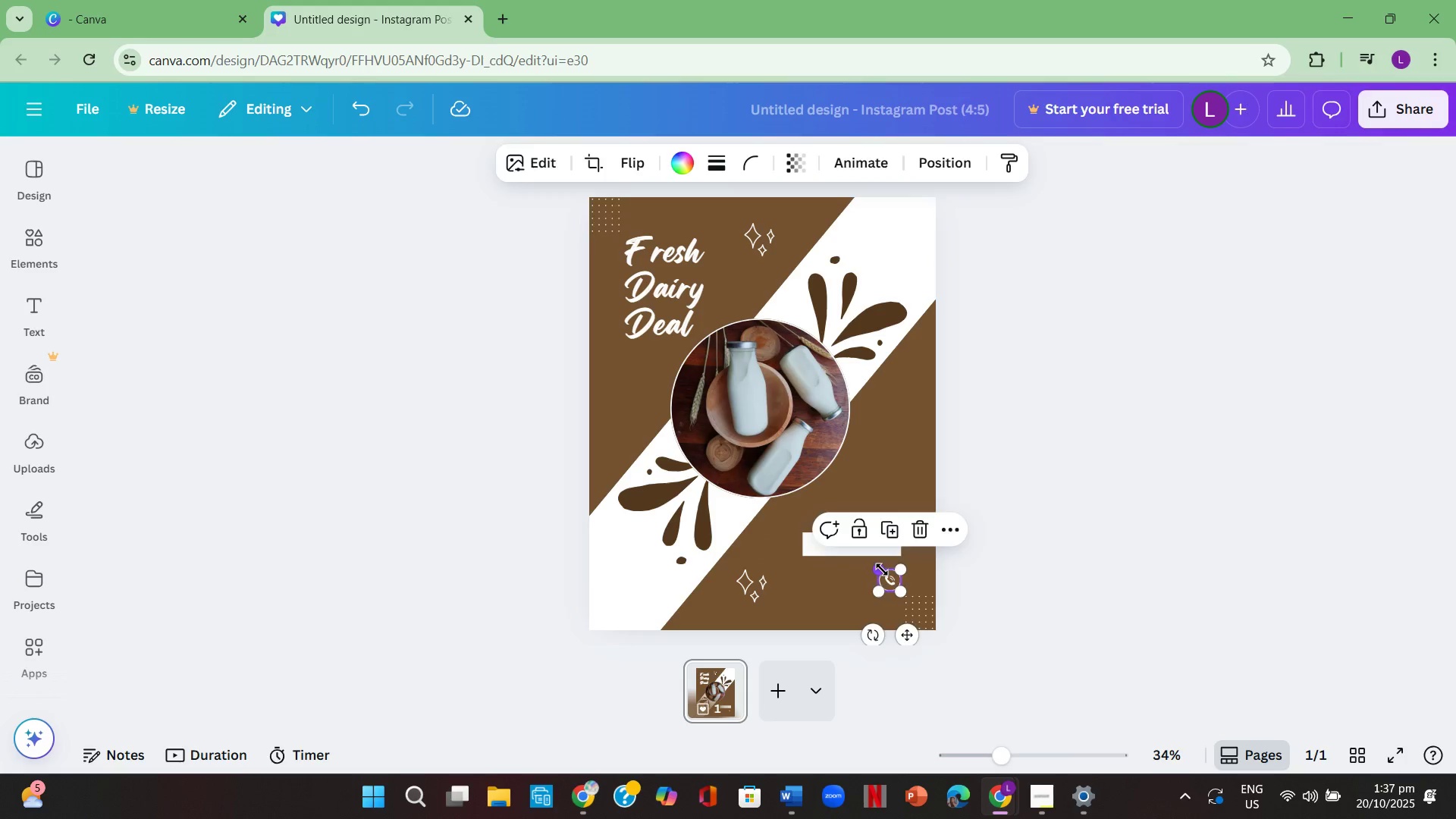 
key(Backspace)
 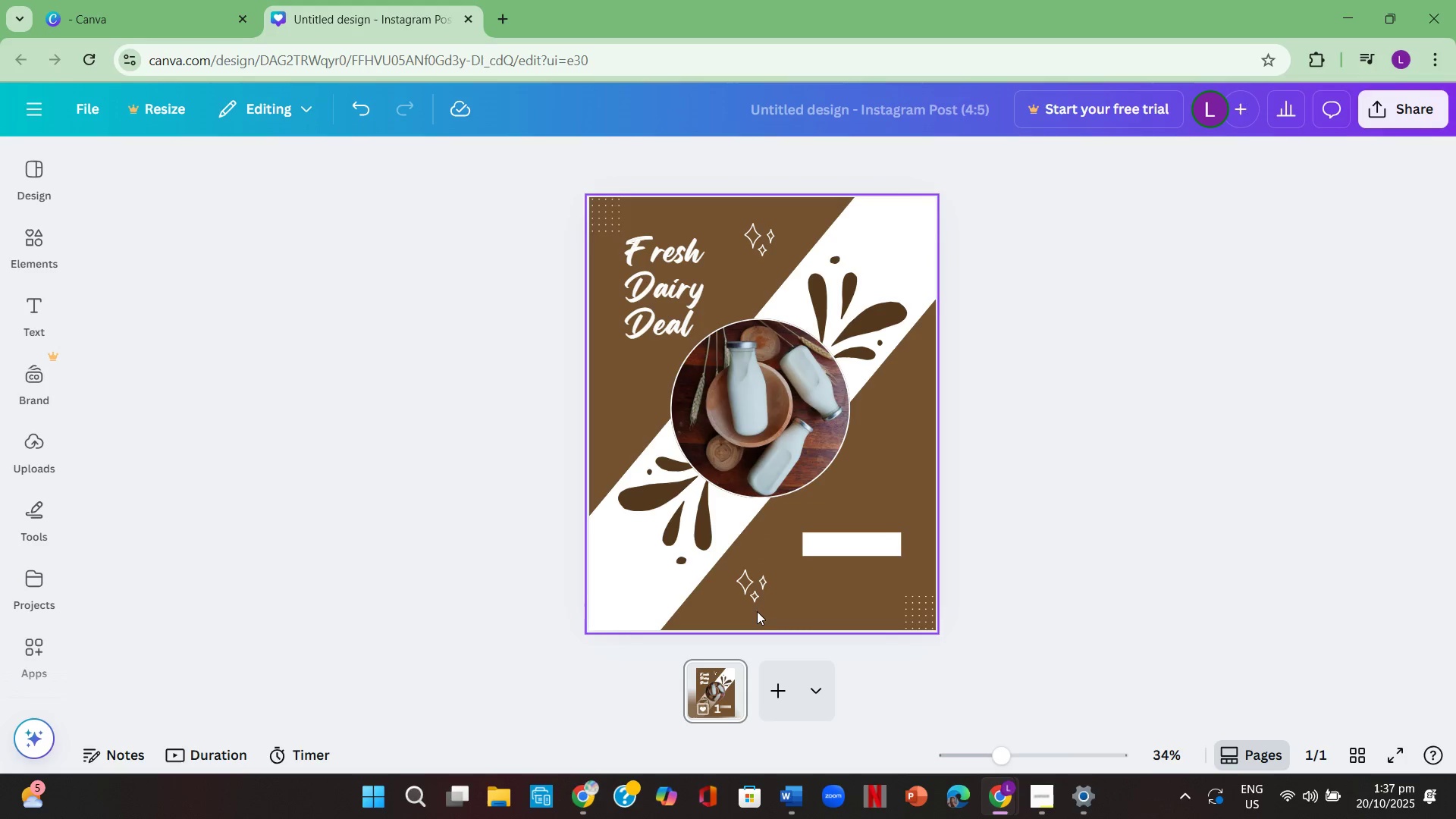 
left_click([755, 600])
 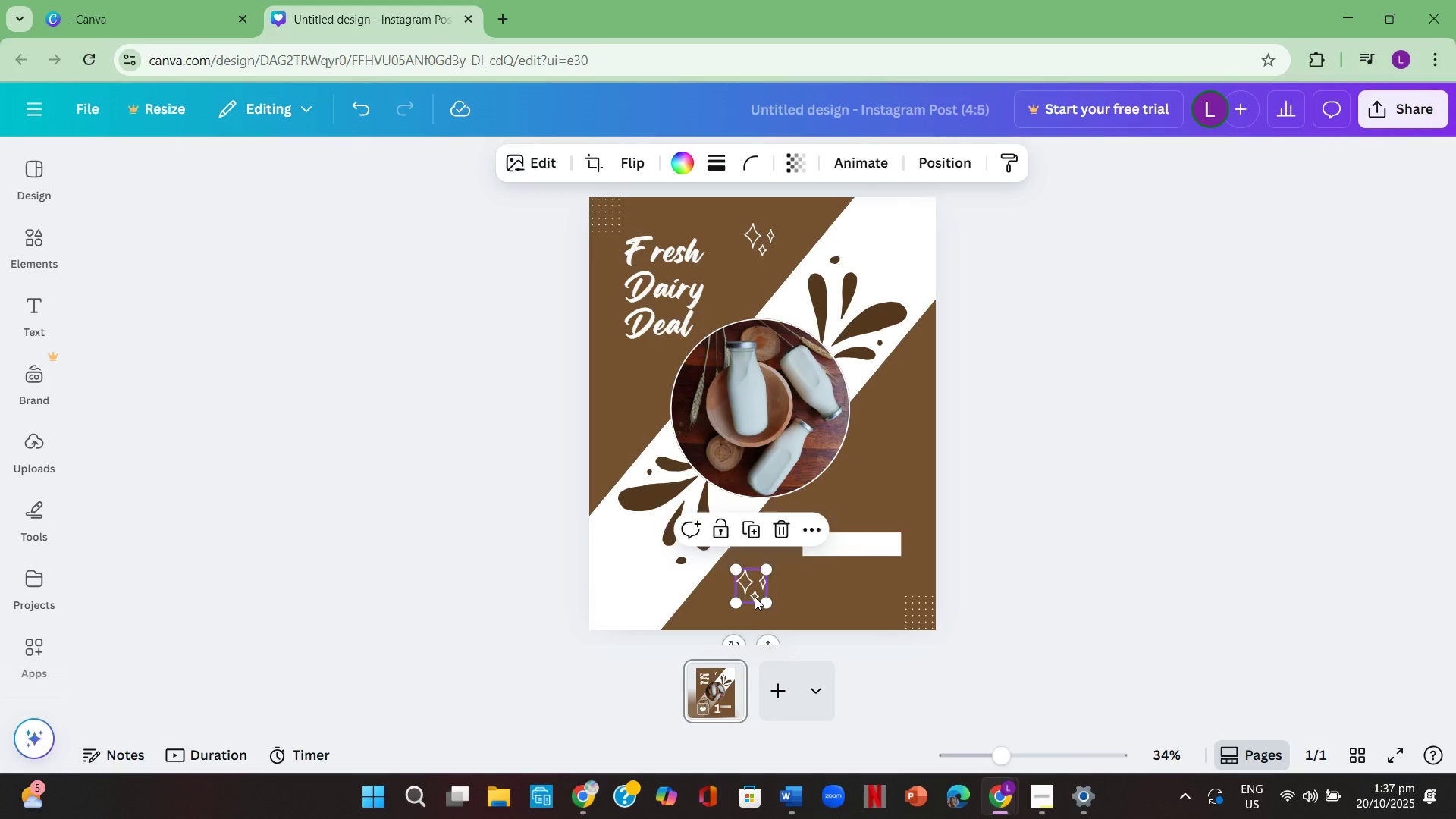 
key(Backspace)
 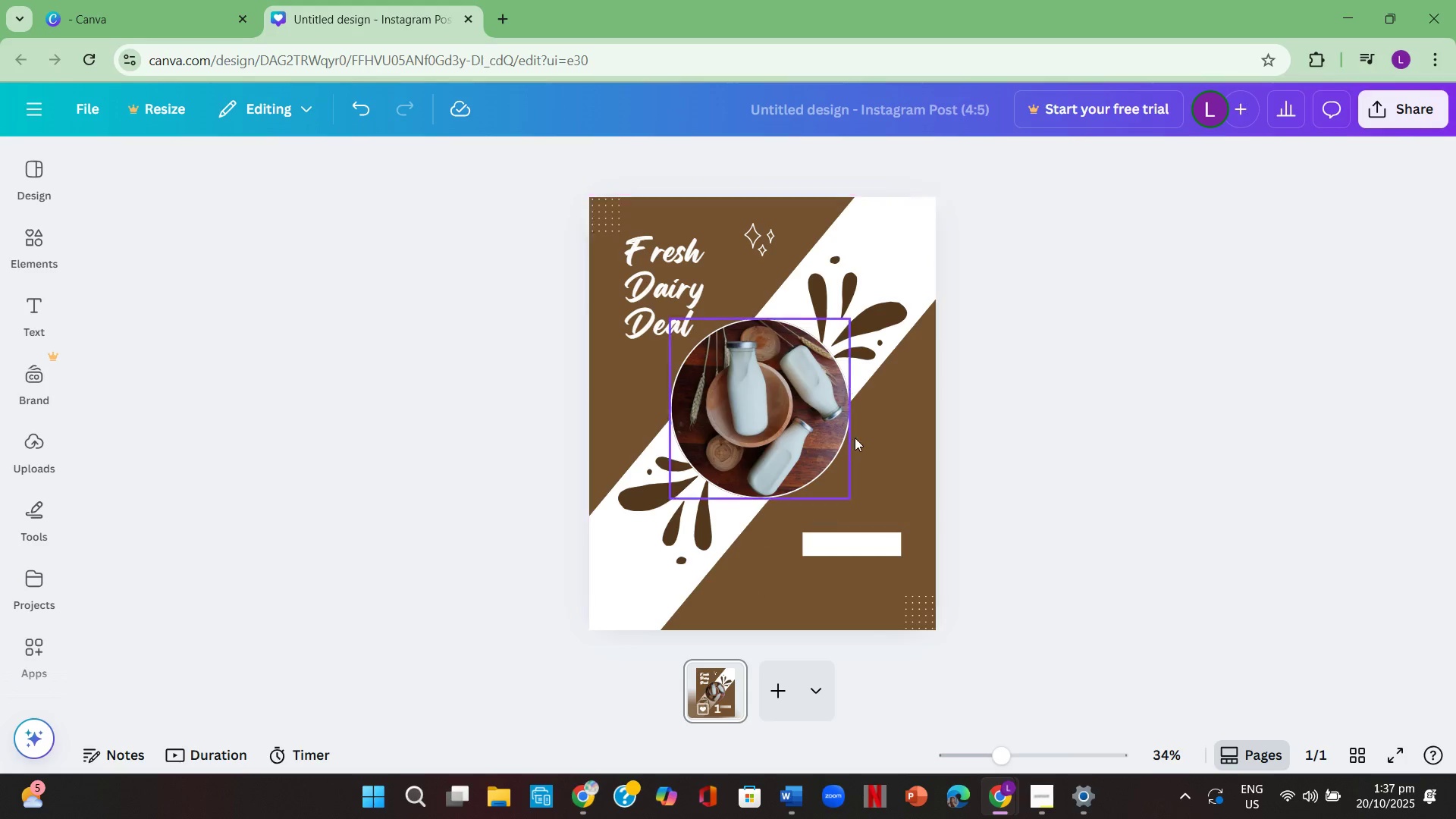 
left_click([884, 418])
 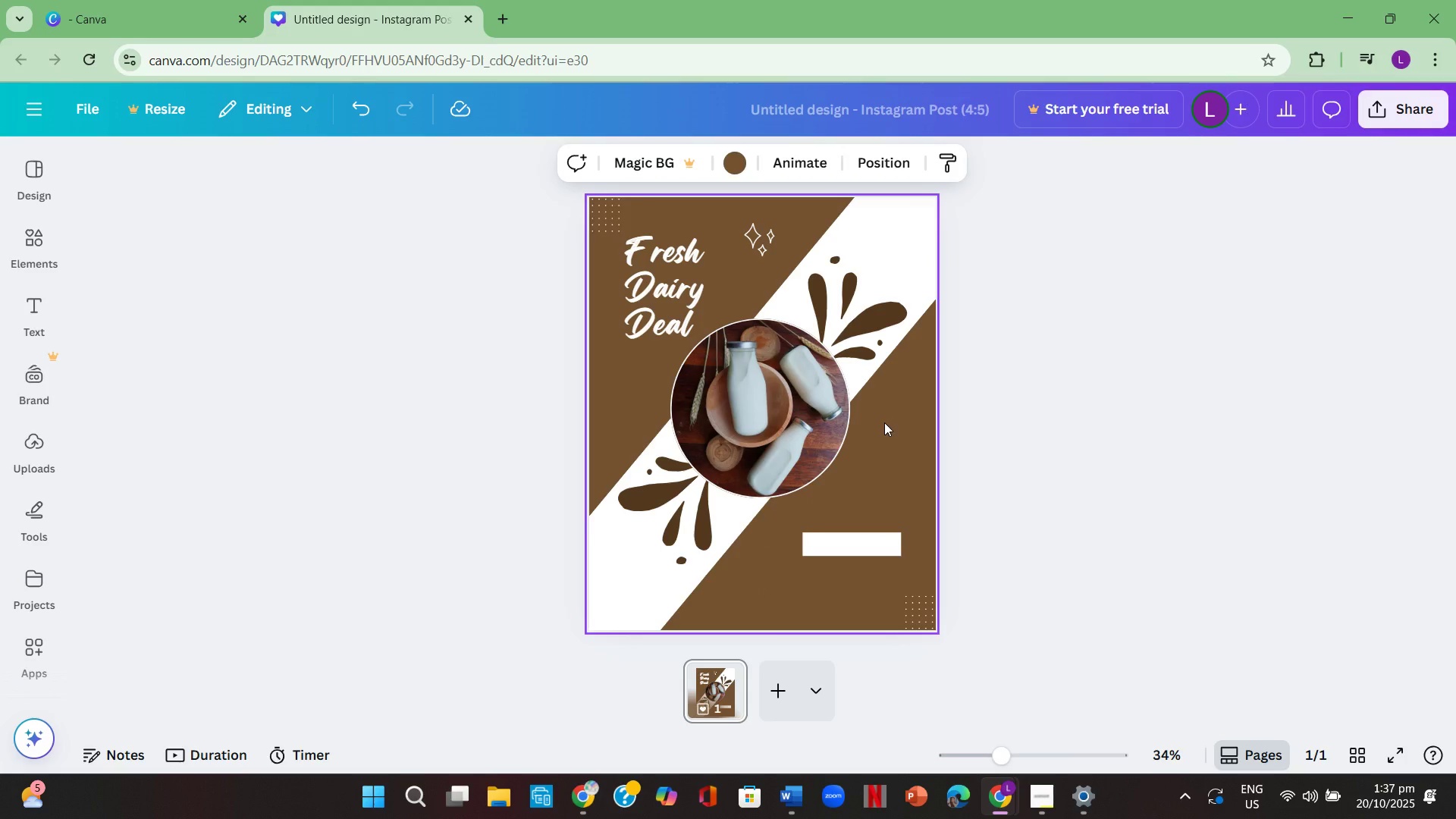 
left_click([884, 422])
 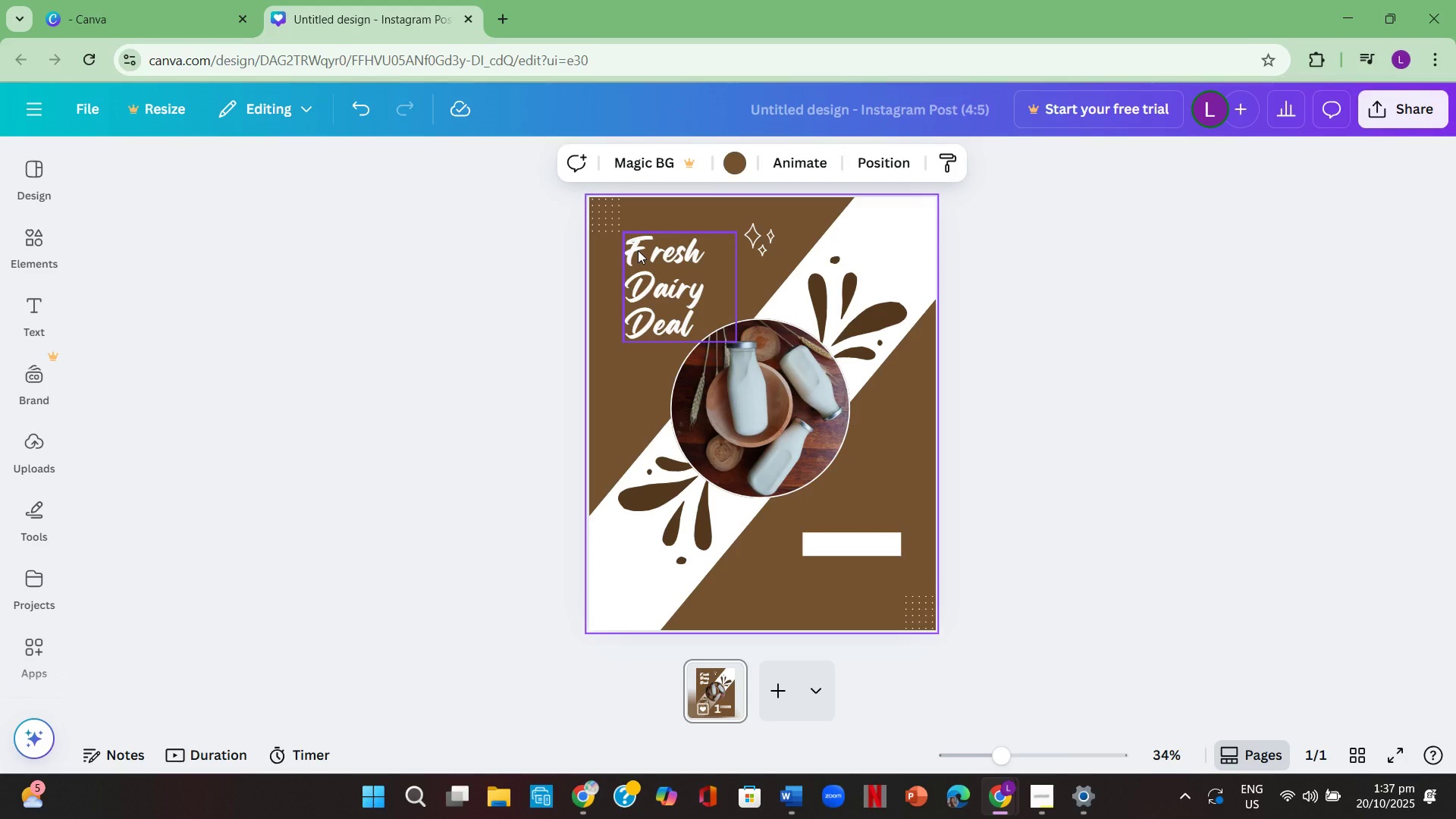 
left_click([638, 250])
 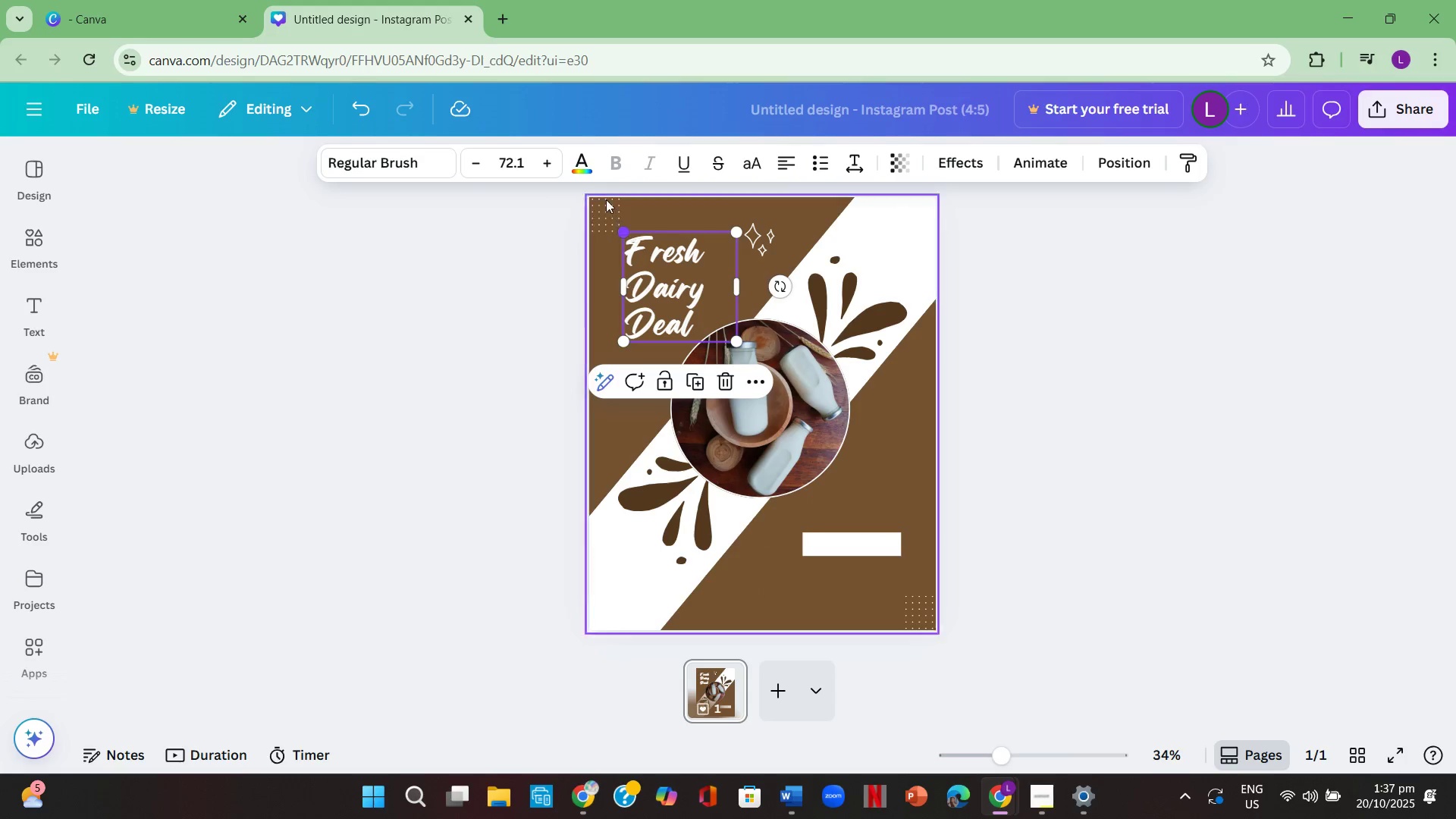 
left_click([605, 199])
 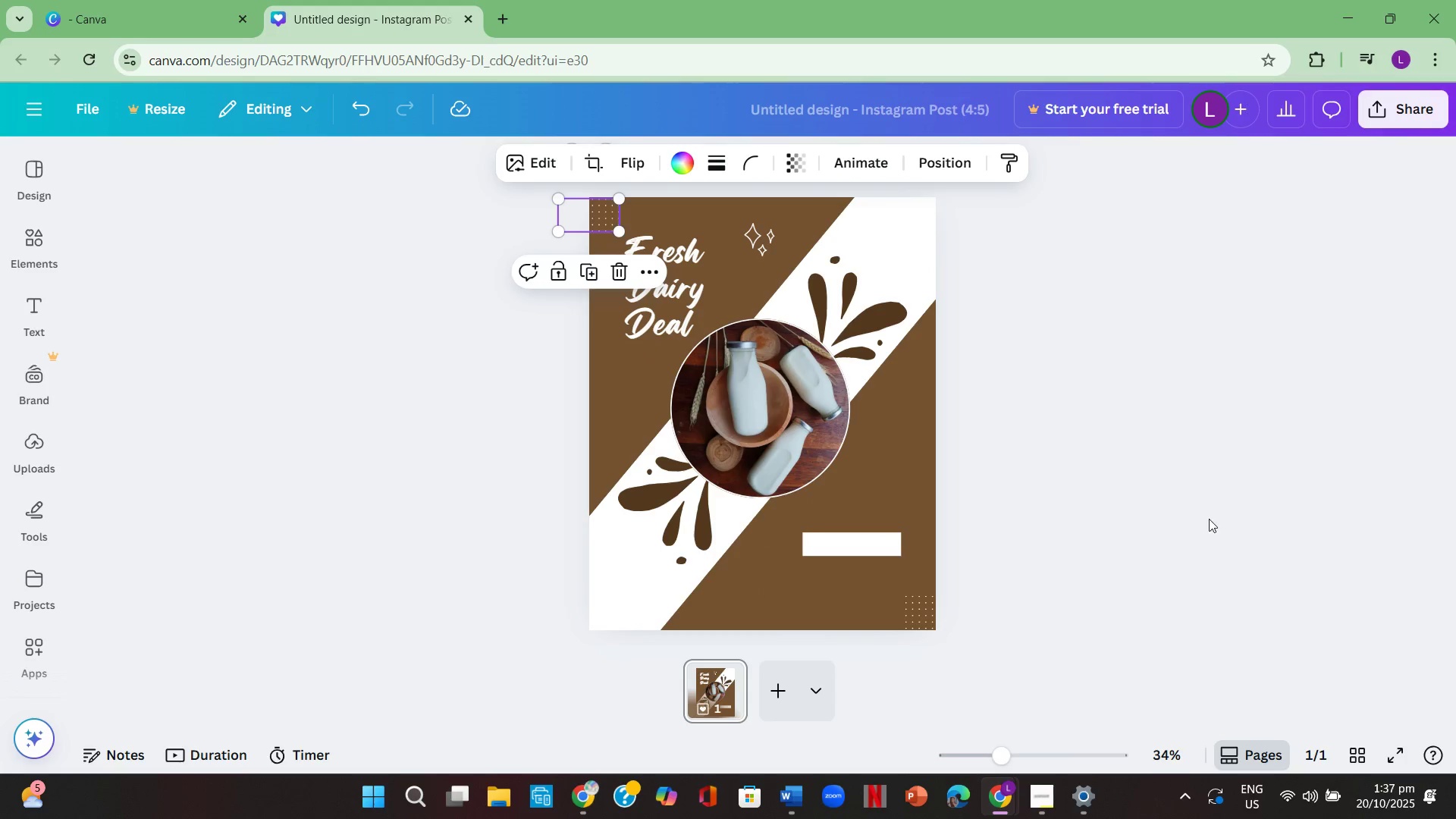 
left_click([1213, 522])
 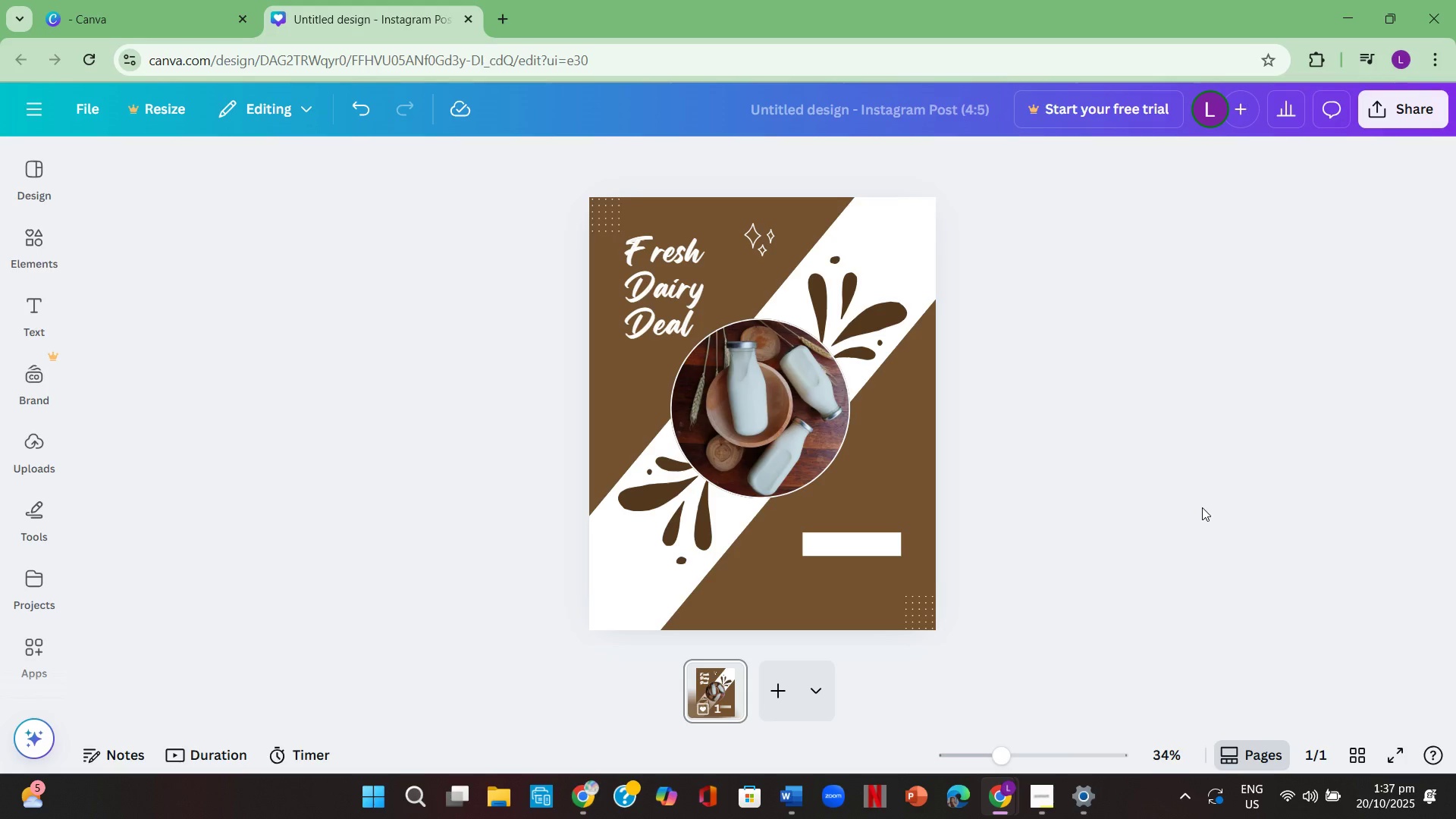 
wait(14.7)
 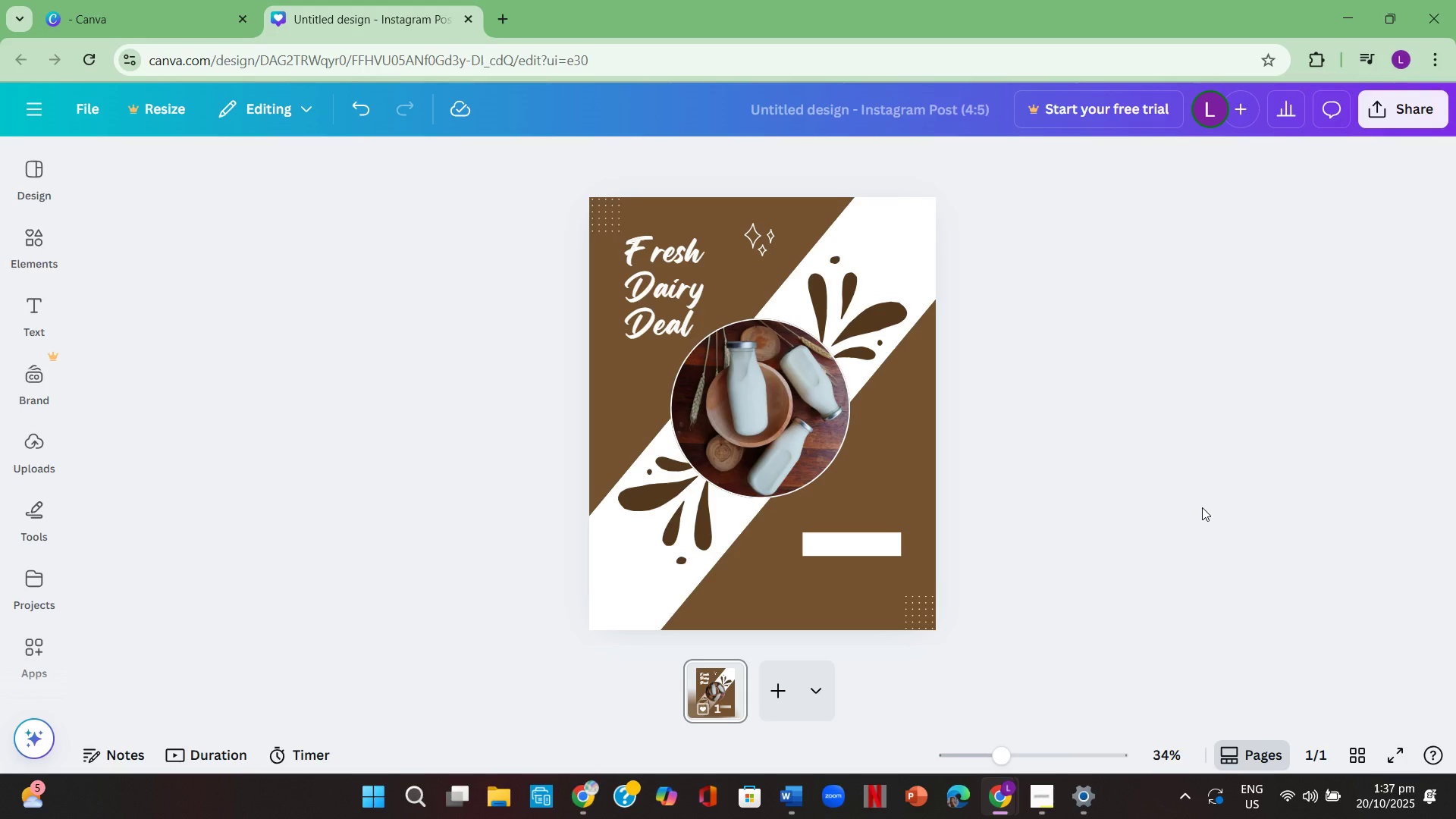 
key(Backspace)
 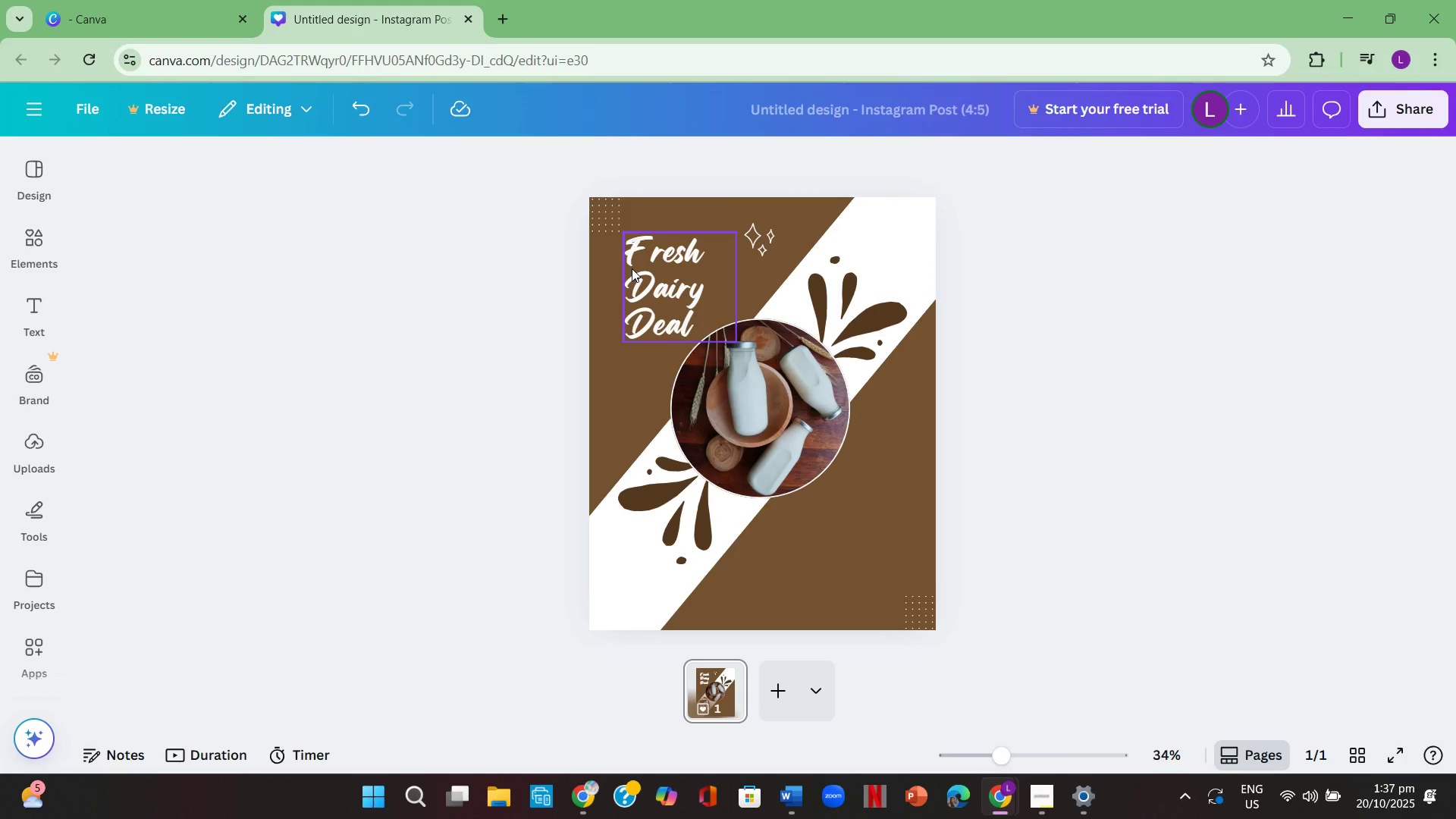 
left_click([632, 268])
 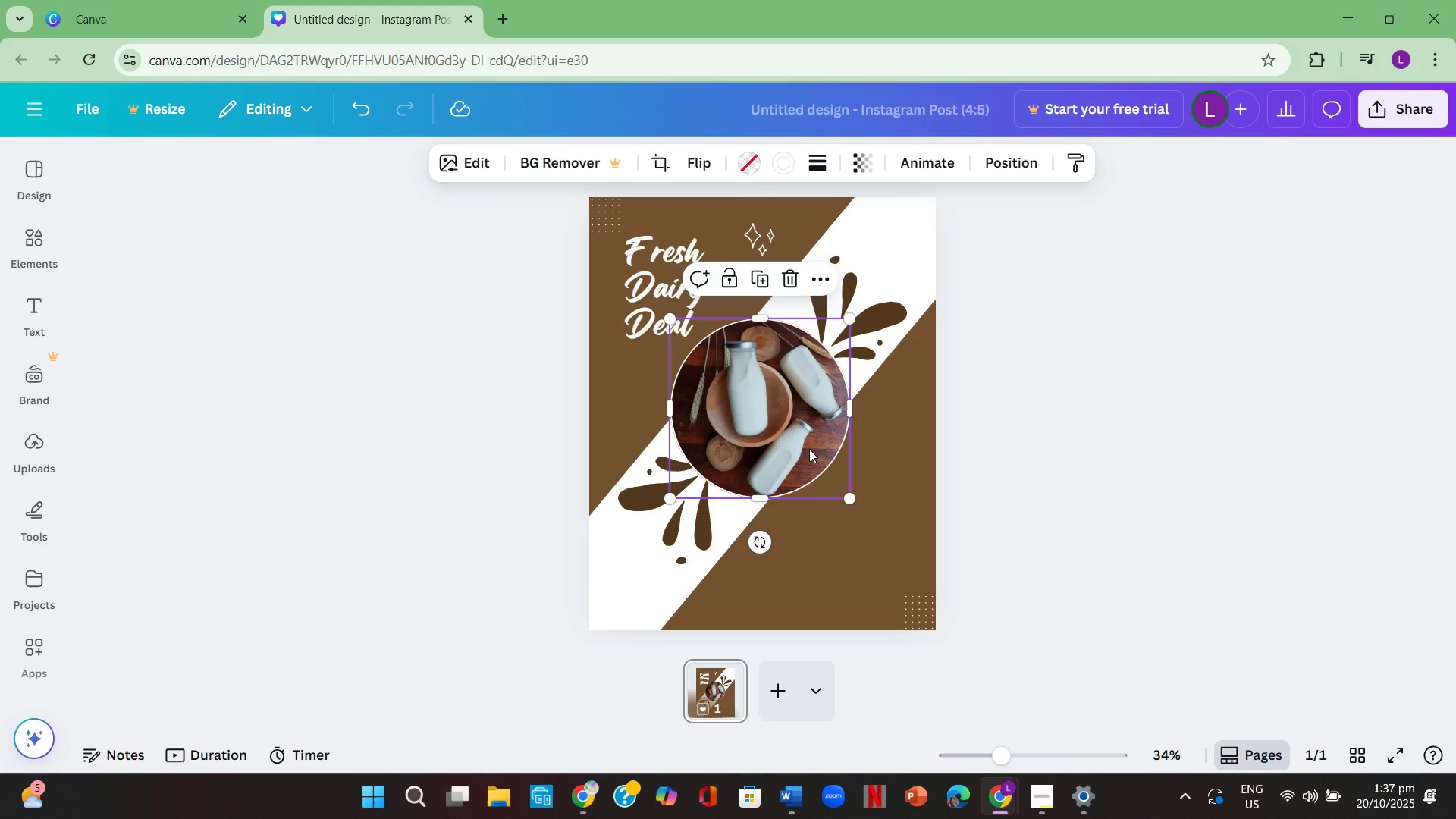 
left_click([809, 449])
 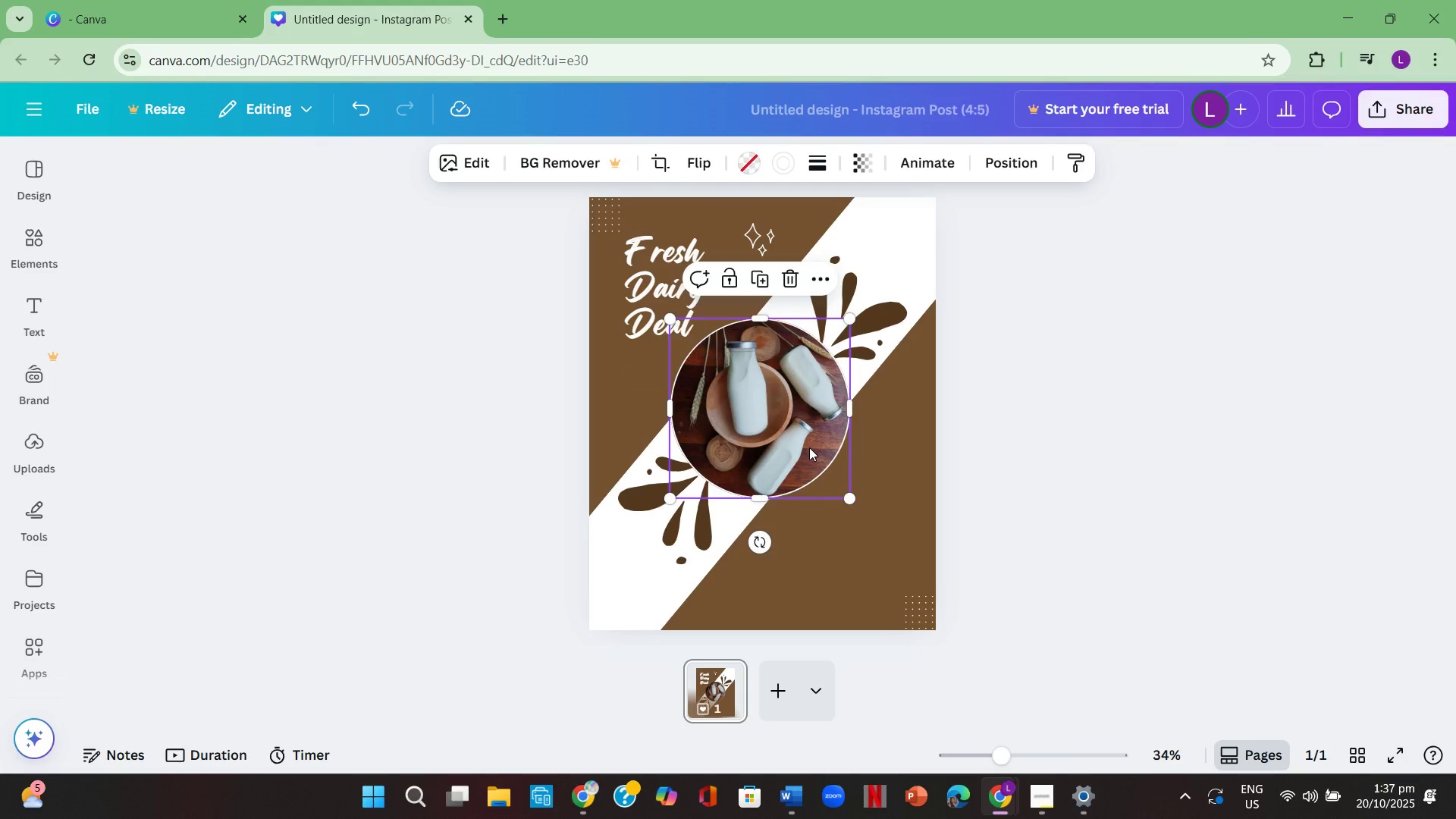 
key(Backspace)
 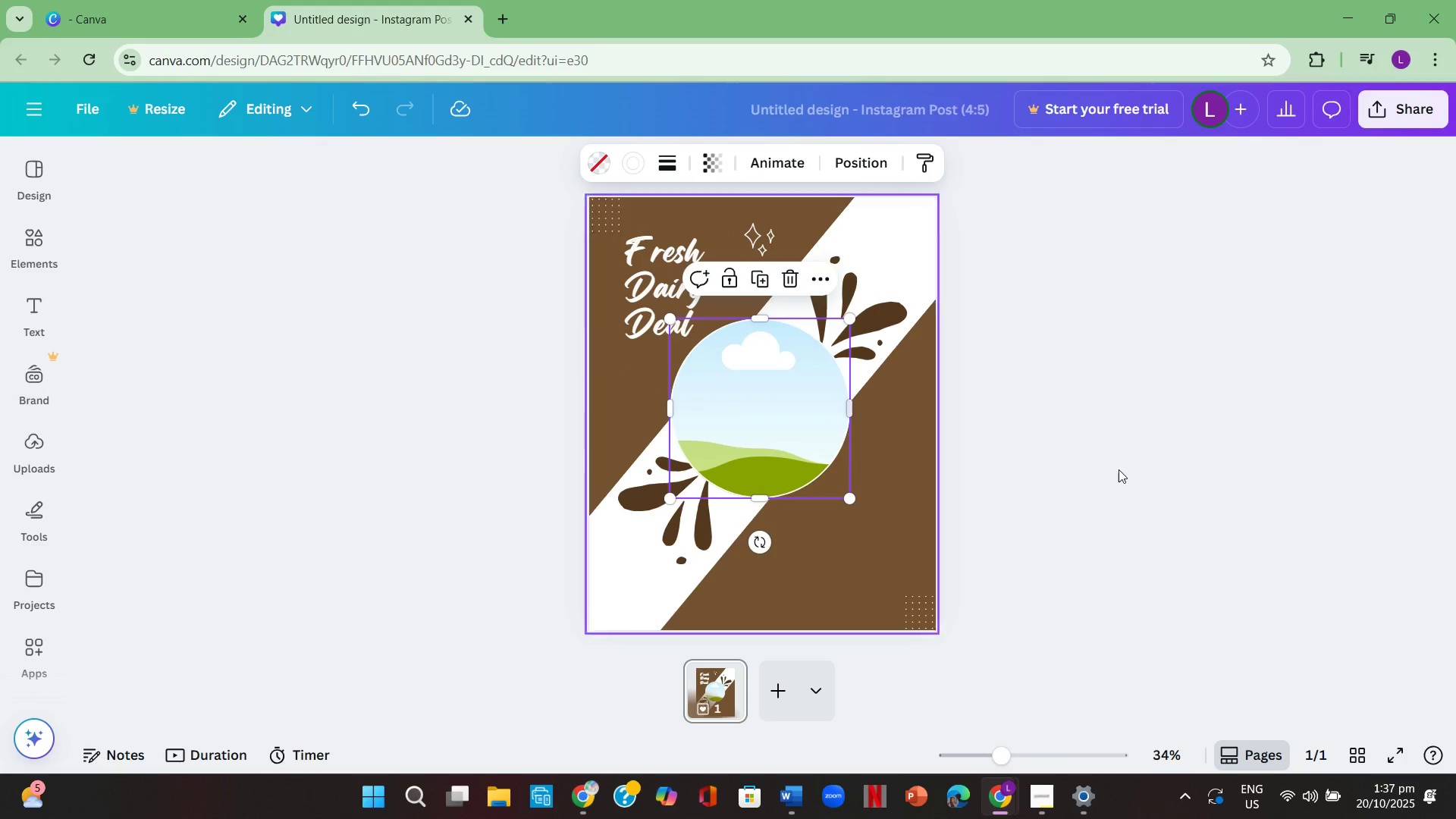 
left_click([1221, 491])
 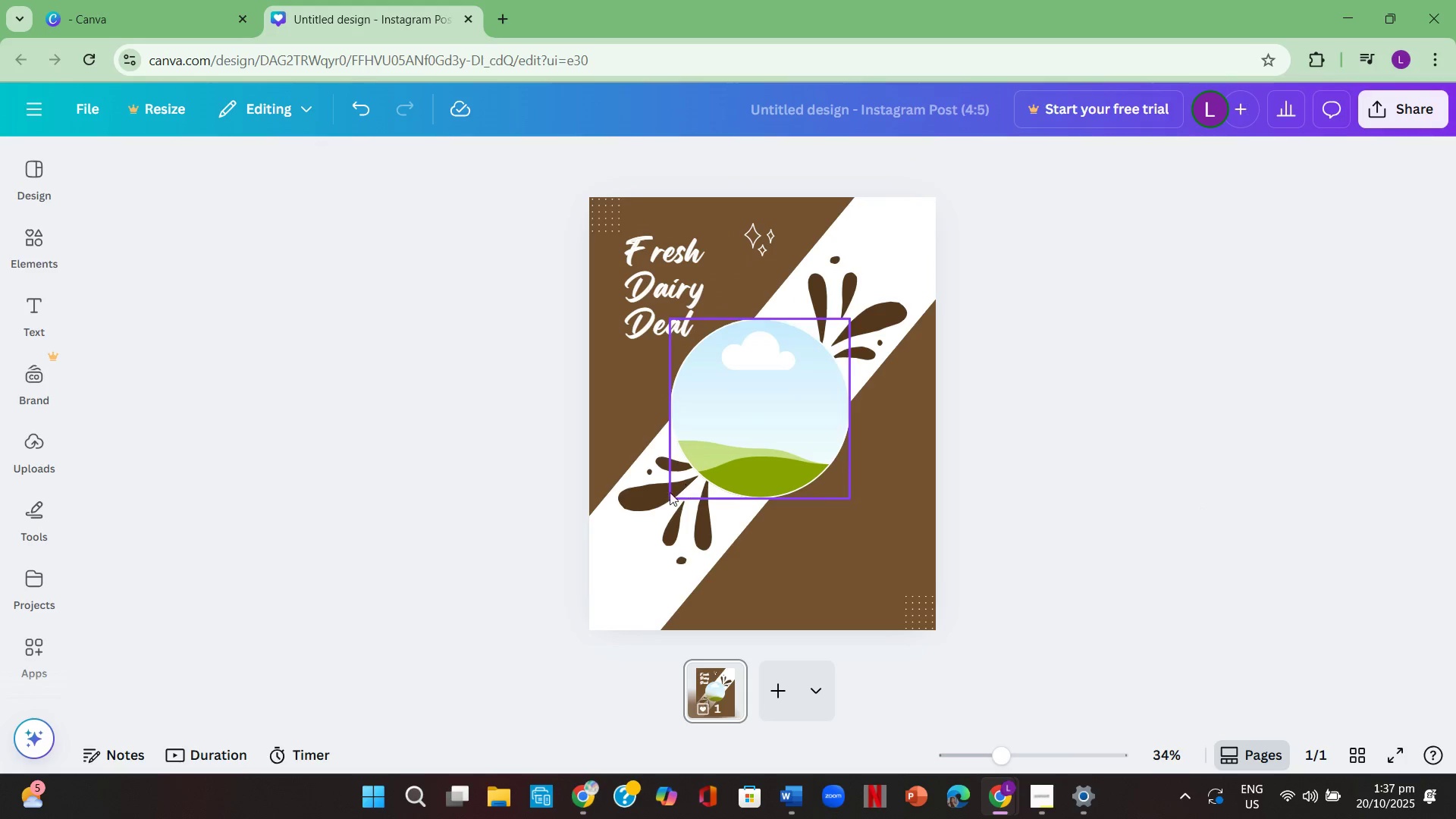 
left_click([653, 502])
 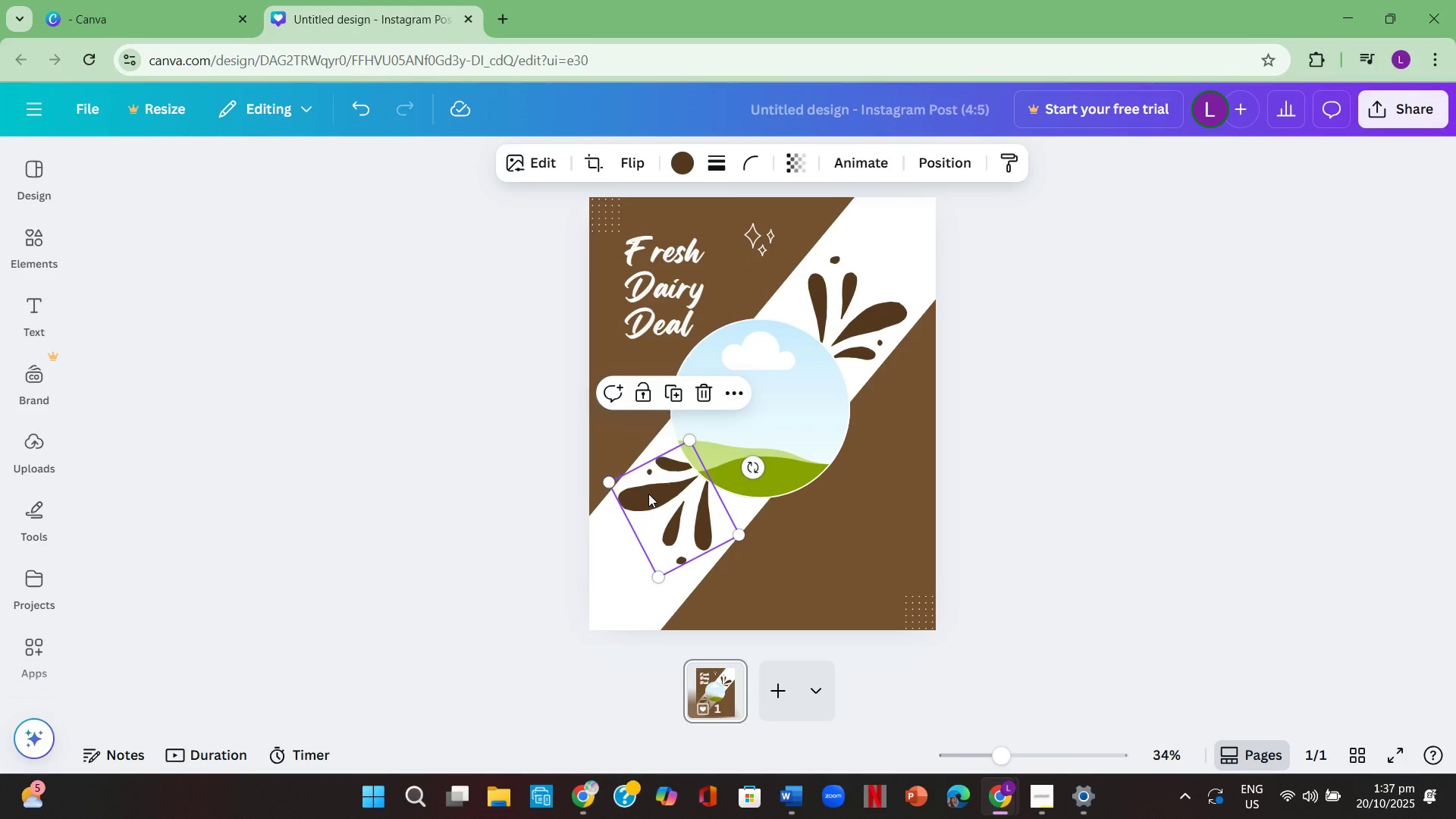 
key(Backspace)
 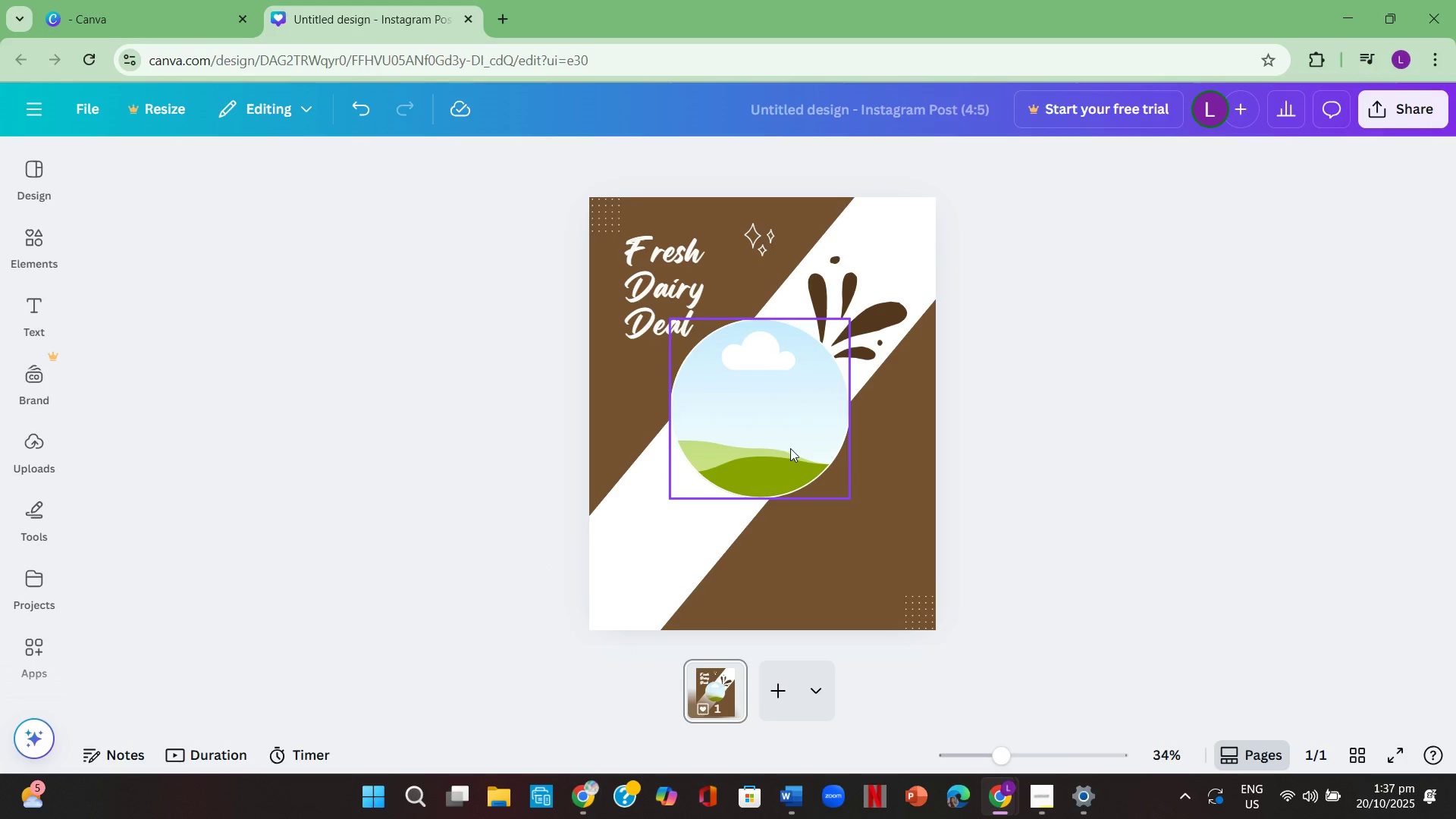 
left_click([792, 446])
 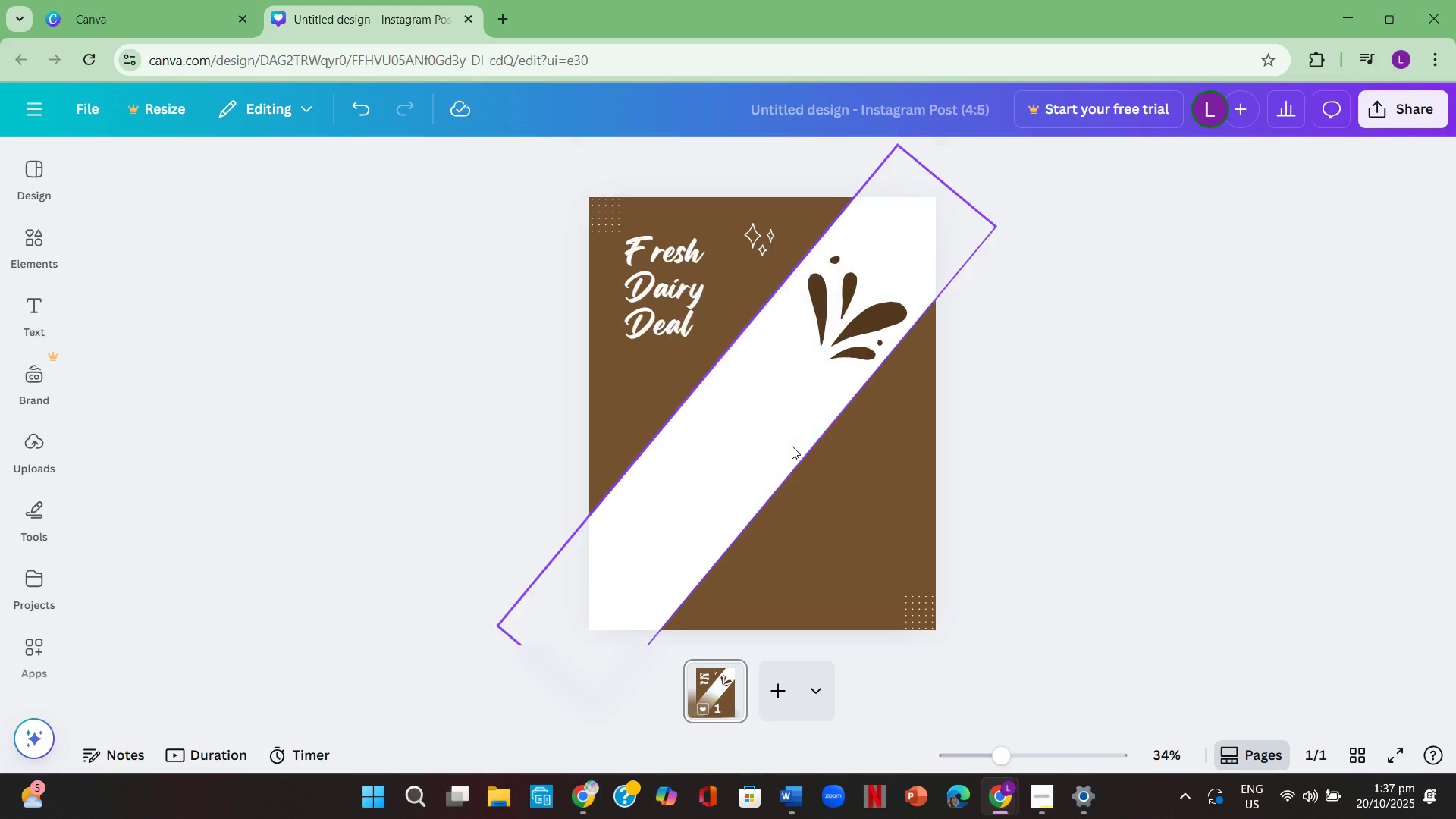 
key(Backspace)
 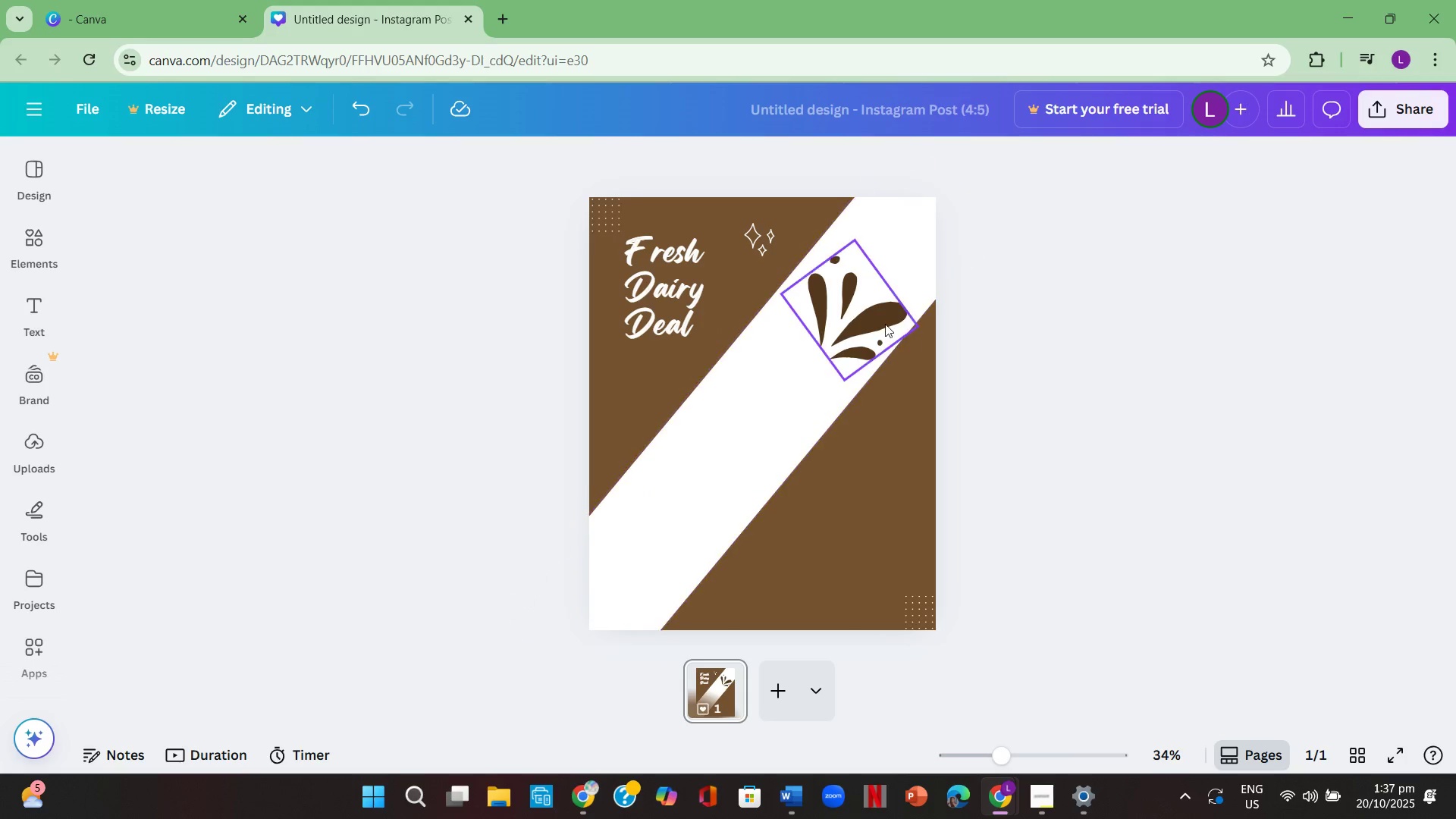 
left_click([885, 324])
 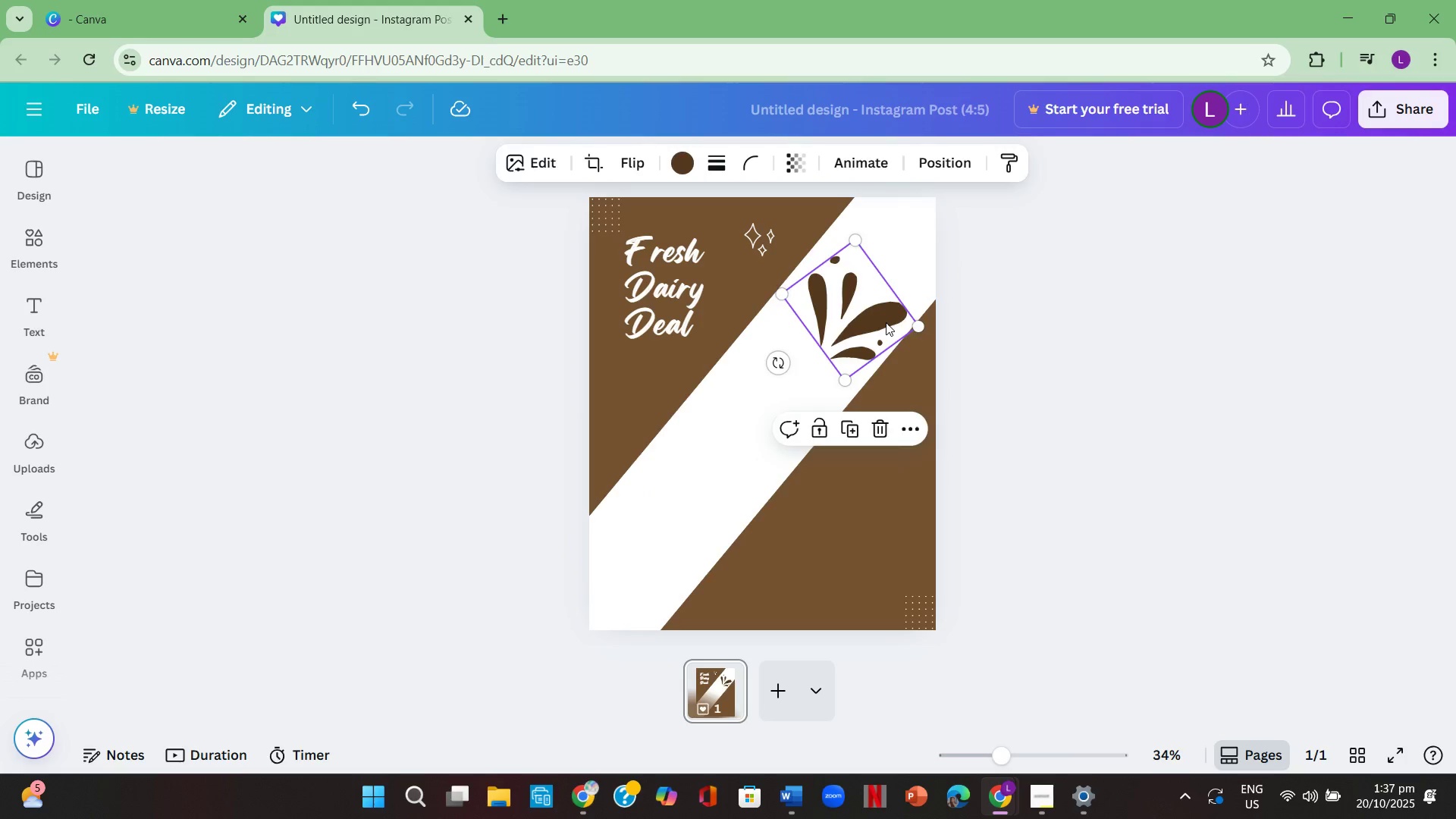 
key(Backspace)
 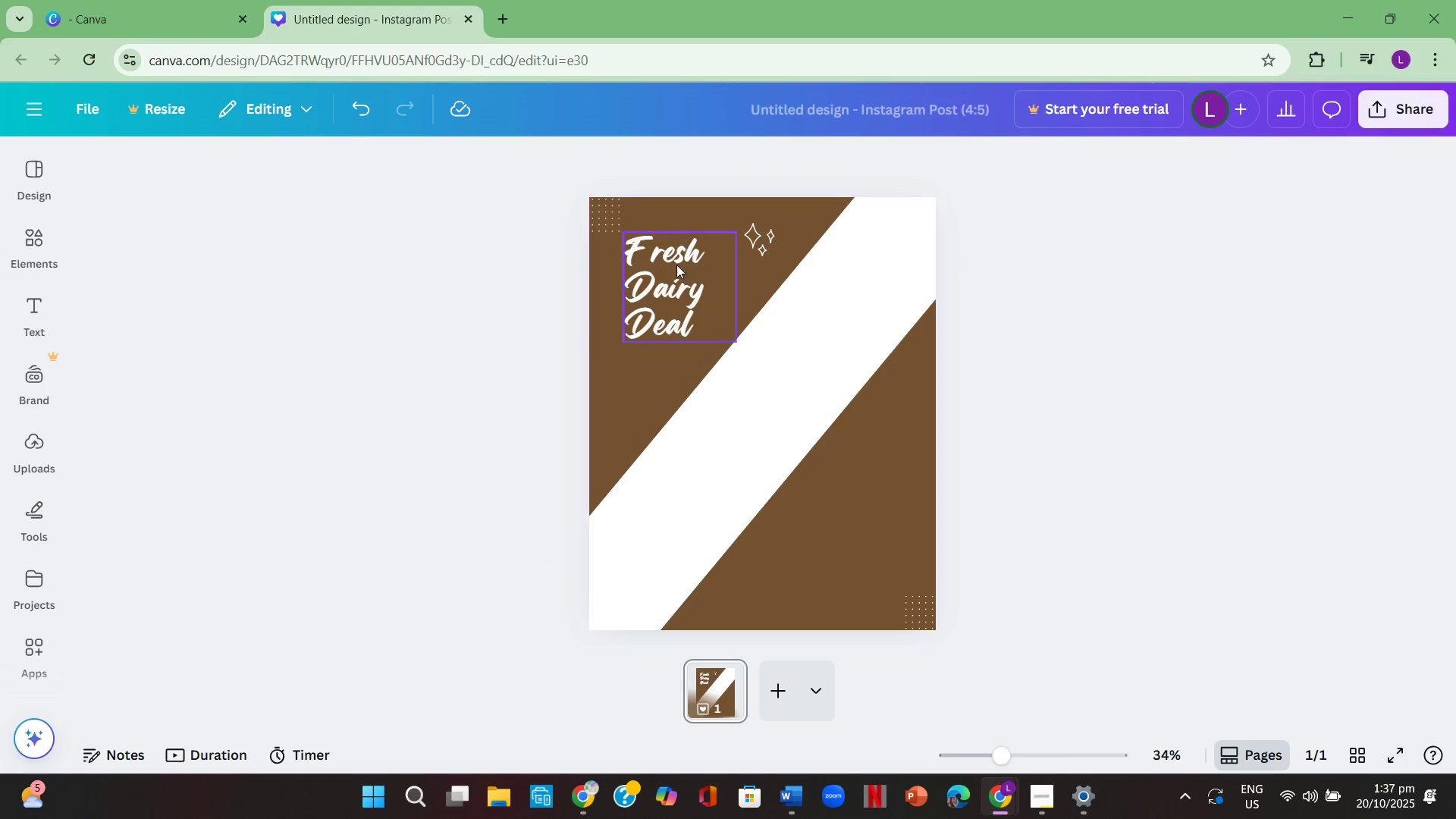 
left_click([676, 297])
 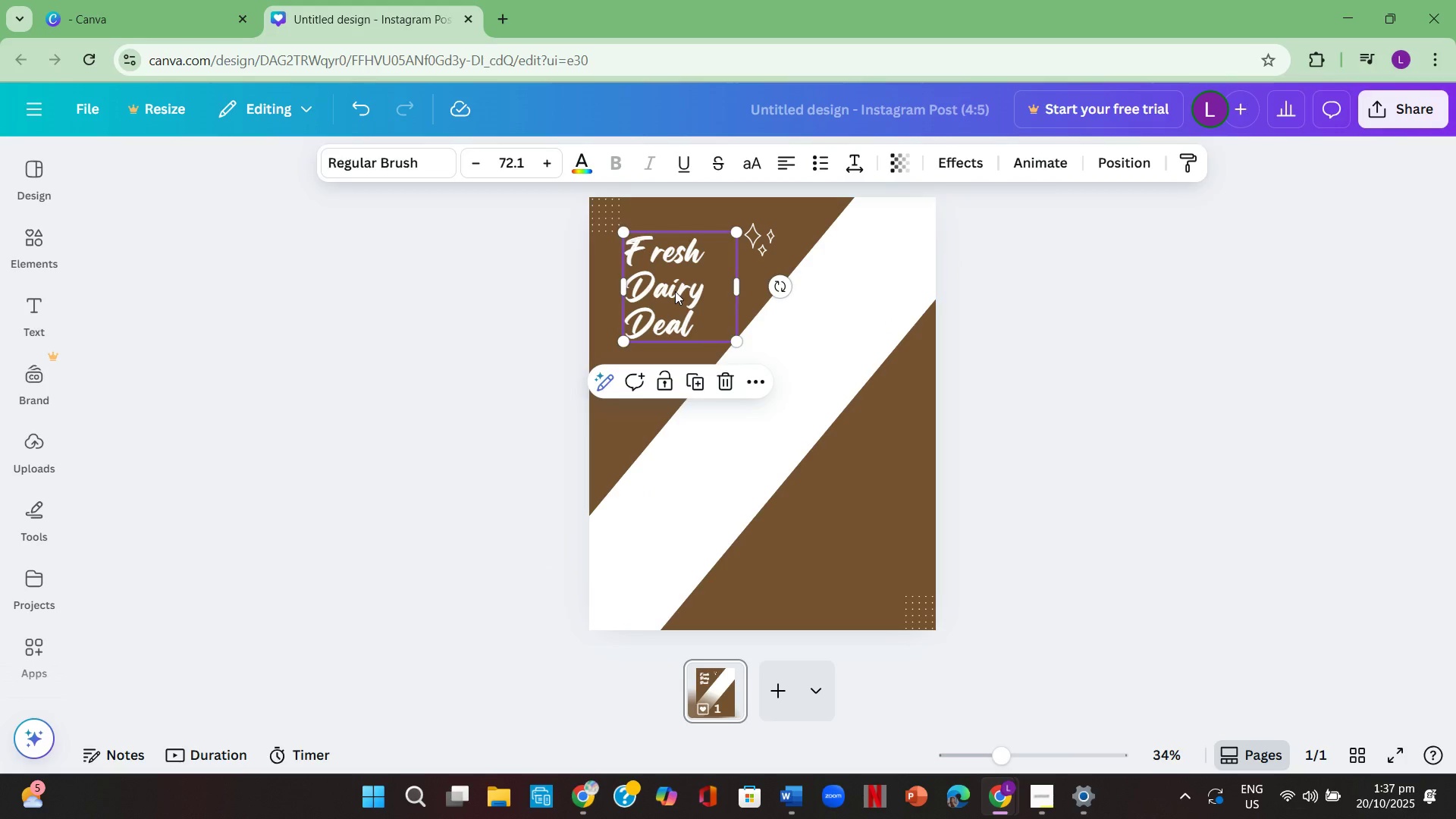 
key(Backspace)
 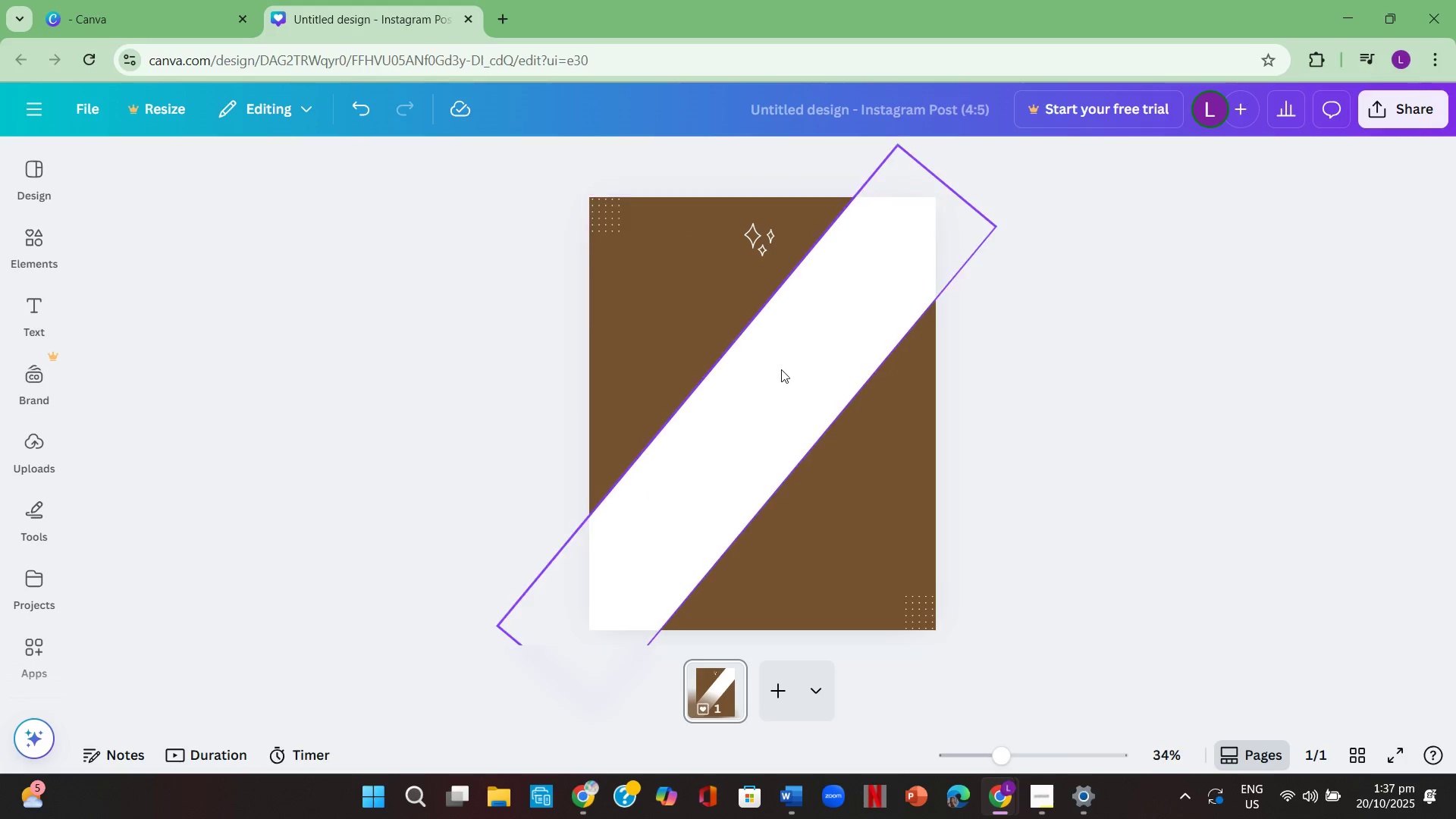 
left_click([781, 369])
 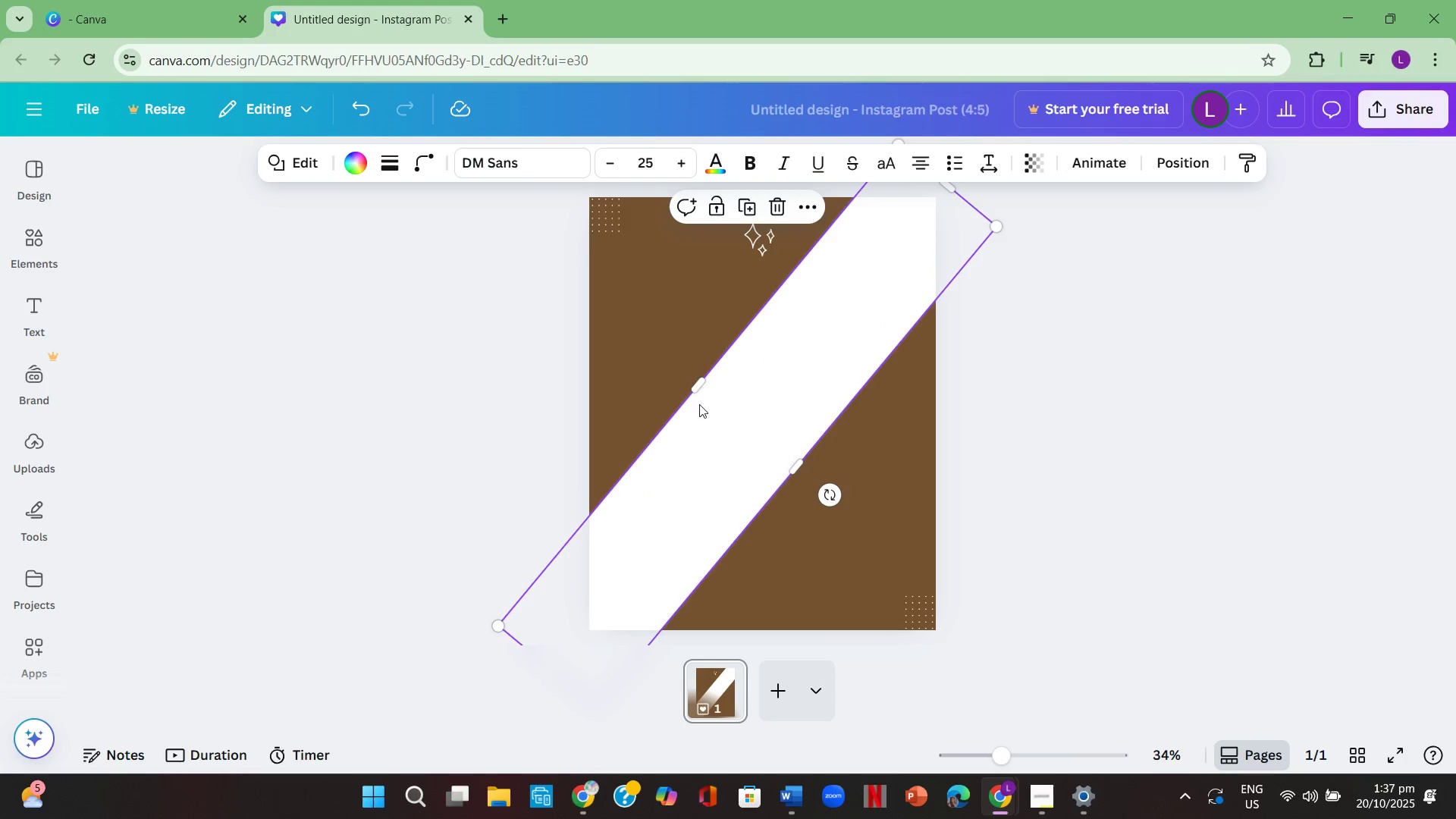 
left_click_drag(start_coordinate=[780, 459], to_coordinate=[802, 439])
 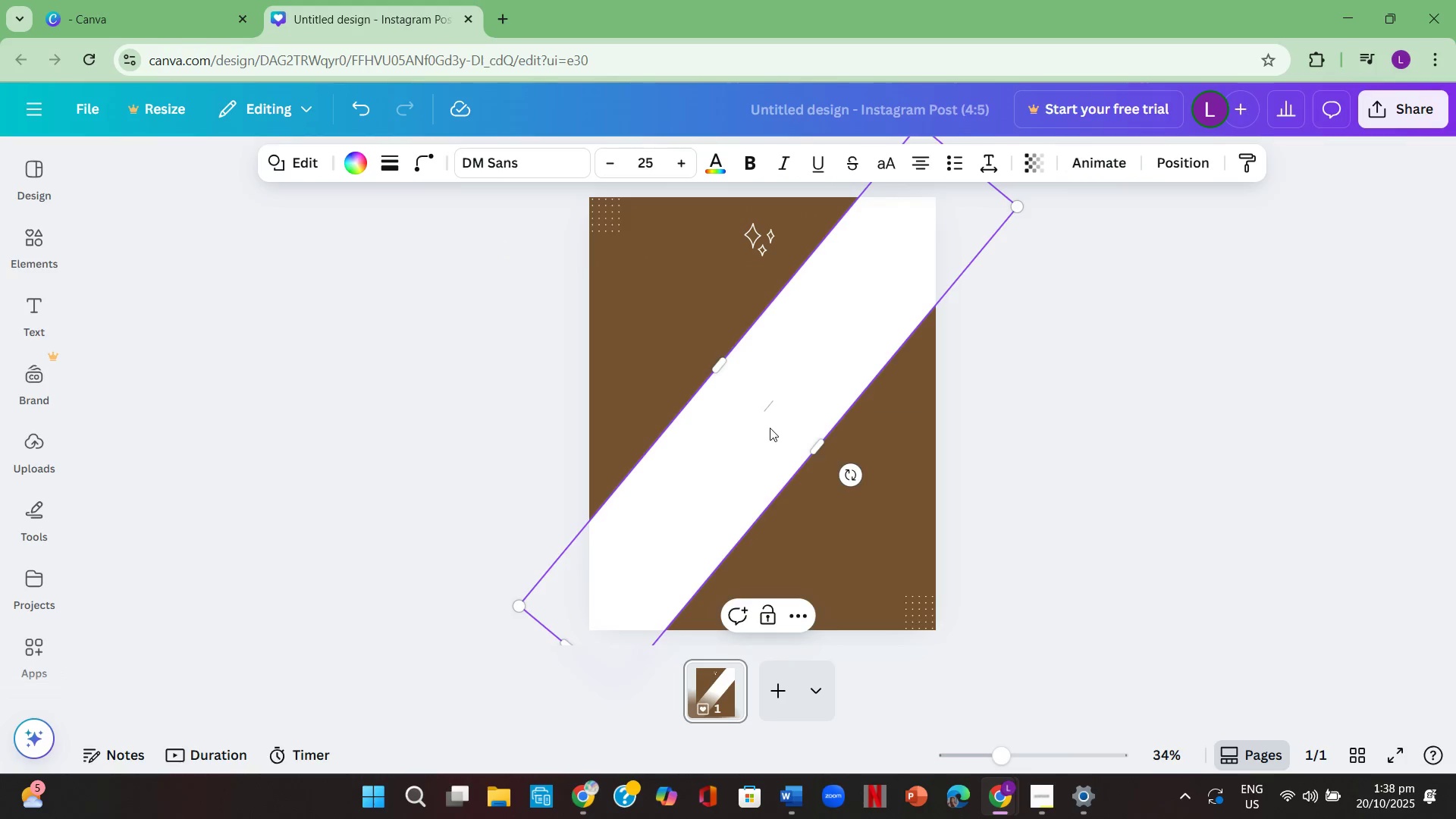 
double_click([770, 428])
 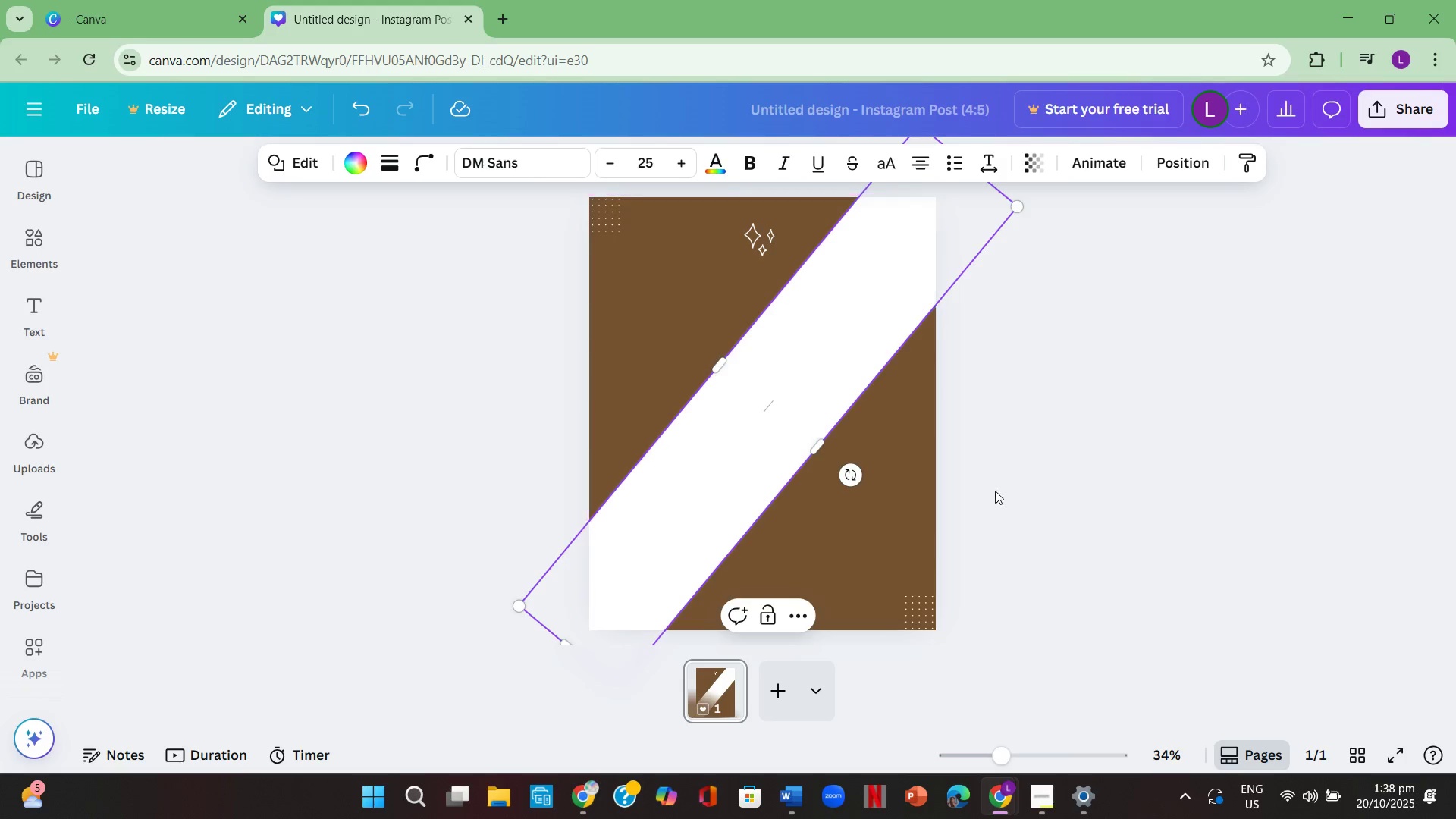 
left_click([1187, 502])
 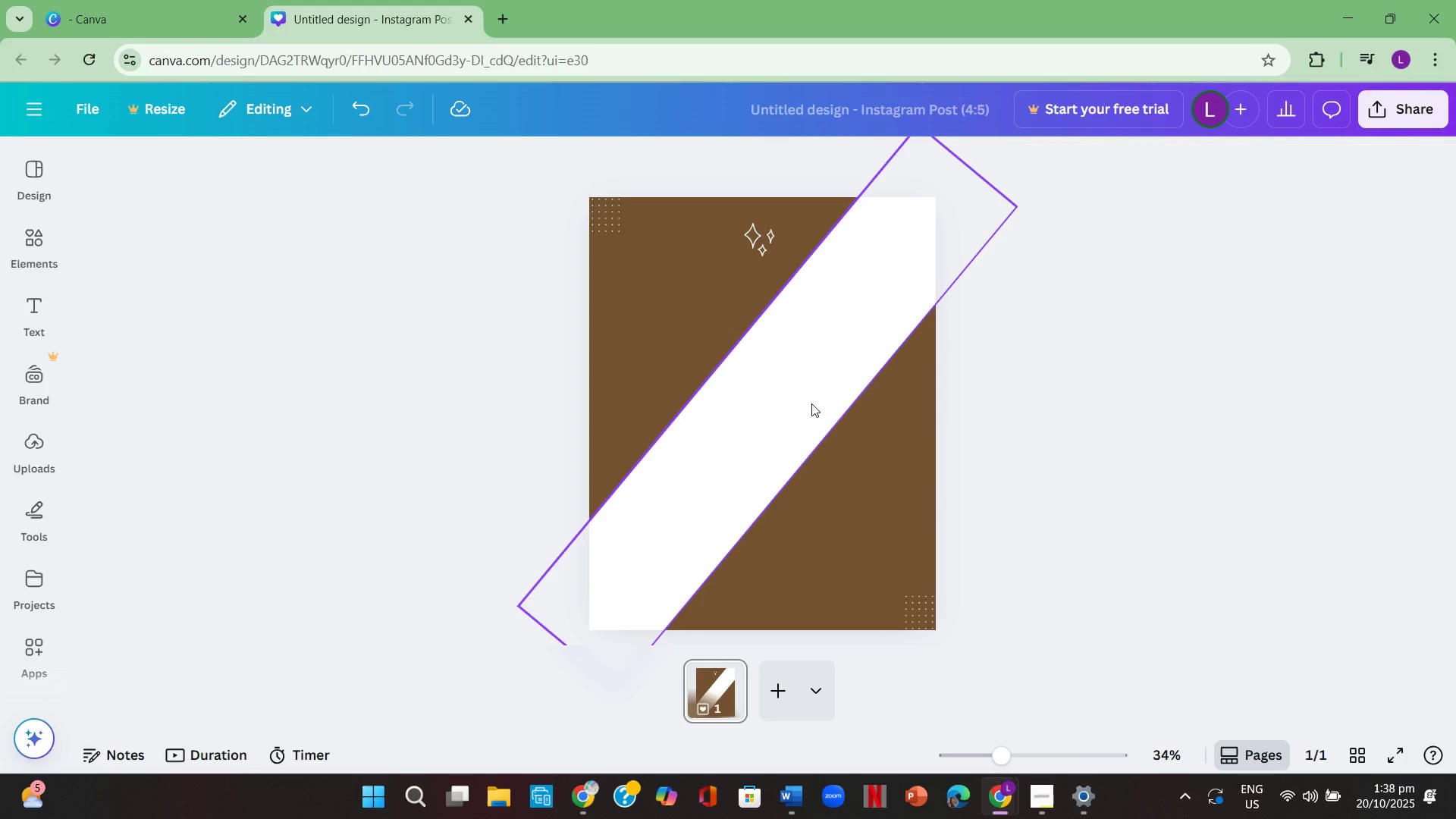 
left_click([808, 398])
 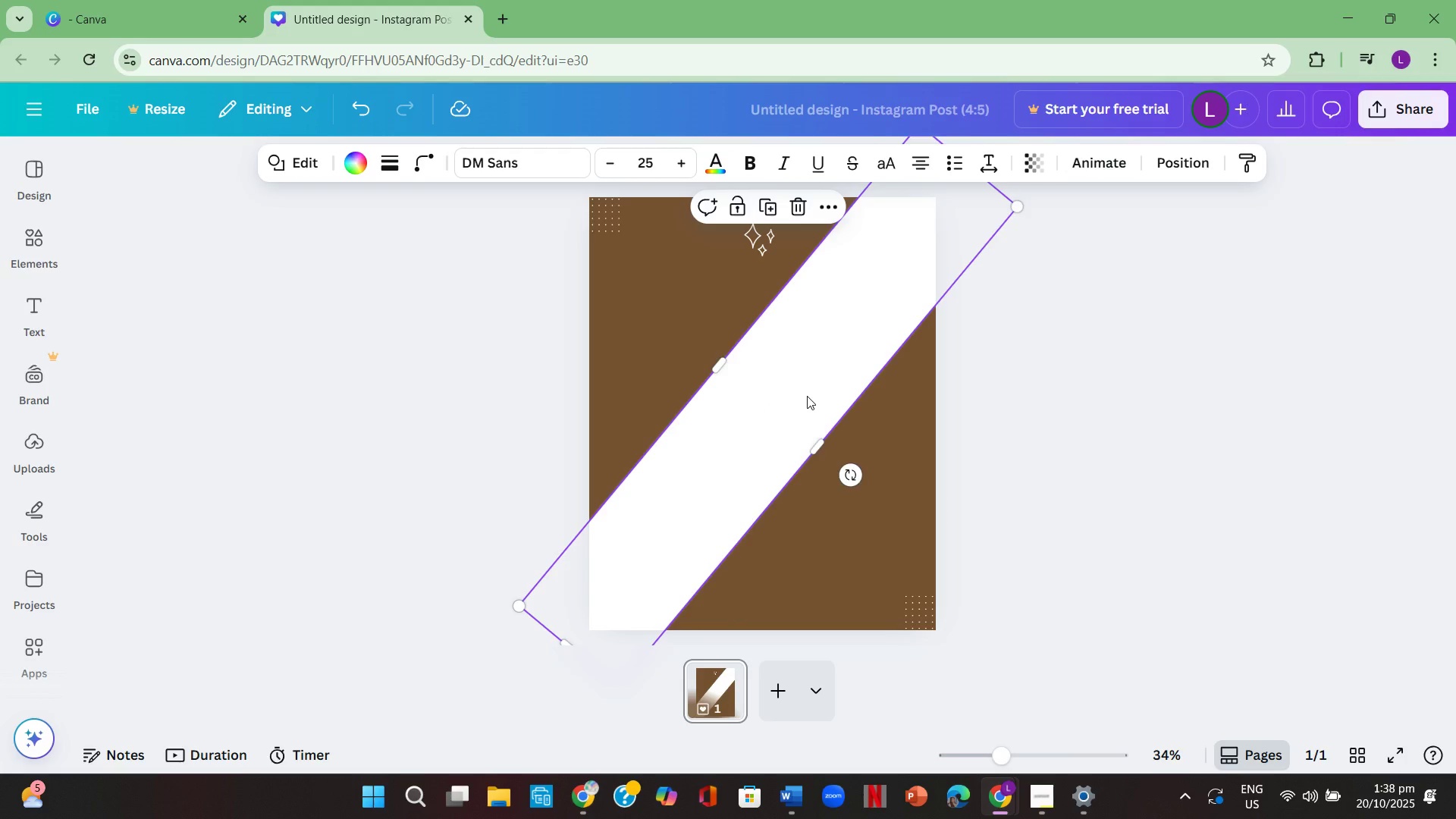 
key(Backspace)
 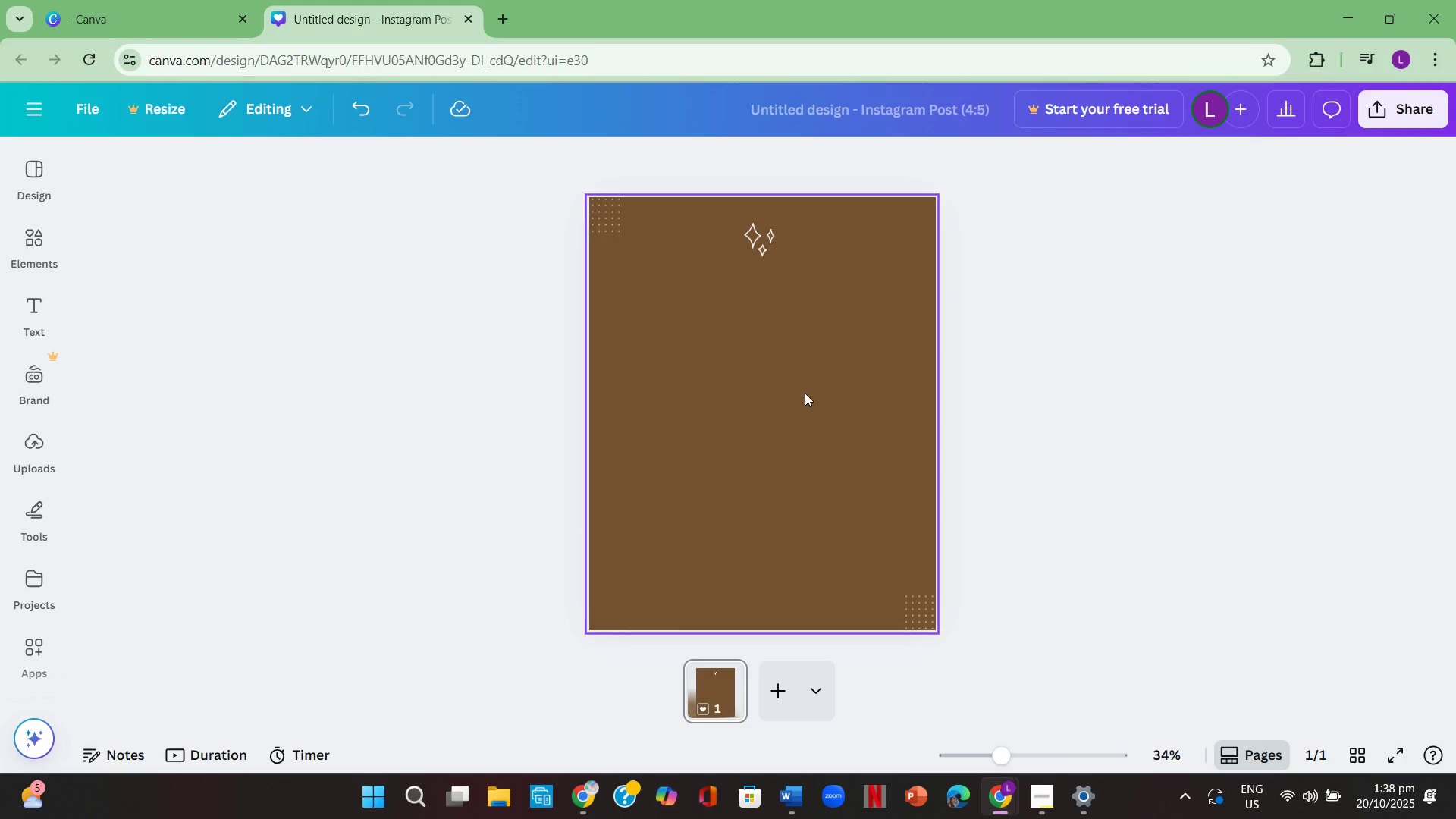 
left_click([805, 397])
 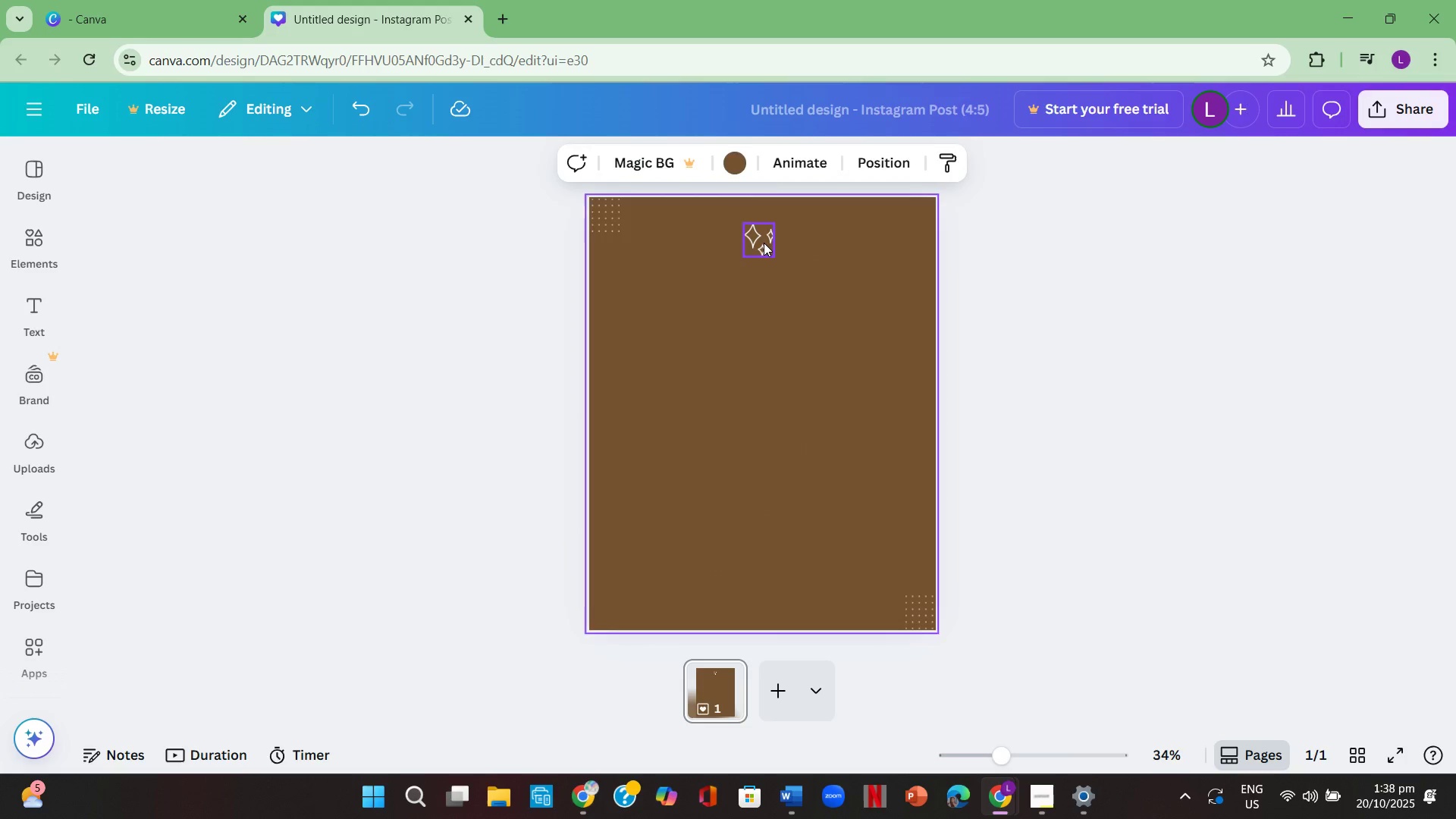 
left_click([764, 243])
 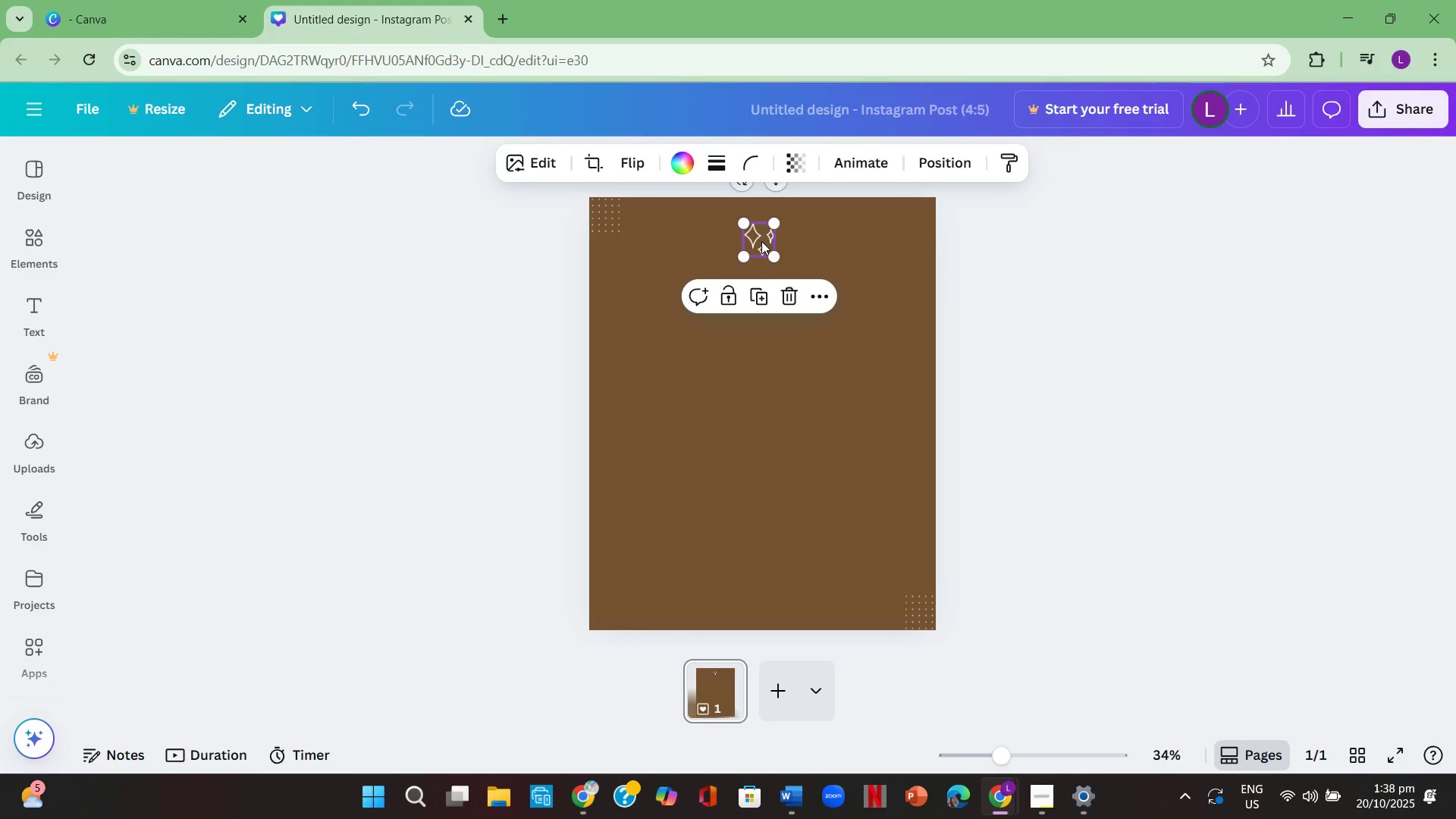 
key(Backspace)
 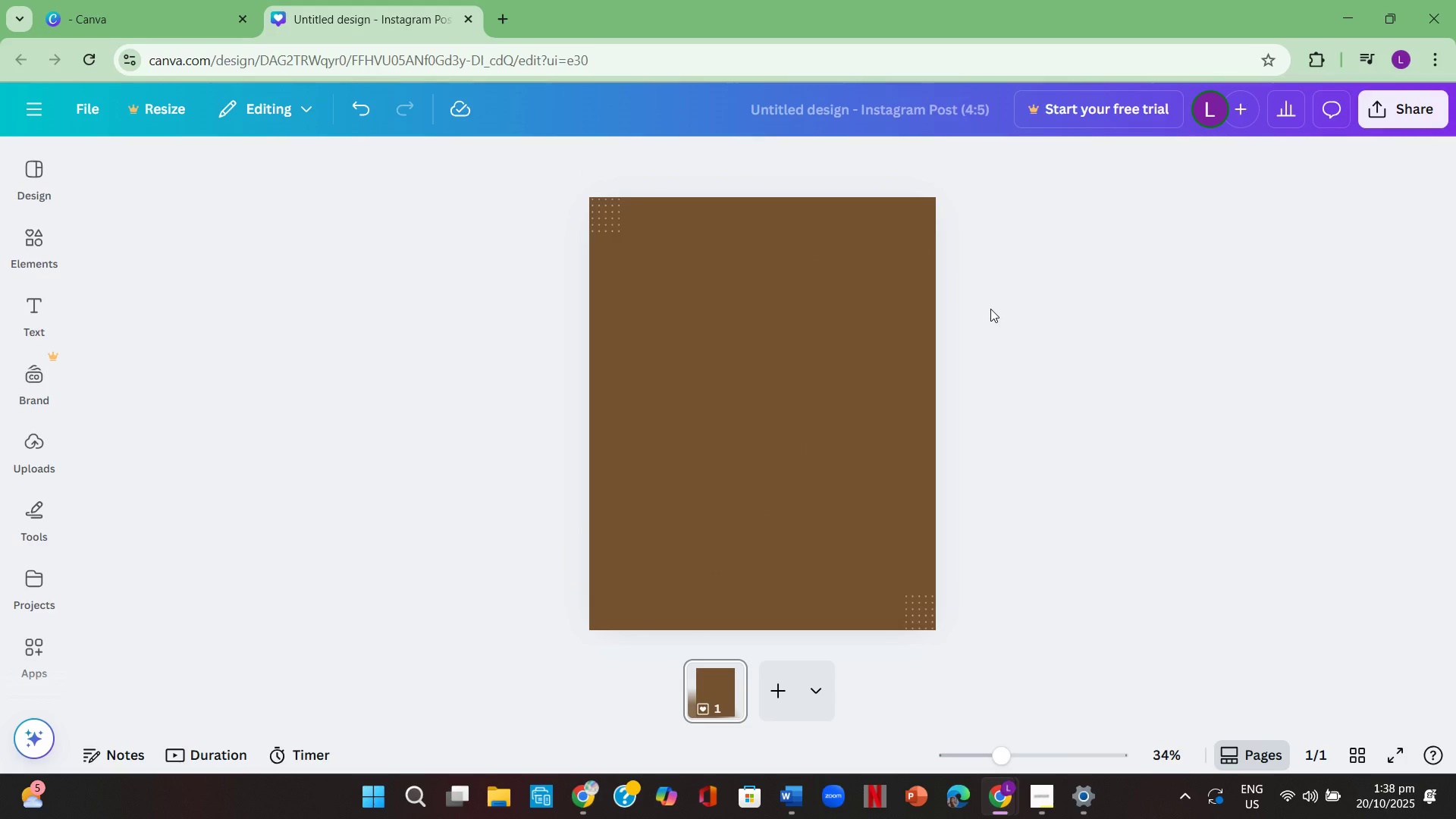 
wait(24.33)
 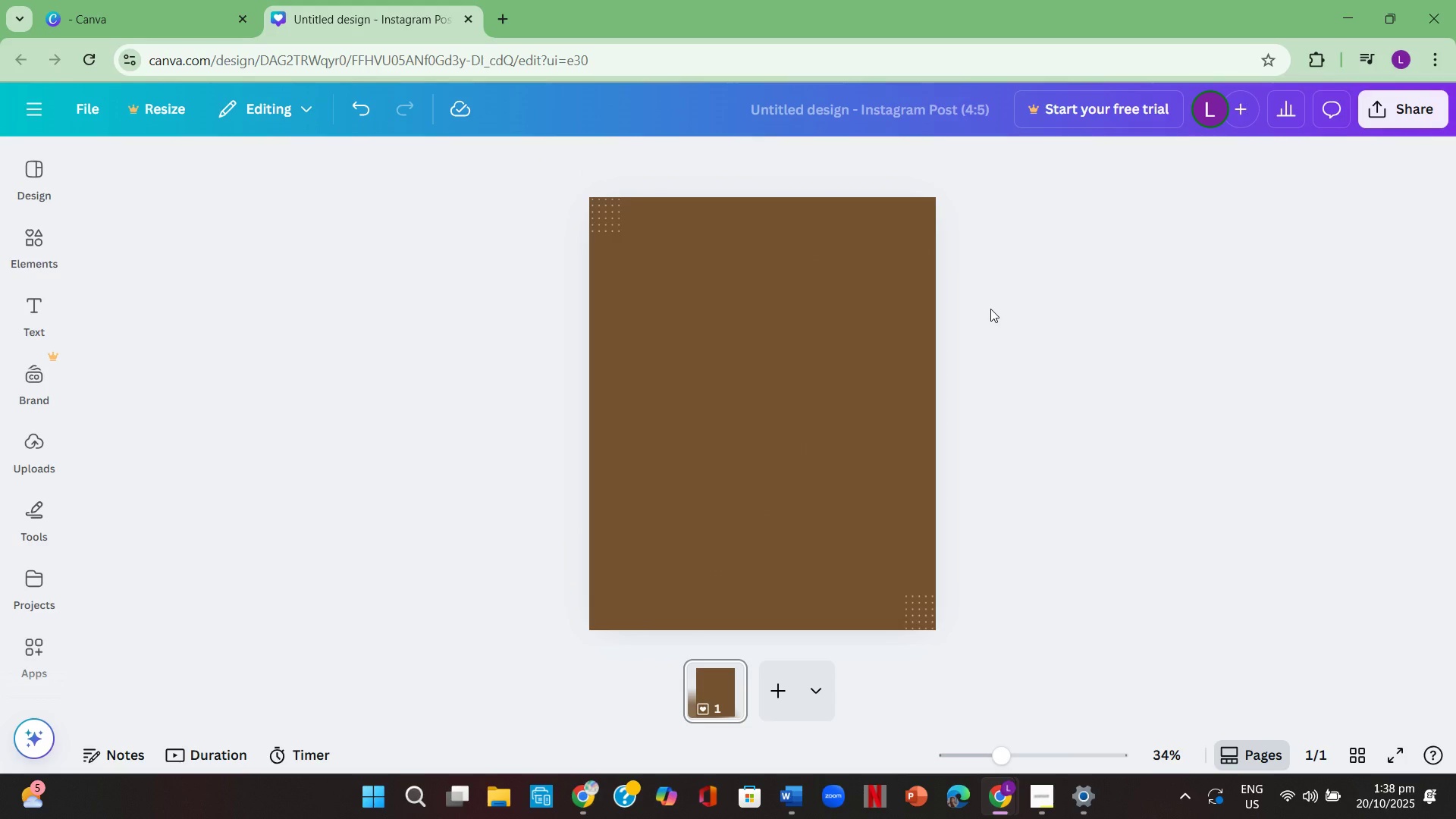 
left_click([29, 303])
 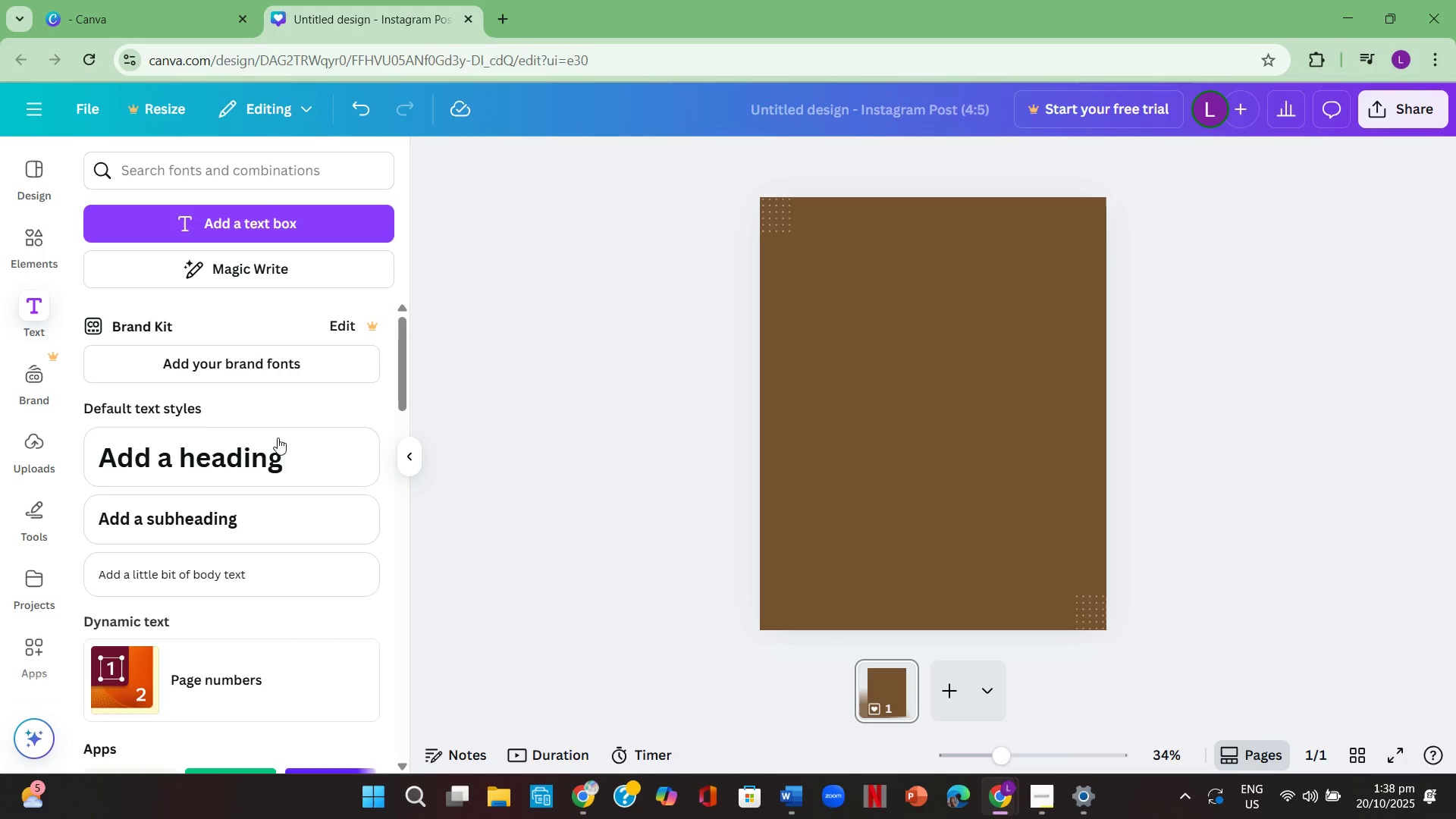 
wait(5.13)
 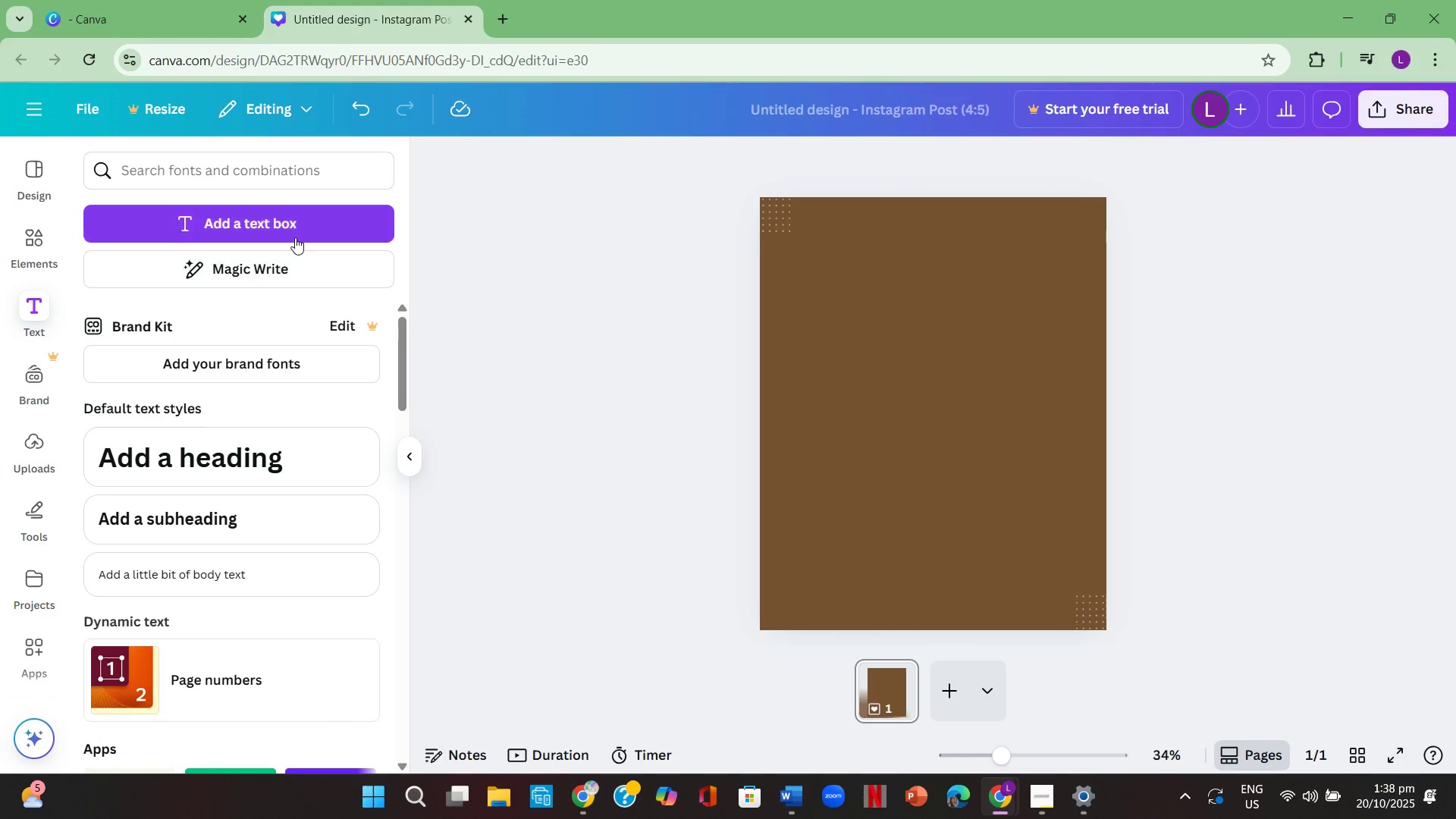 
left_click([278, 463])
 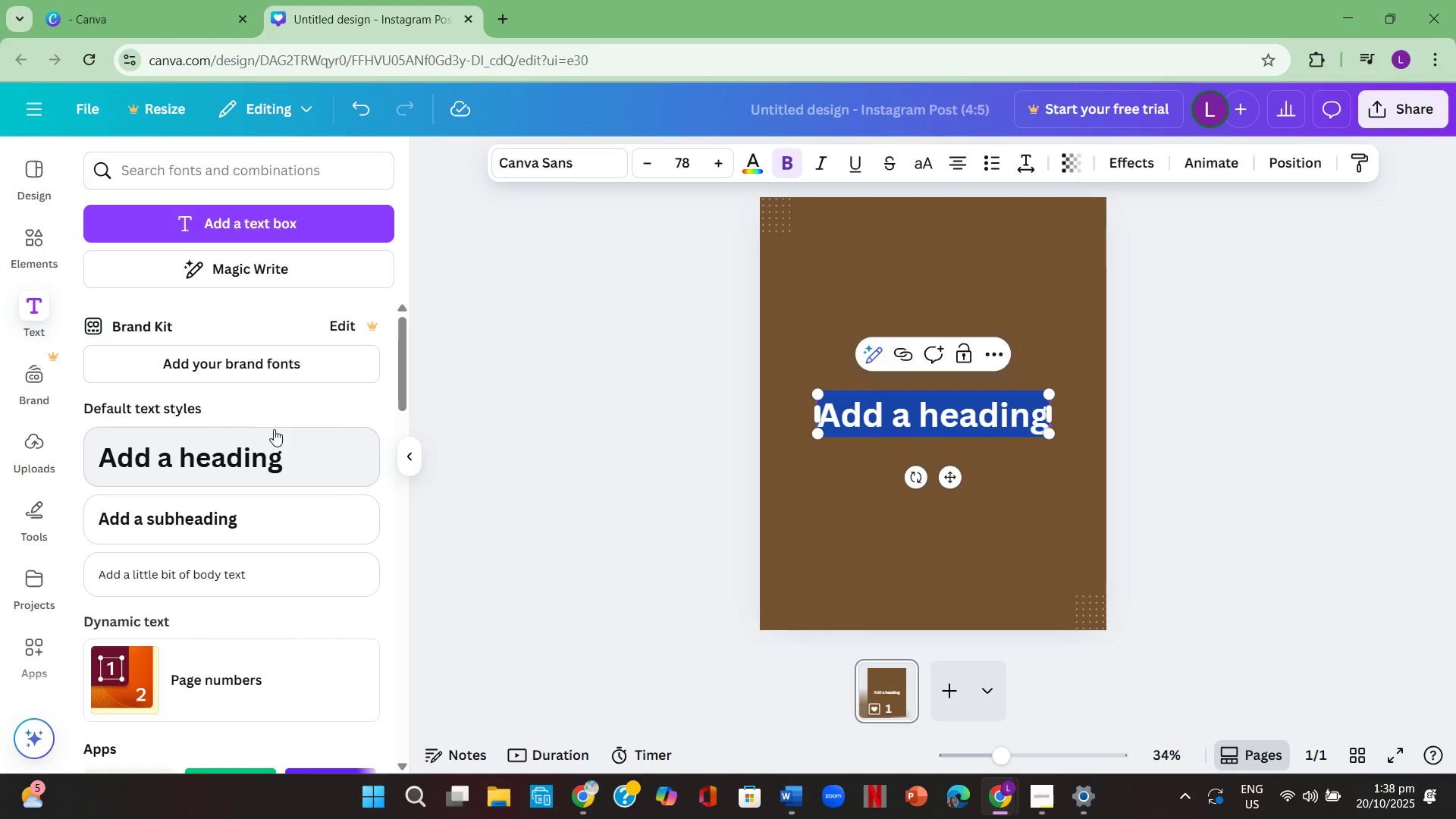 
scroll: coordinate [255, 399], scroll_direction: up, amount: 2.0
 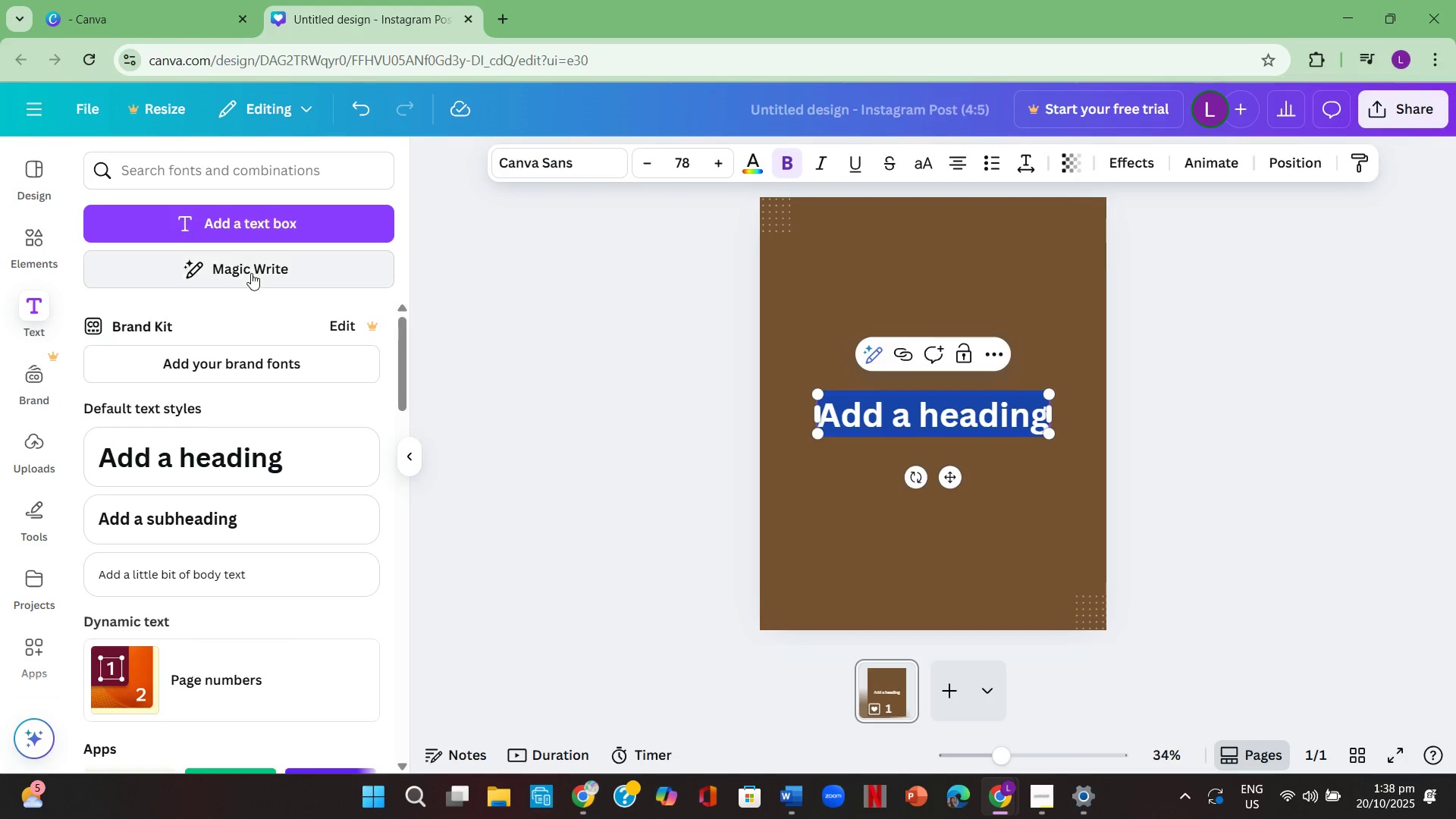 
left_click([251, 273])
 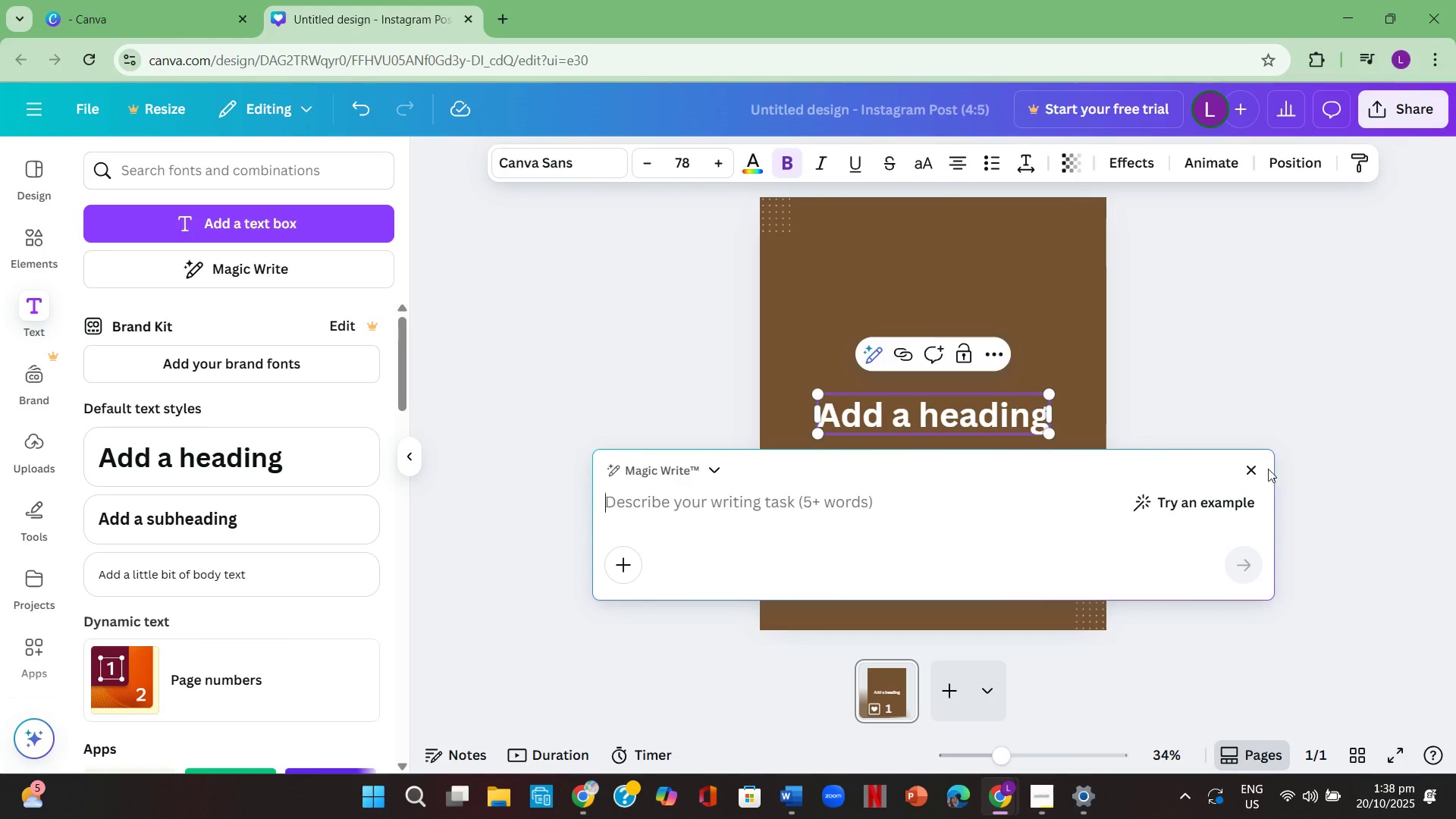 
left_click([1254, 469])
 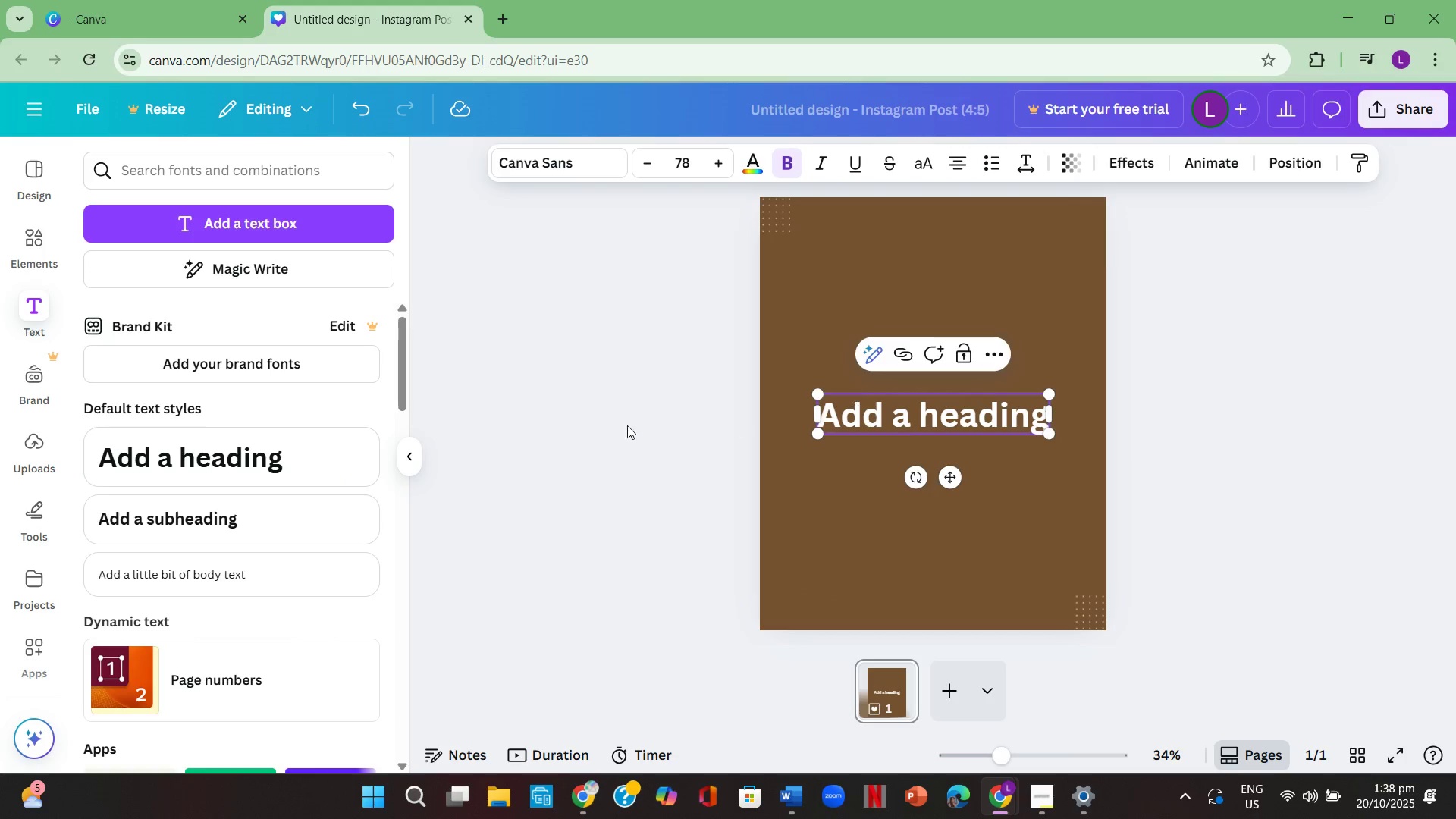 
scroll: coordinate [201, 447], scroll_direction: up, amount: 2.0
 